 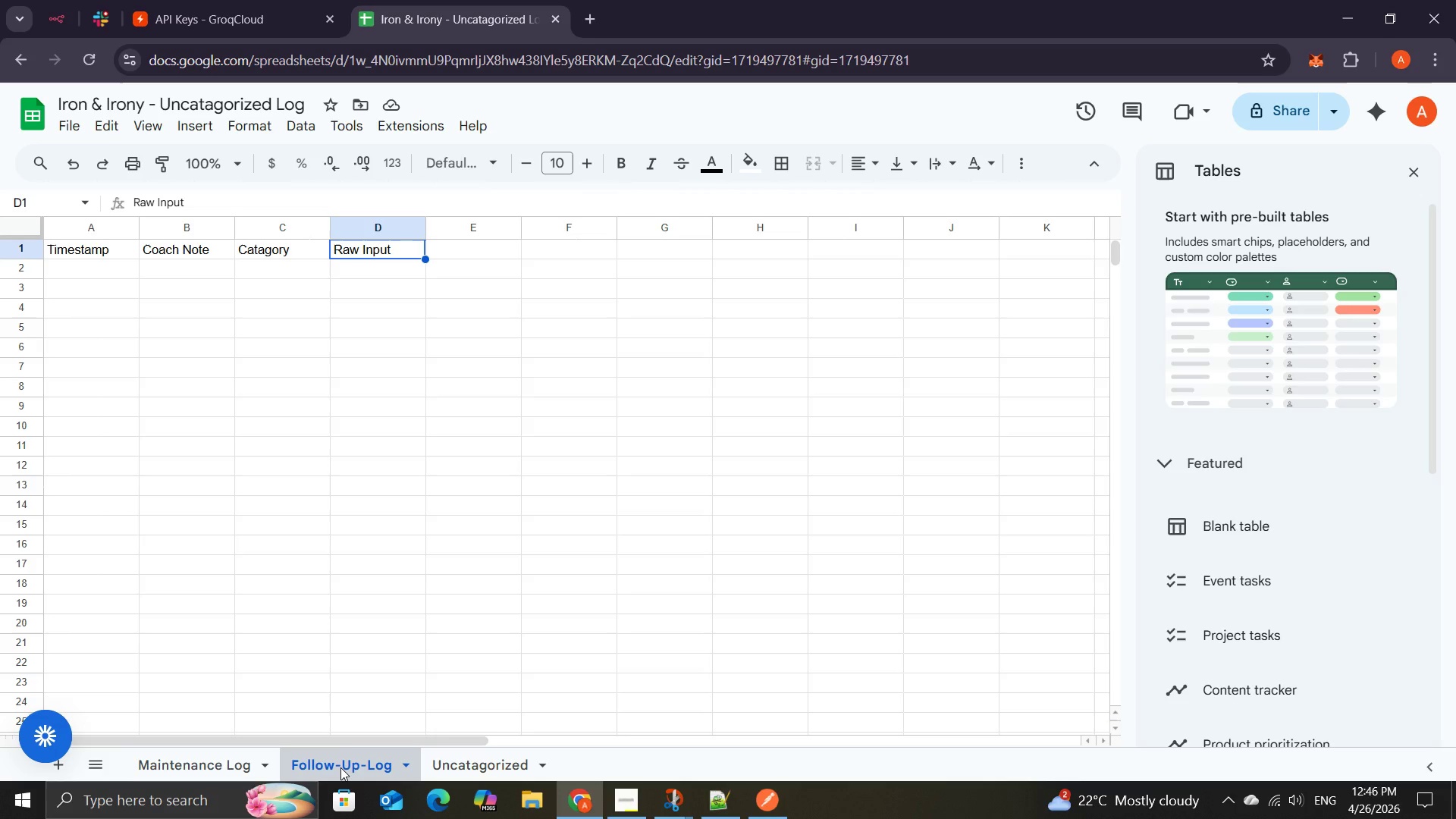 
left_click([206, 765])
 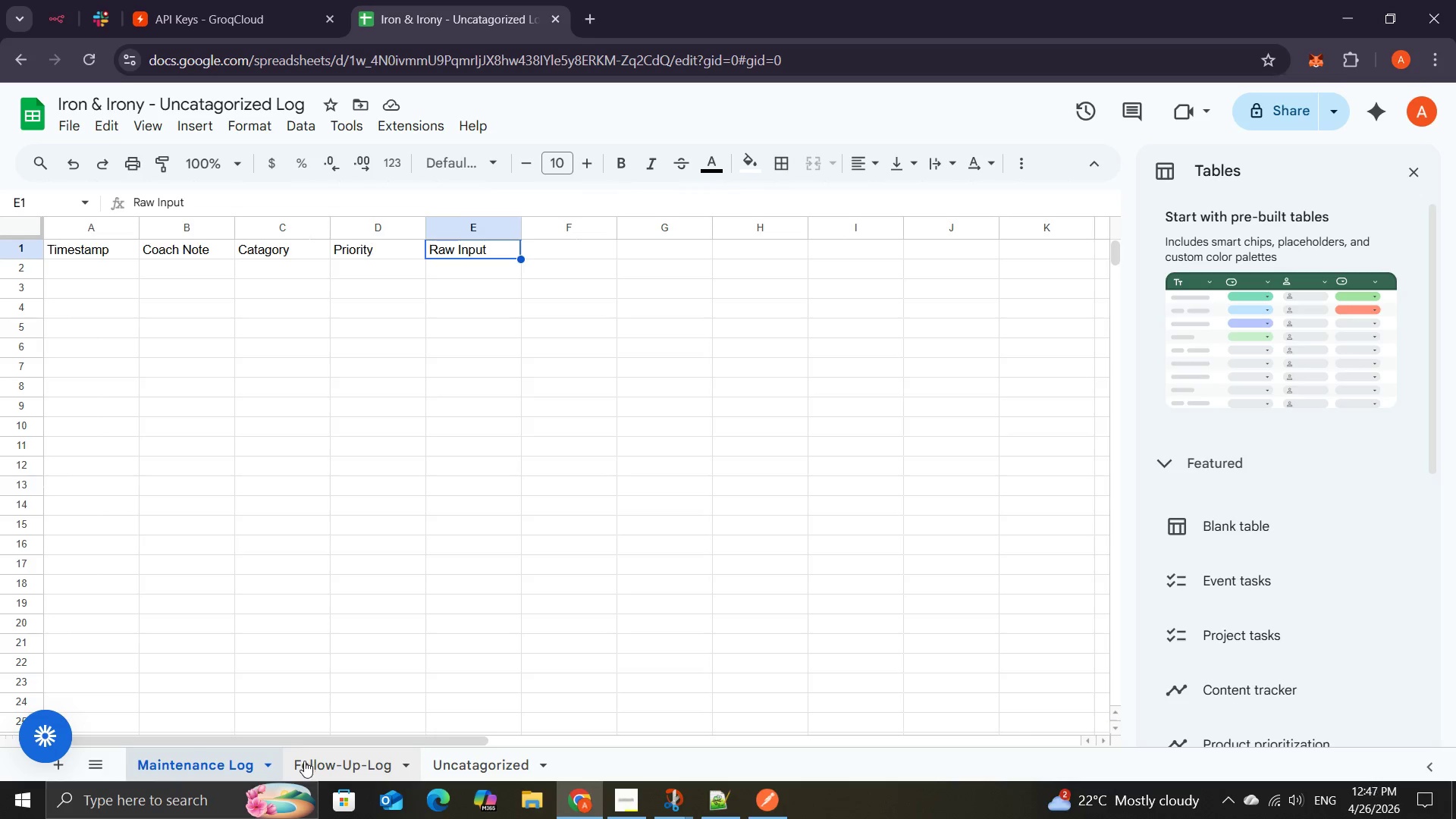 
left_click([305, 761])
 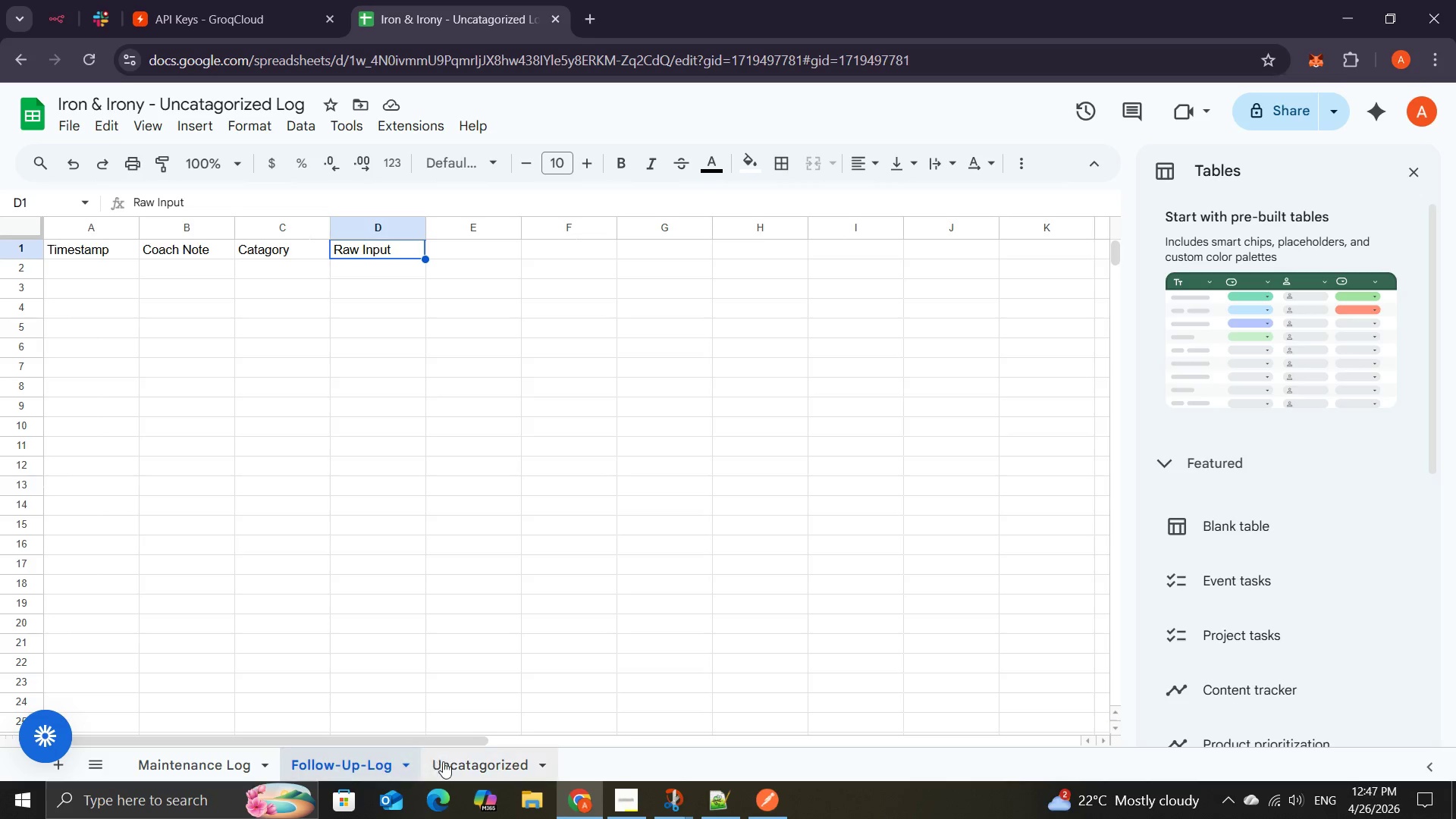 
left_click([450, 761])
 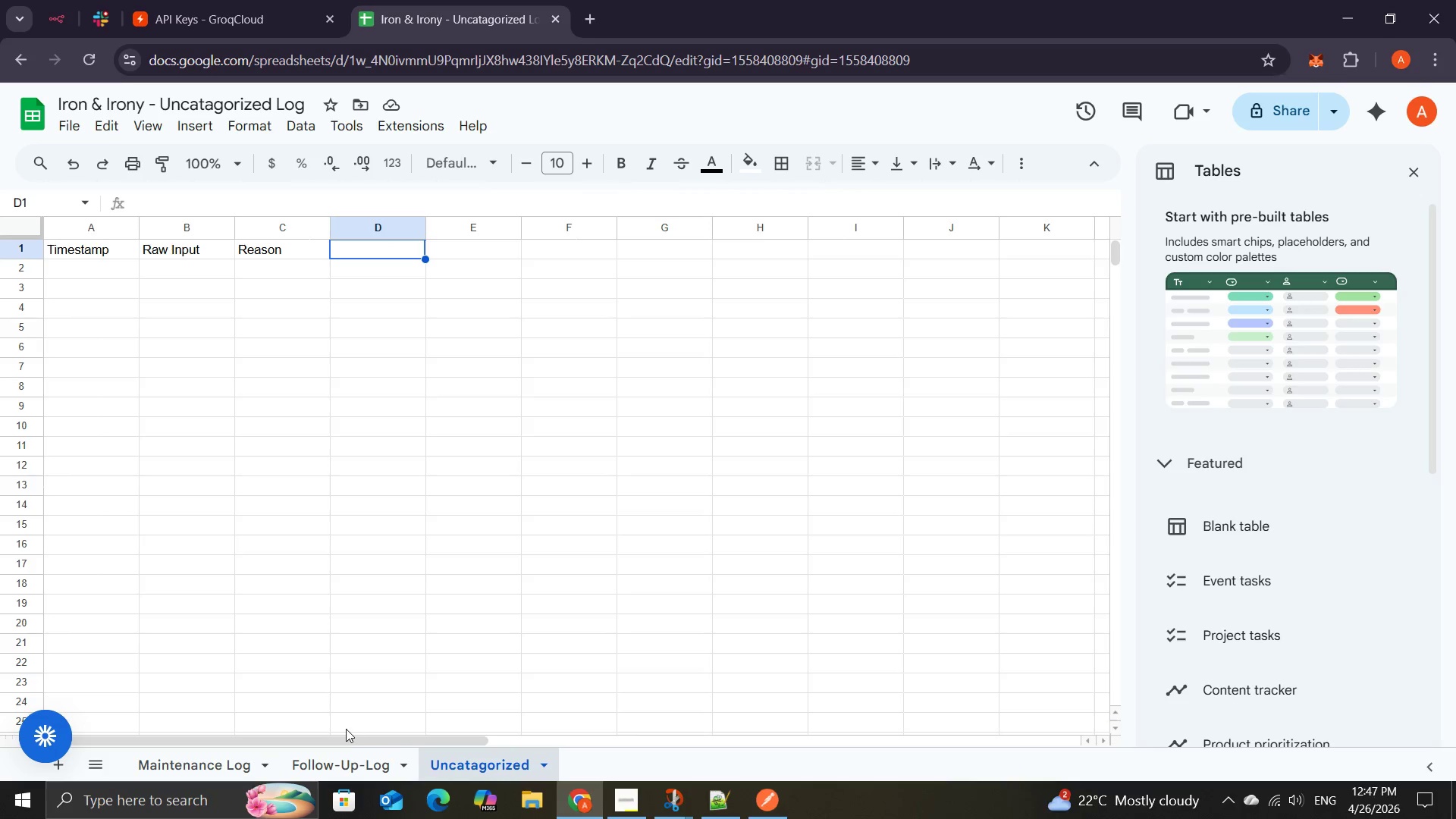 
left_click([320, 766])
 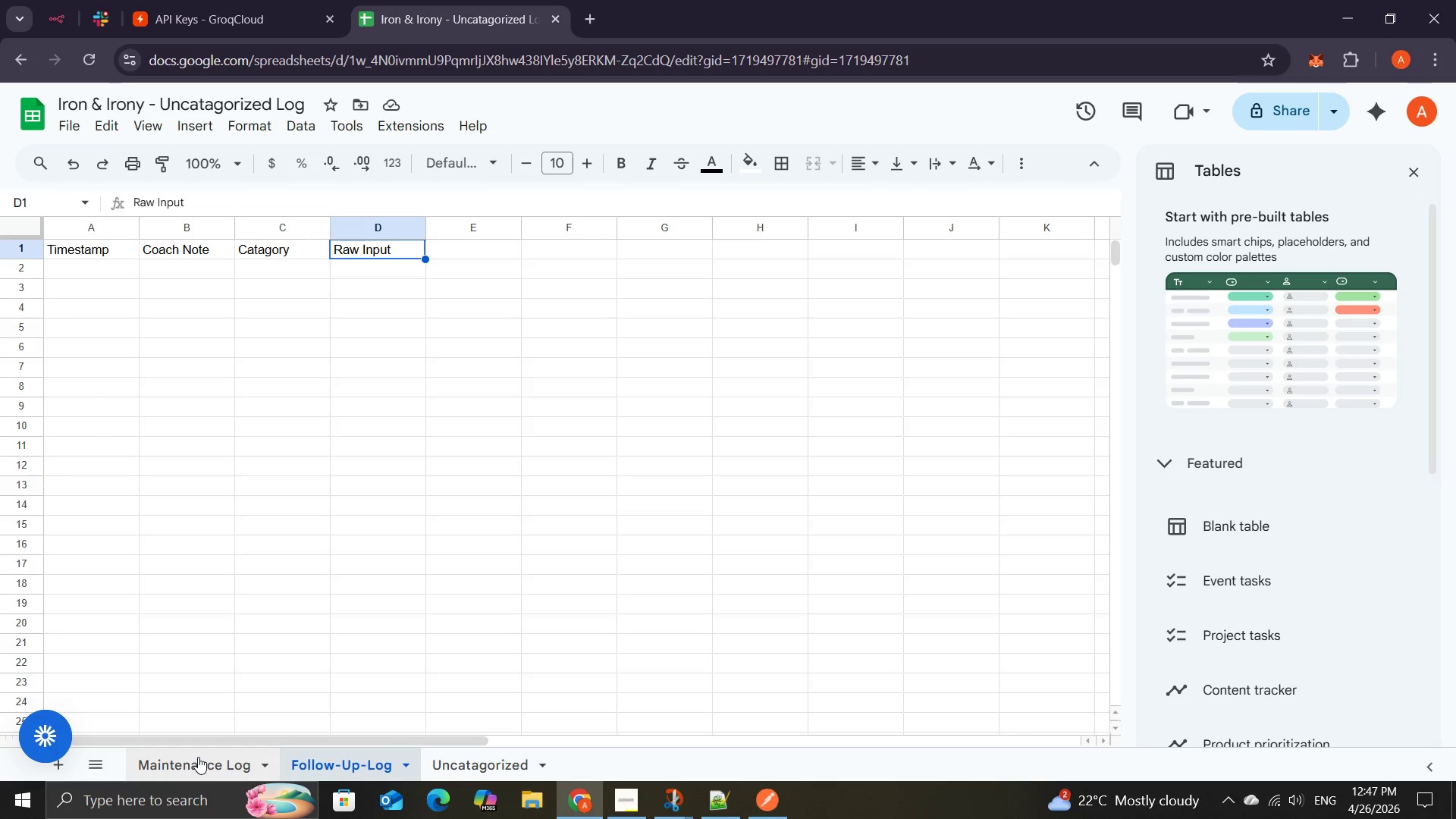 
left_click([198, 757])
 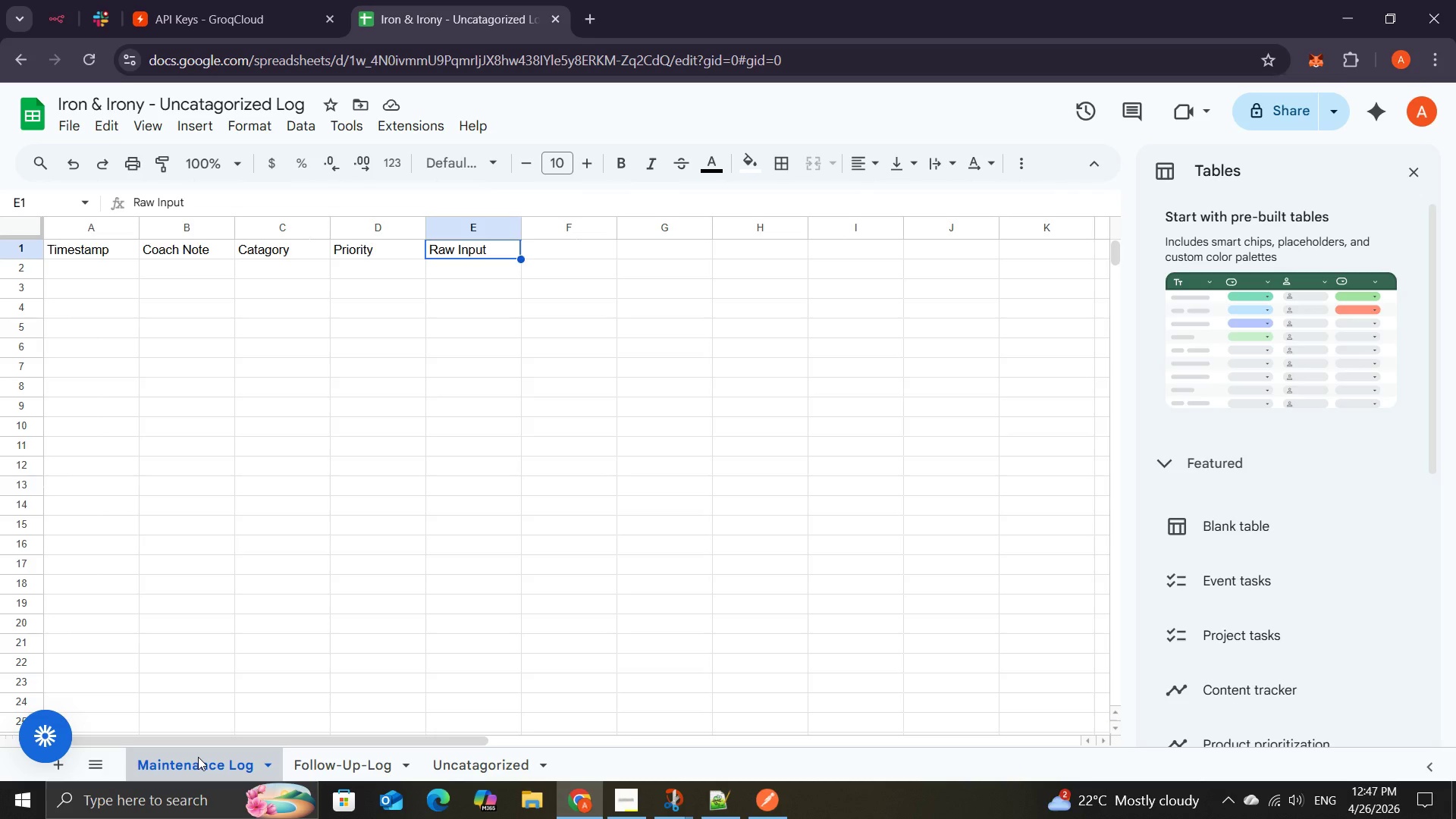 
wait(18.47)
 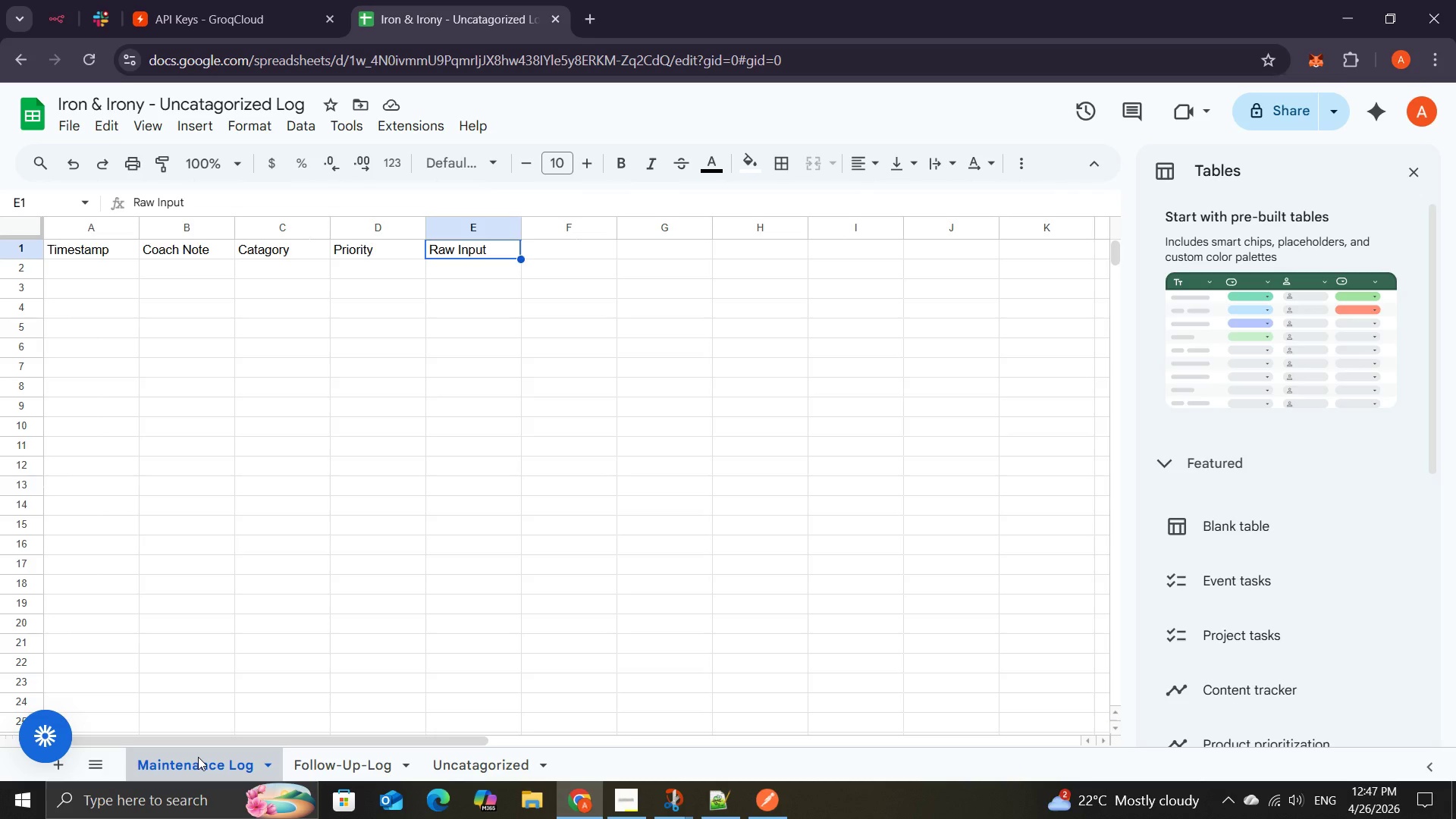 
left_click([193, 93])
 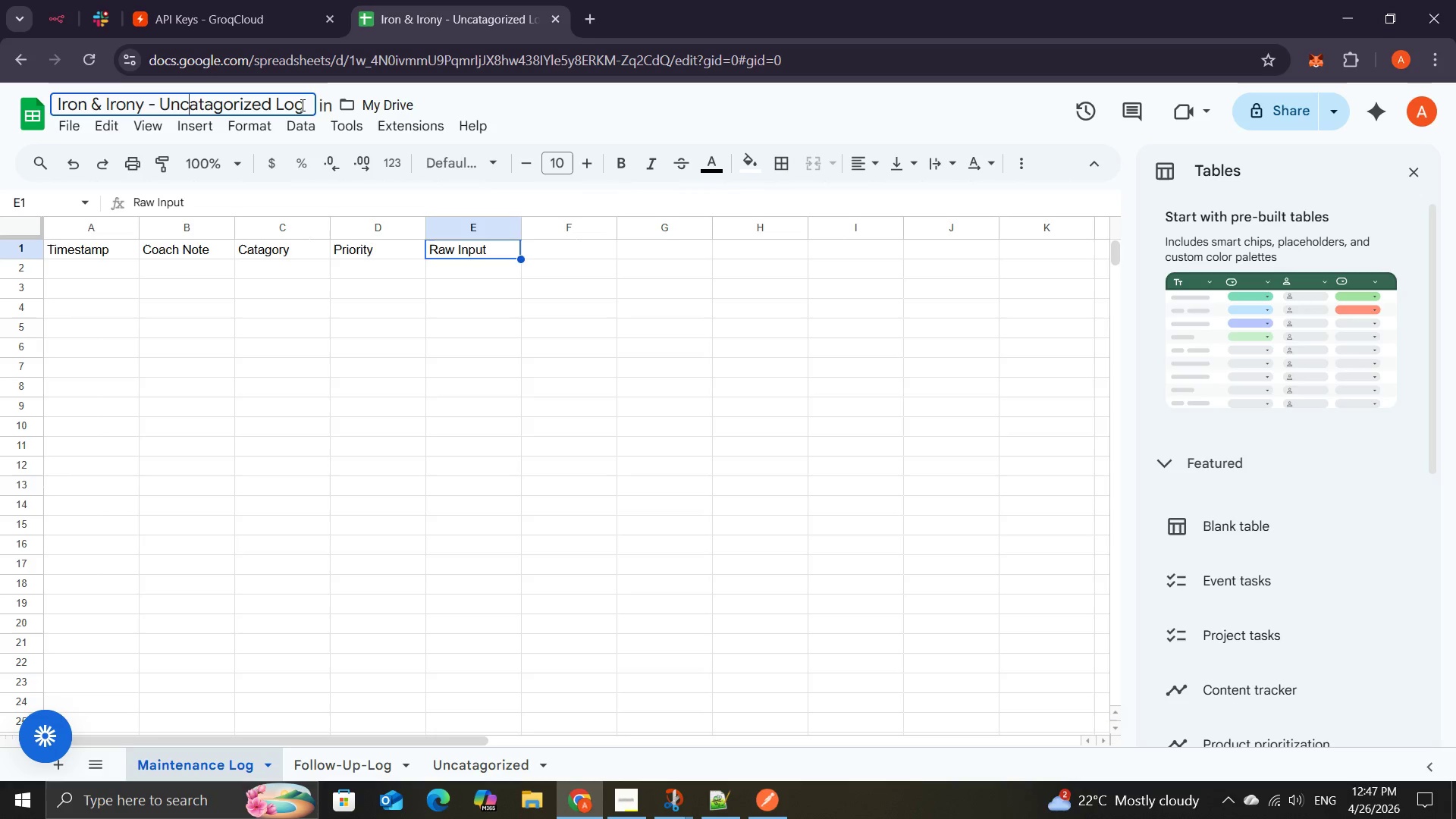 
left_click([305, 105])
 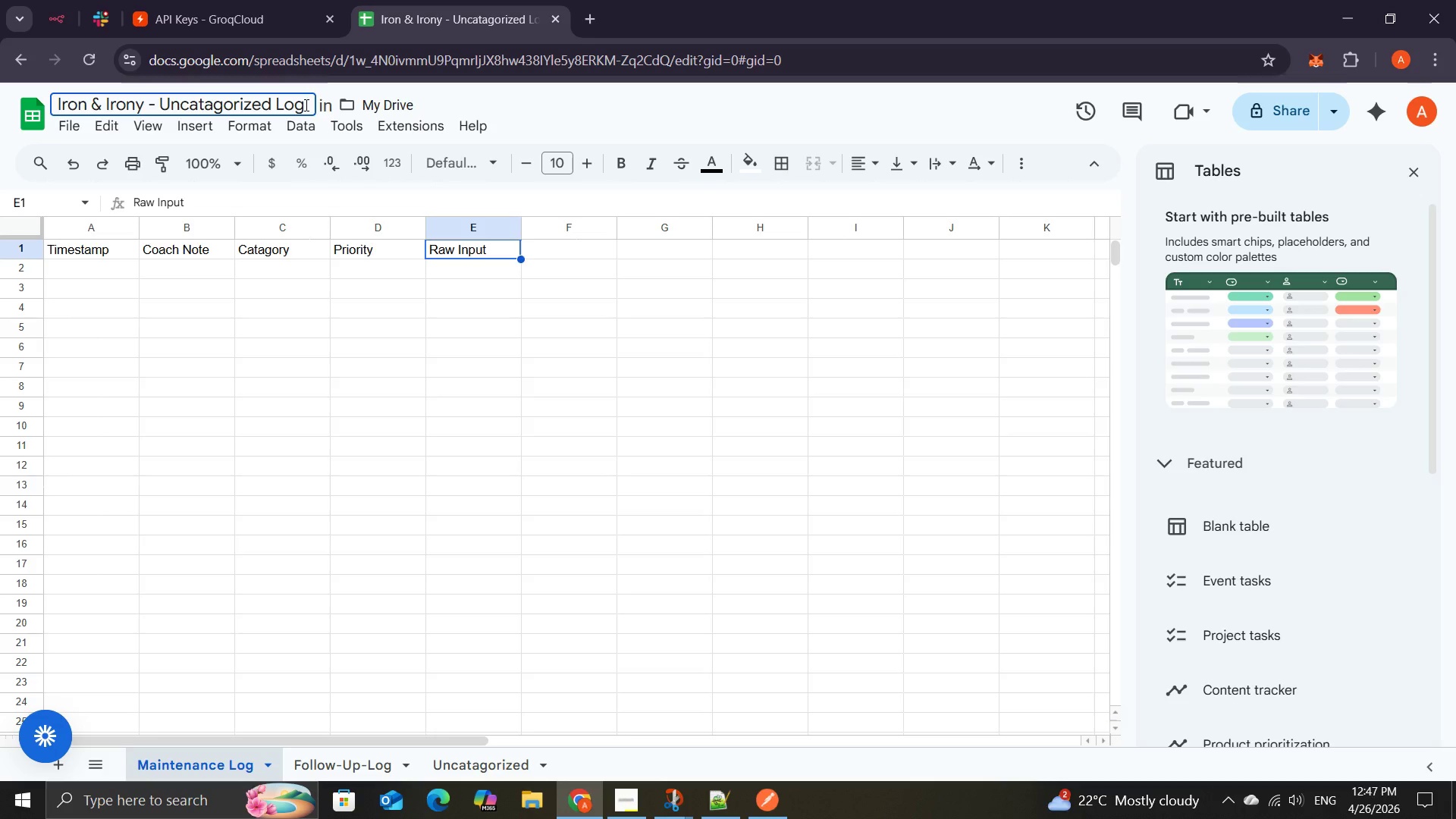 
key(Backspace)
 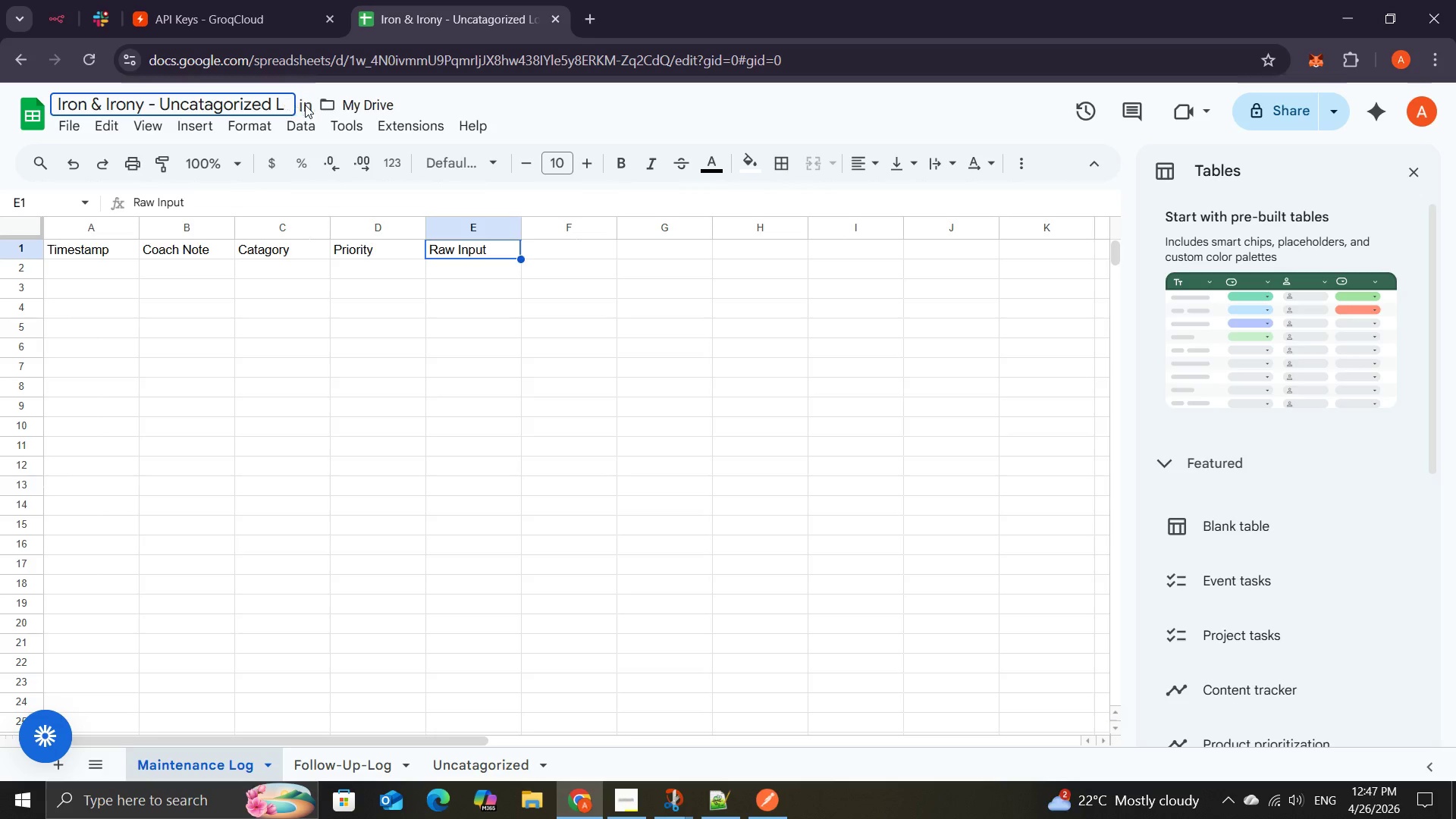 
key(Backspace)
 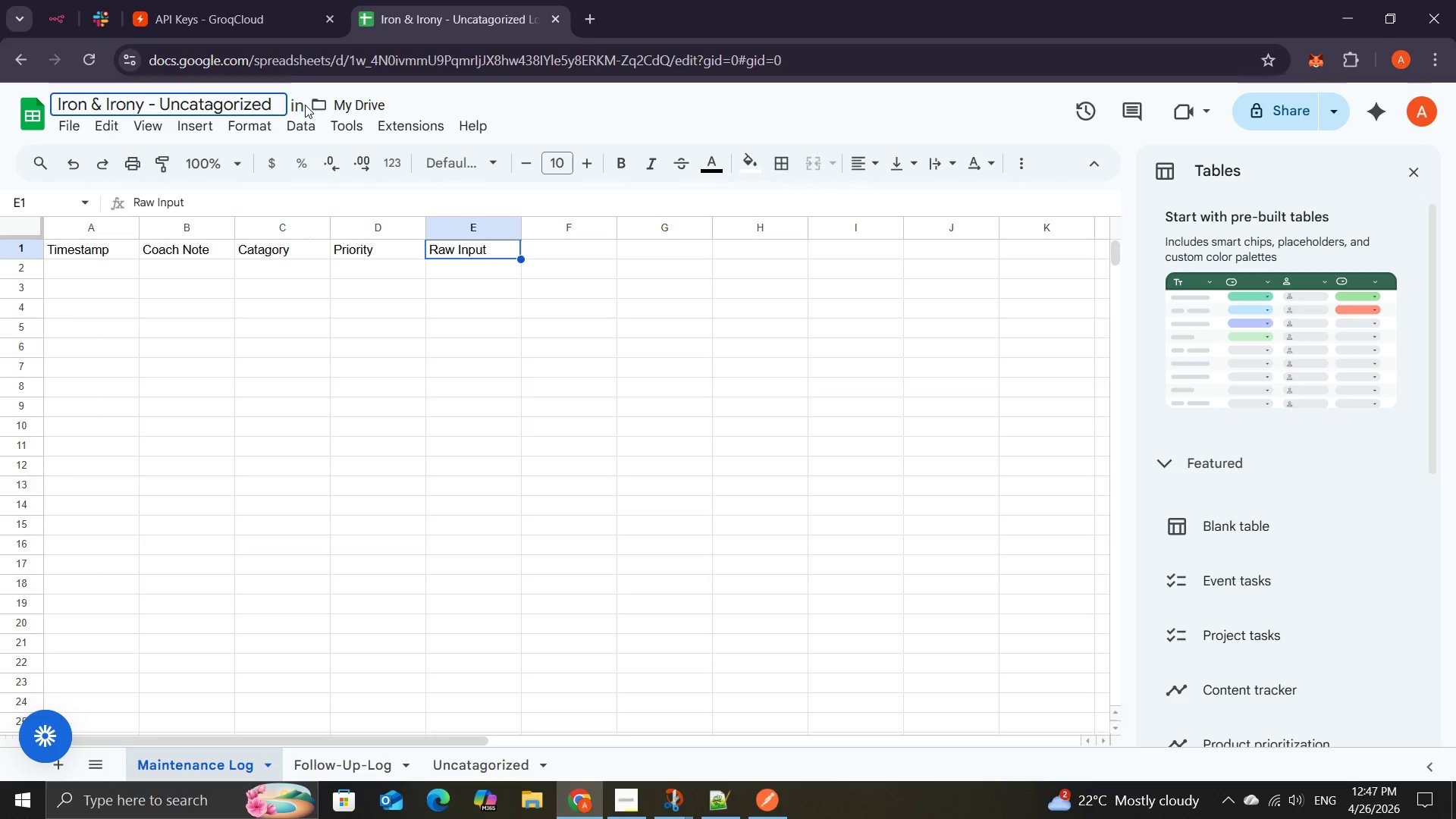 
key(Backspace)
 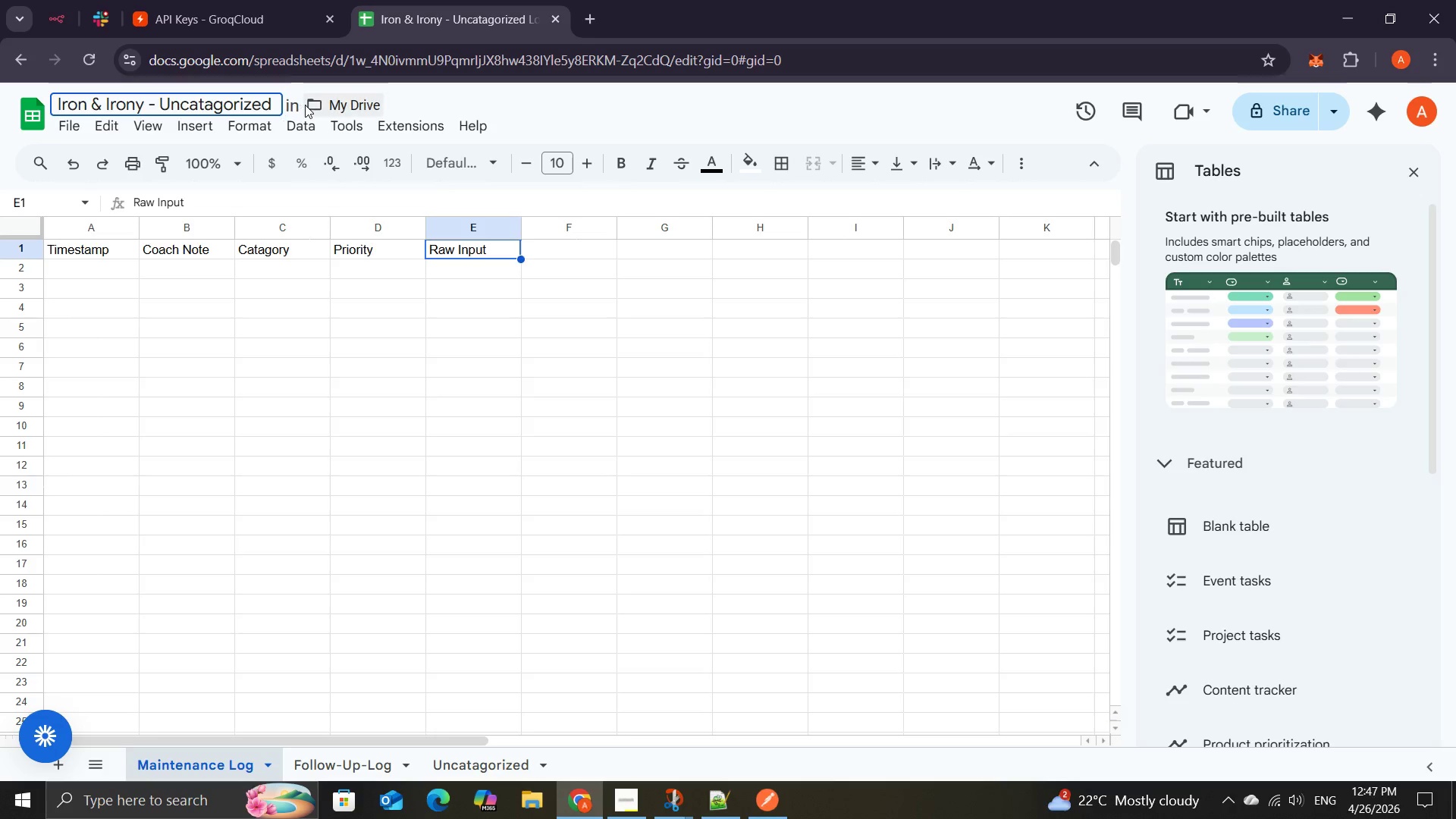 
key(Backspace)
 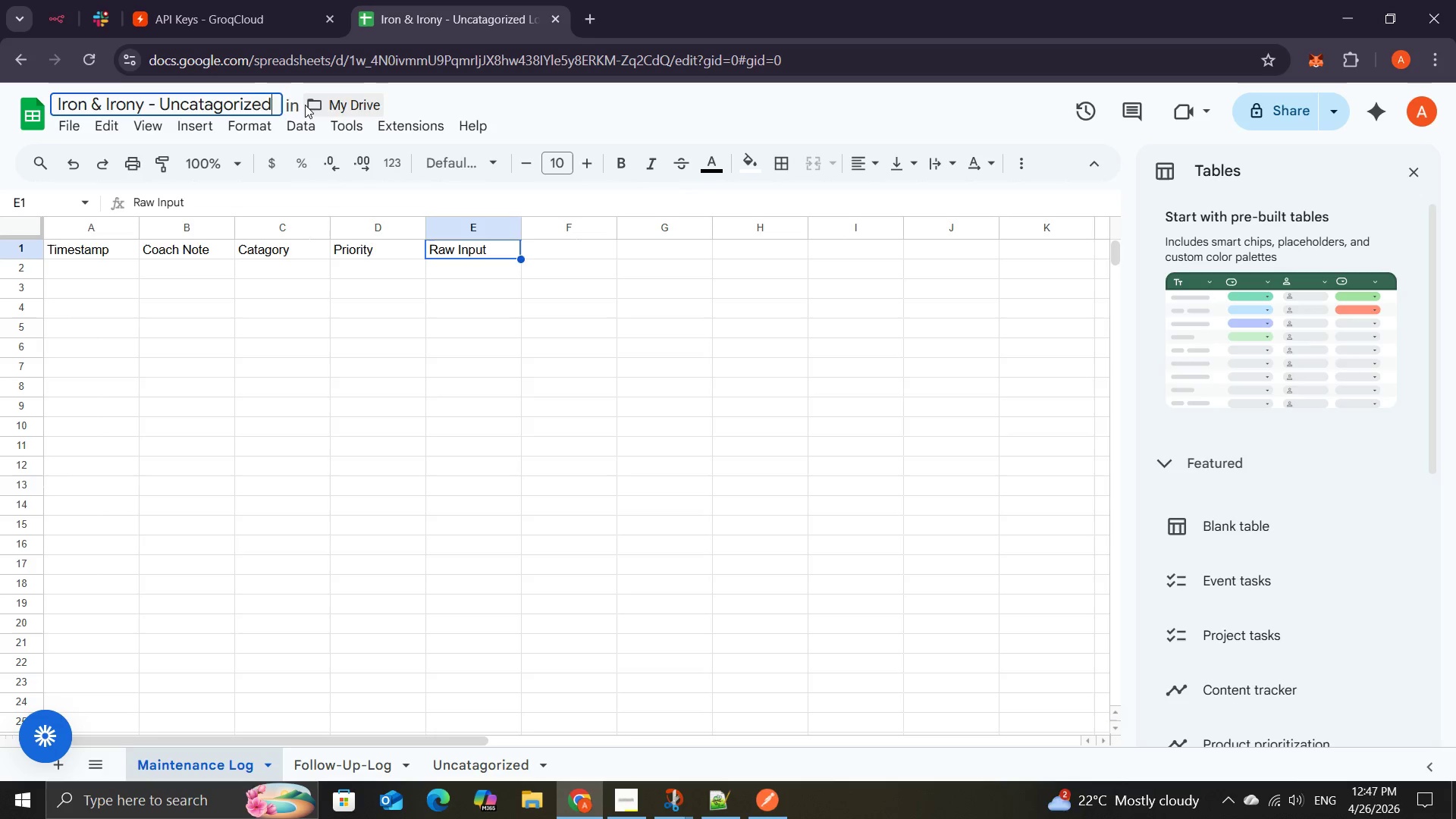 
key(Backspace)
 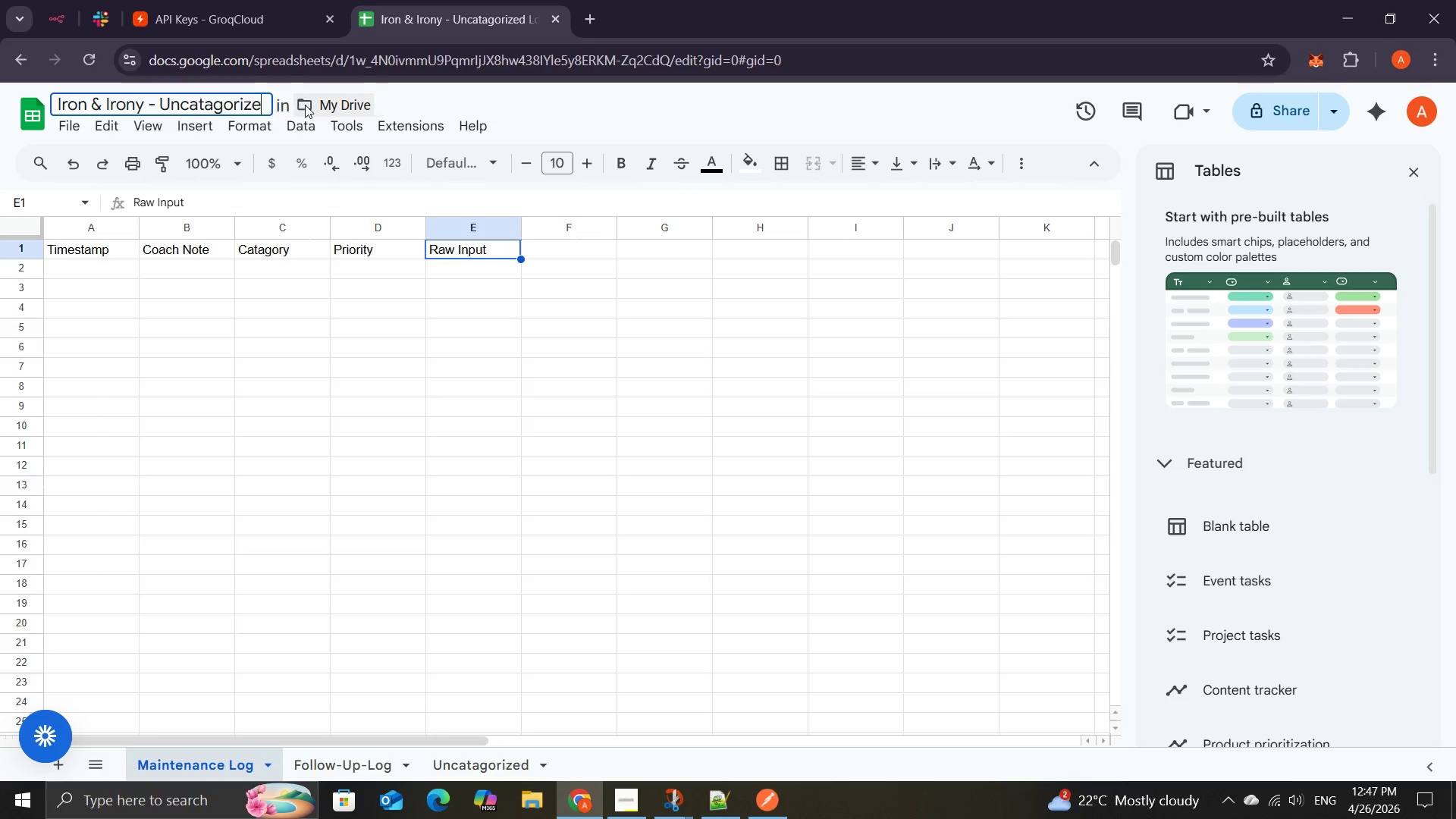 
key(Backspace)
 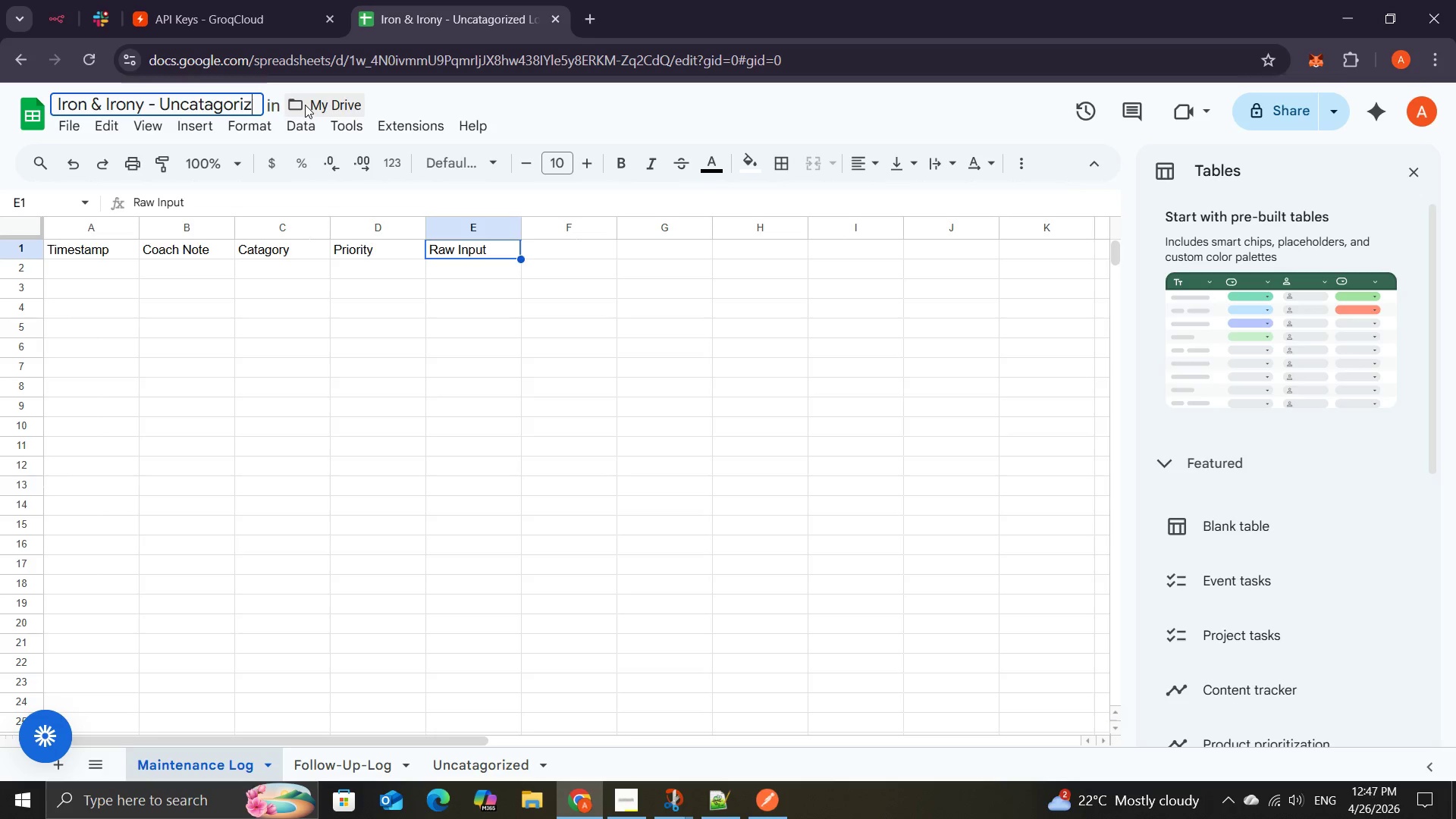 
key(Backspace)
 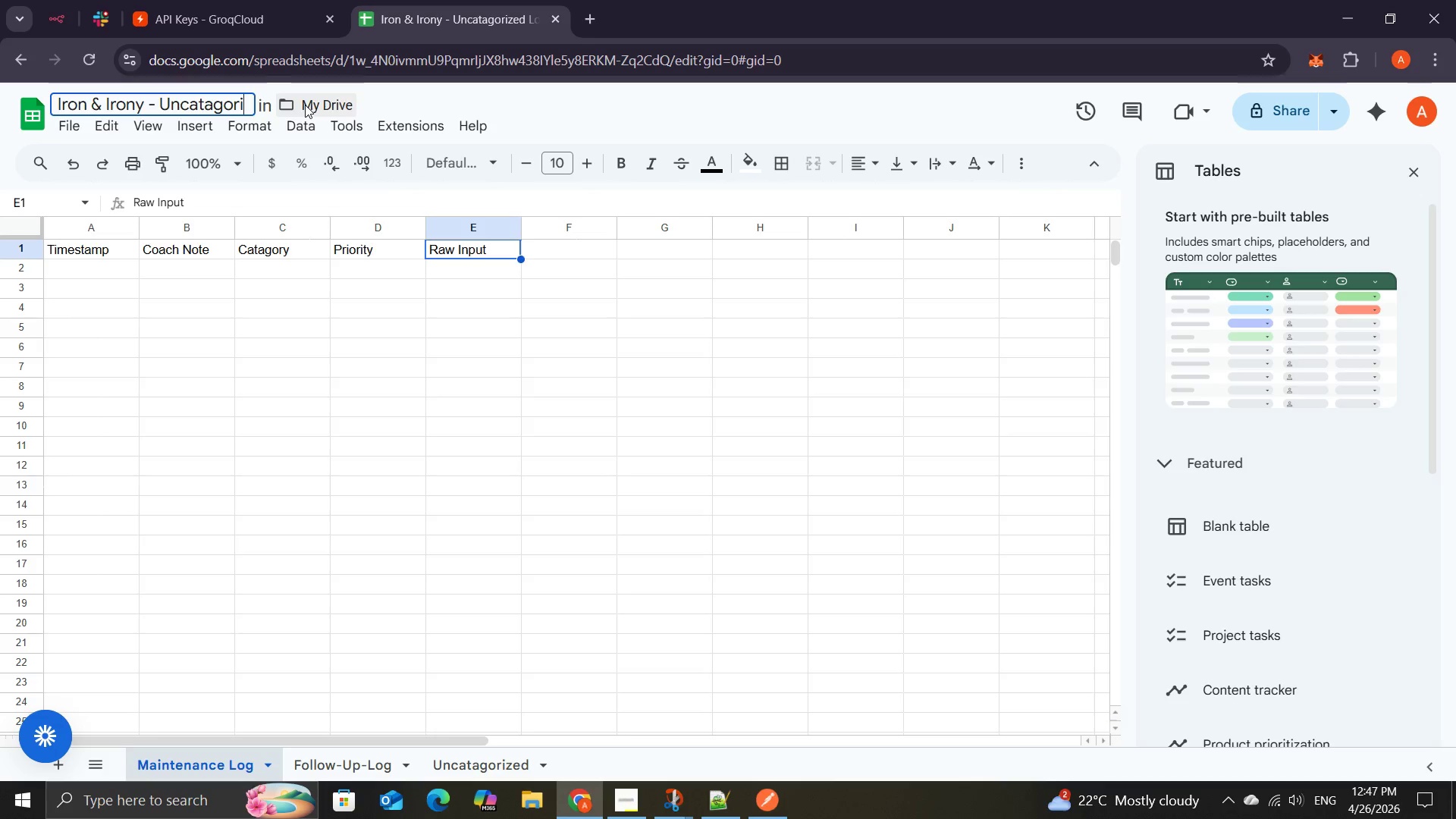 
key(Backspace)
 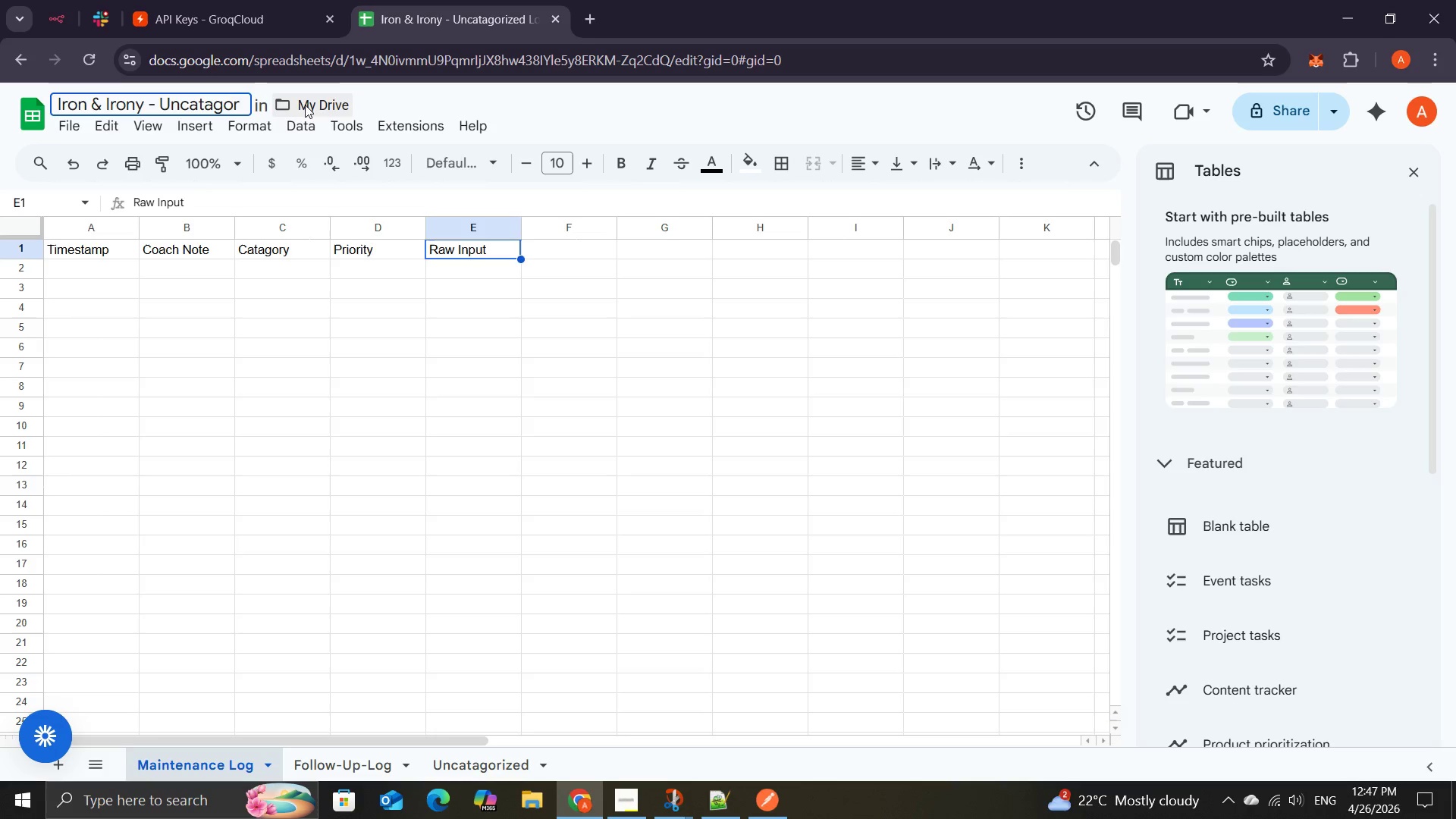 
key(Backspace)
 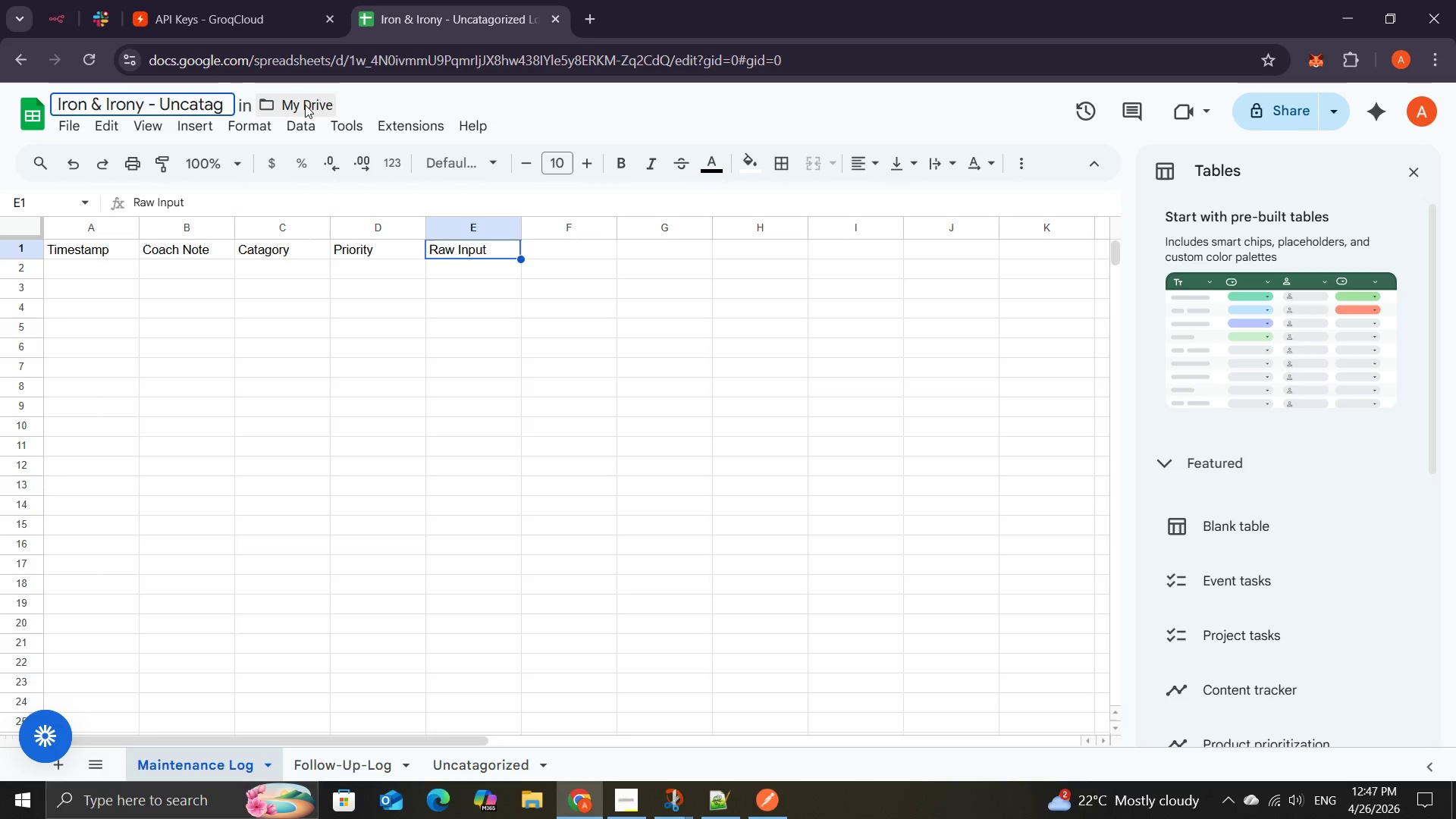 
key(Backspace)
 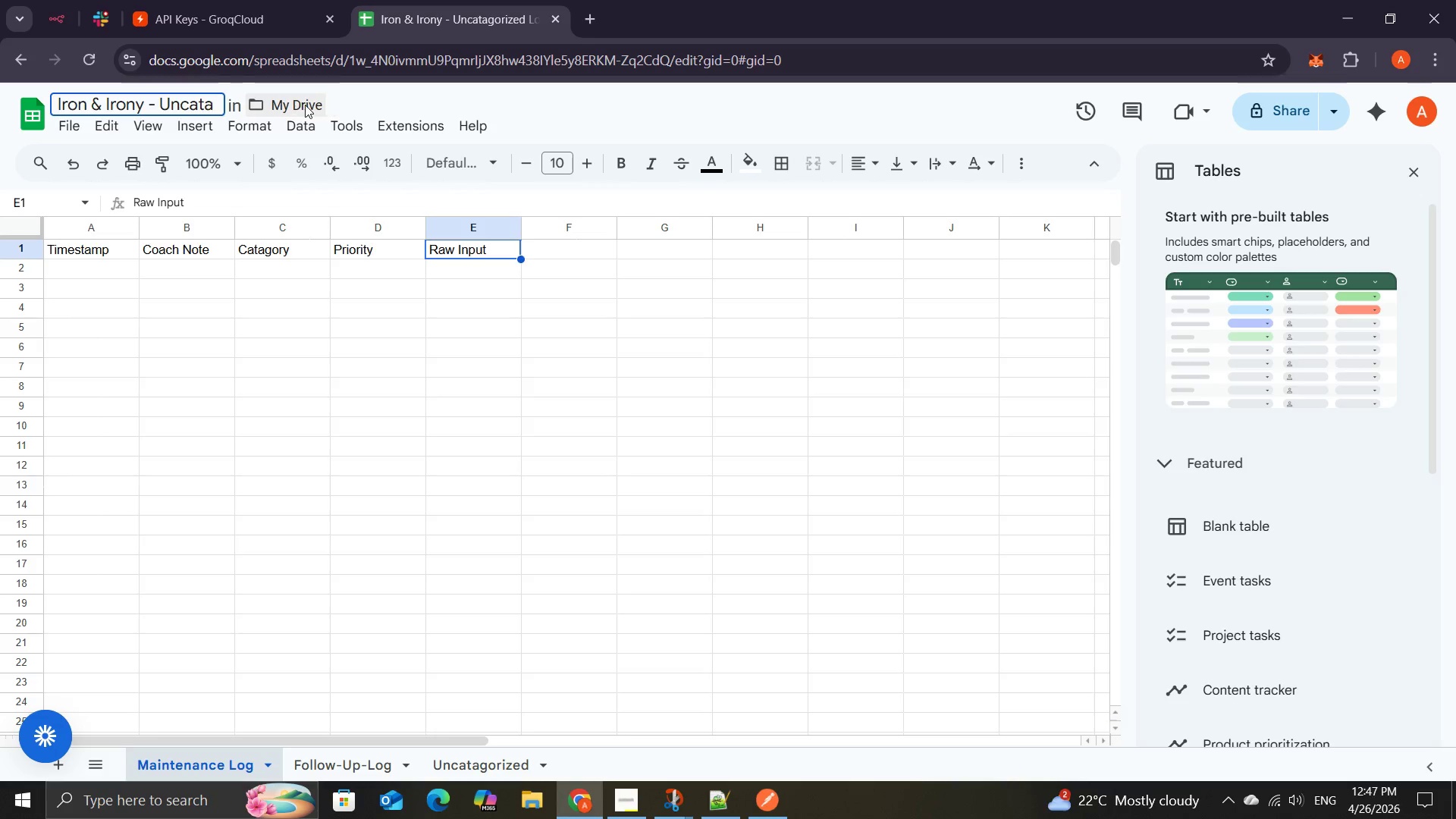 
key(Backspace)
 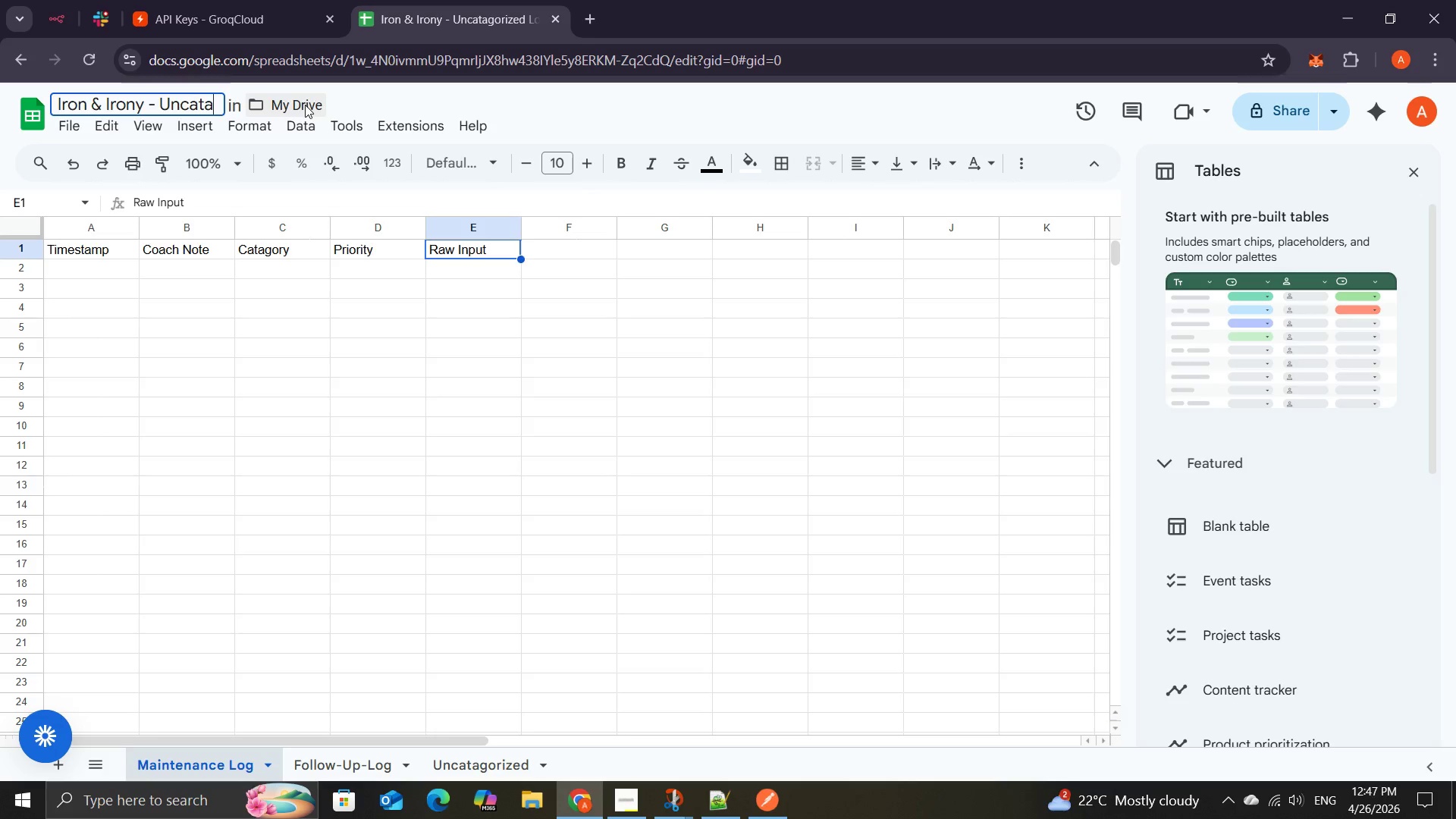 
key(Backspace)
 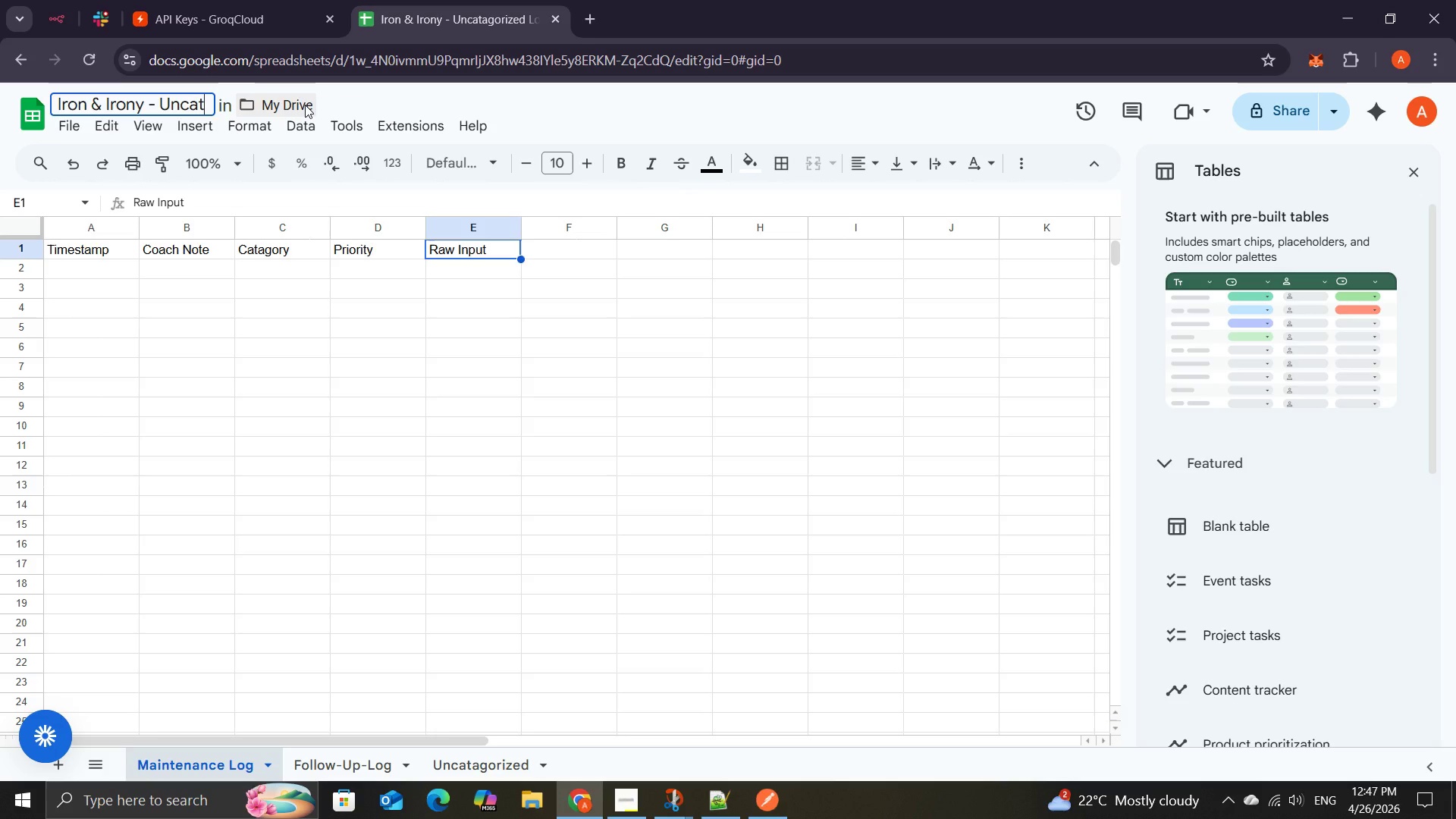 
key(Backspace)
 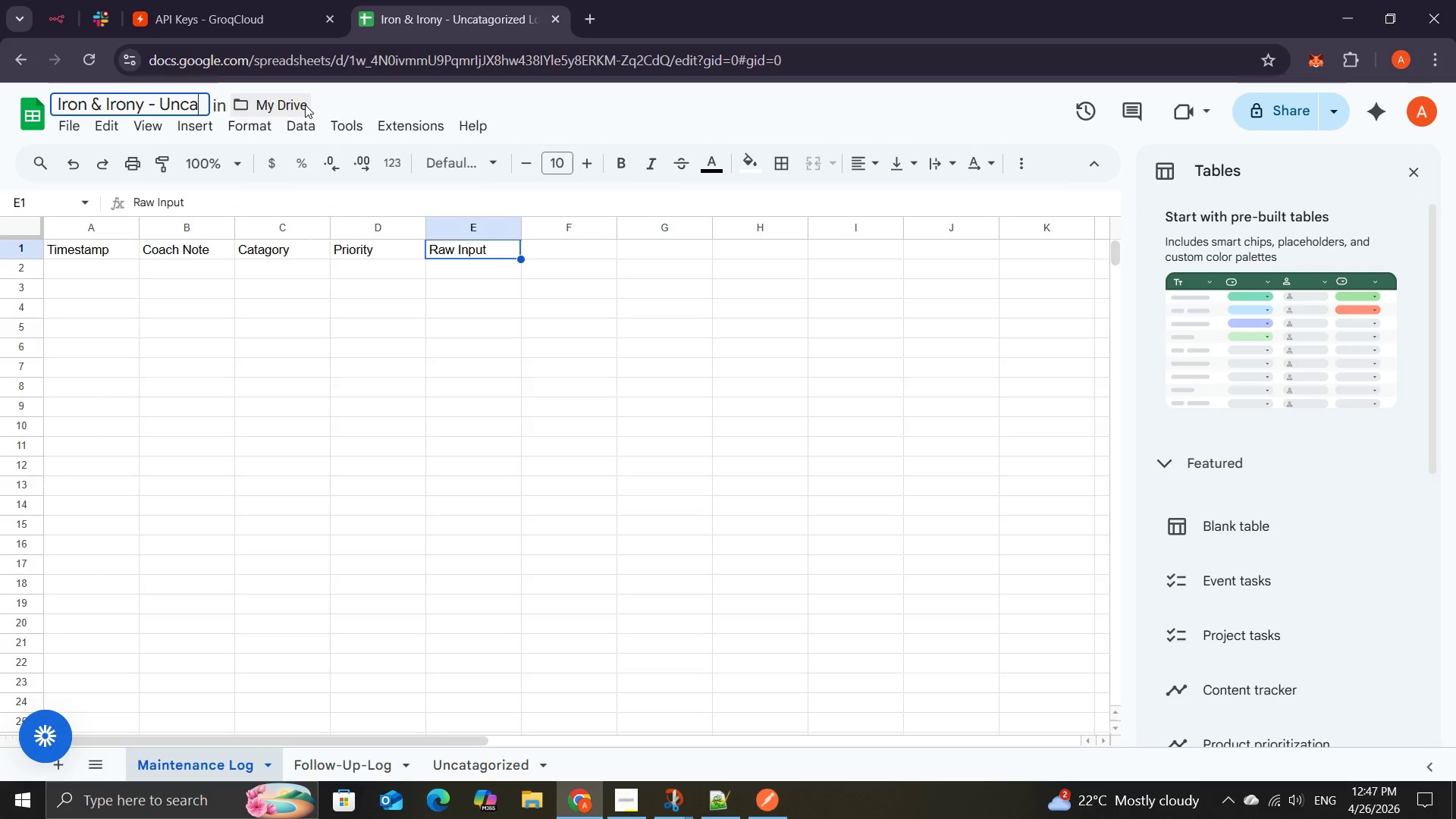 
key(Backspace)
 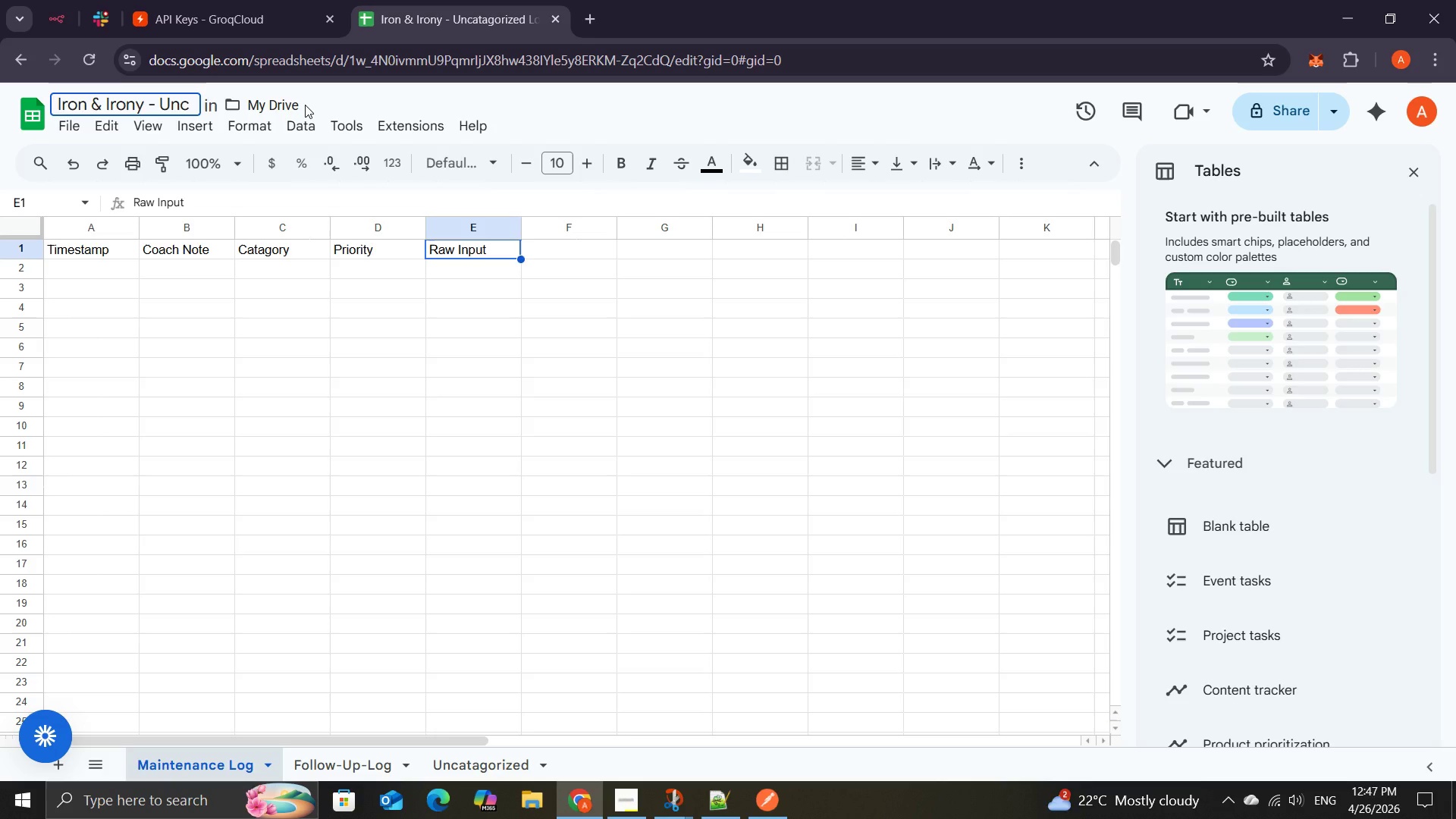 
wait(12.61)
 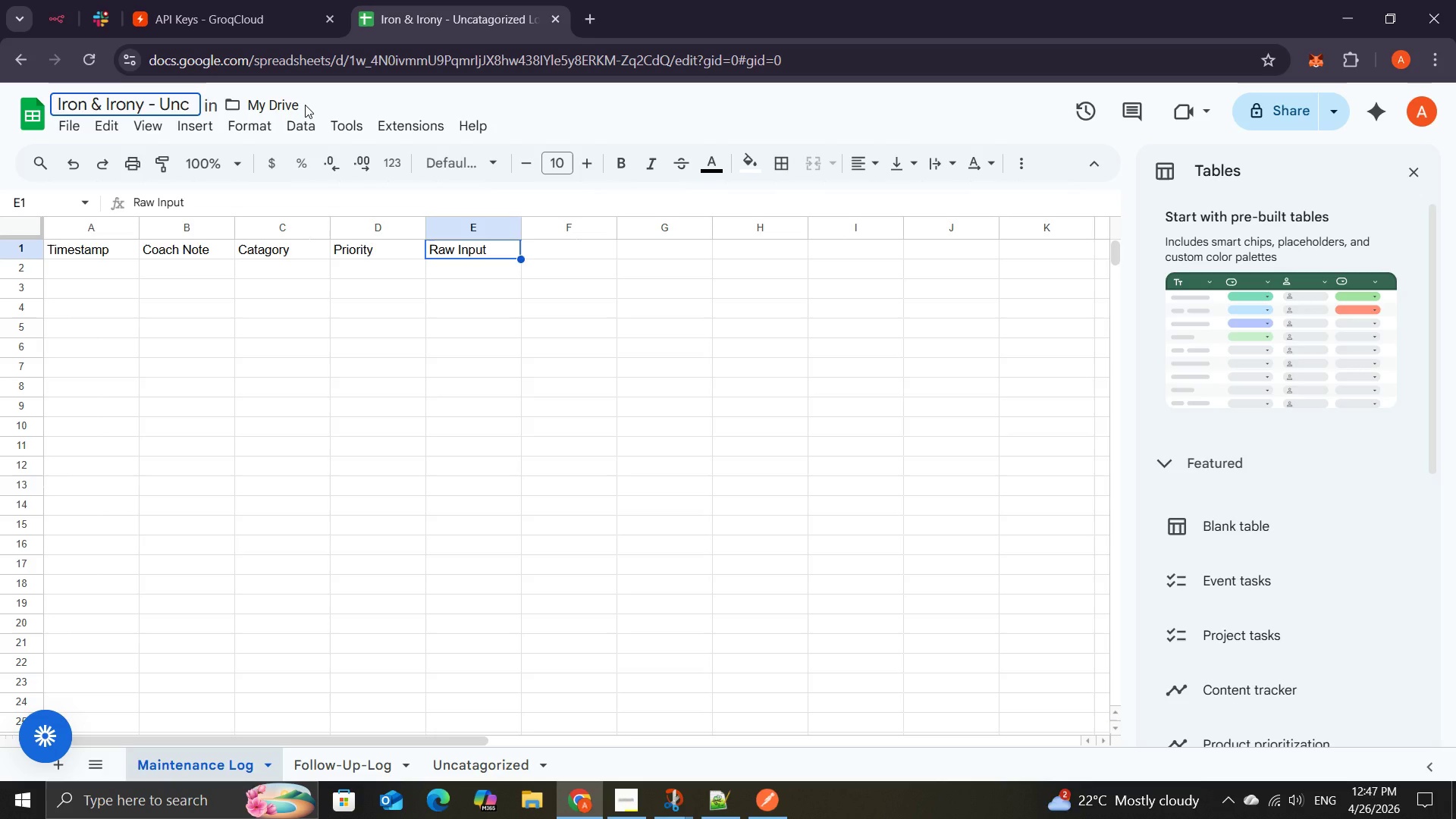 
key(Backspace)
key(Backspace)
key(Backspace)
type(Facility Maintenance Log)
 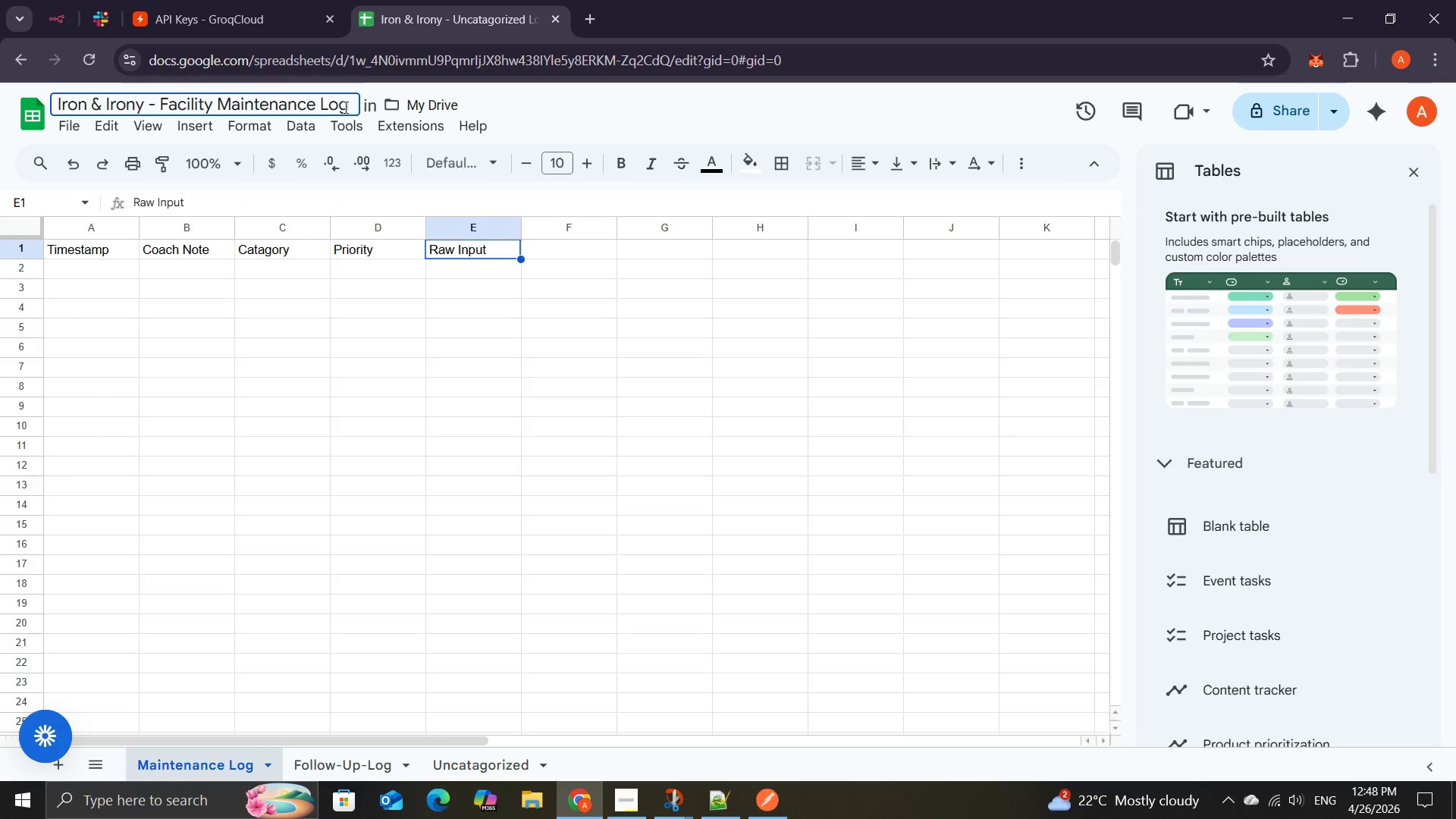 
left_click([521, 108])
 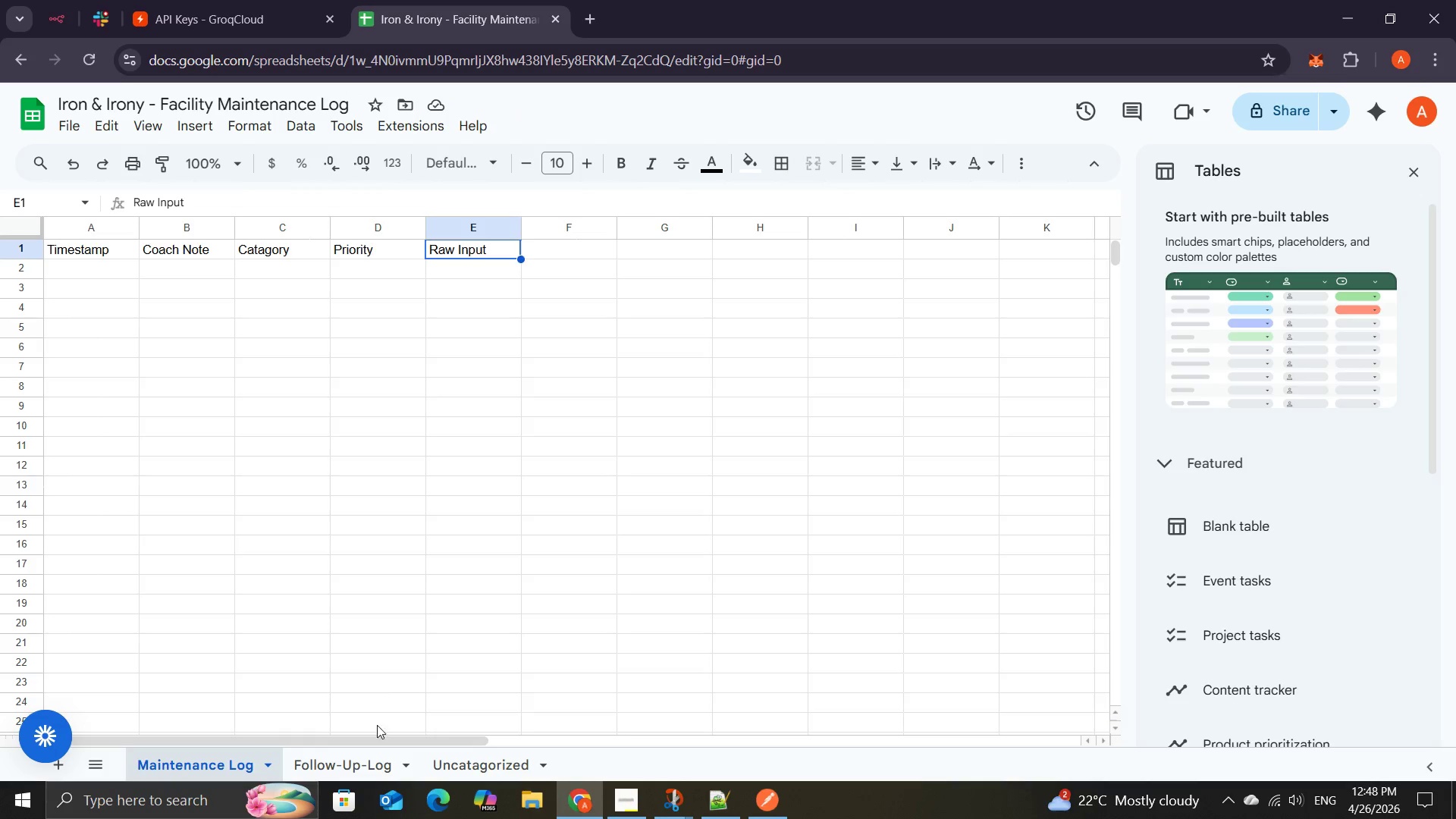 
left_click([347, 764])
 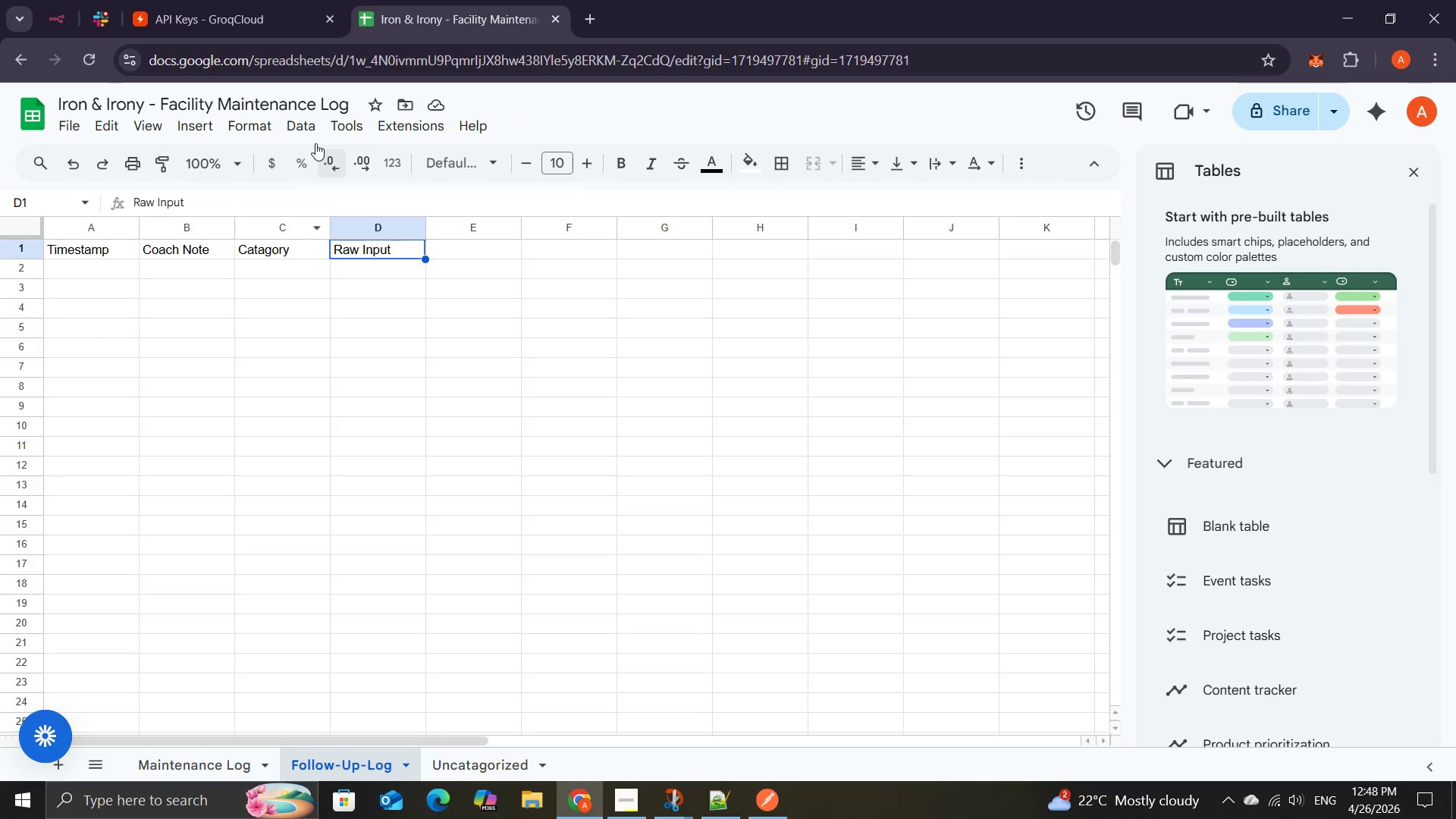 
mouse_move([333, 108])
 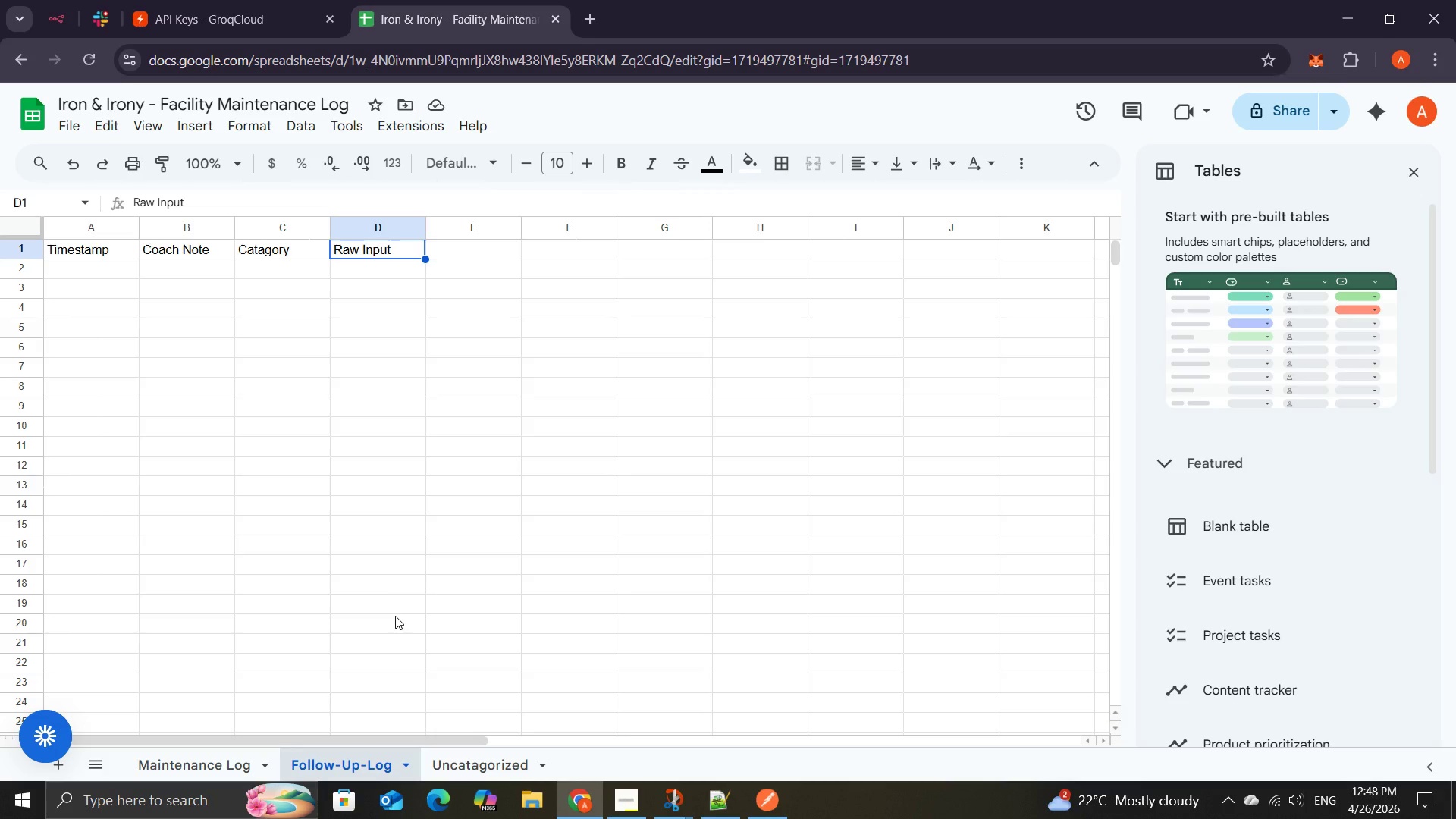 
wait(9.53)
 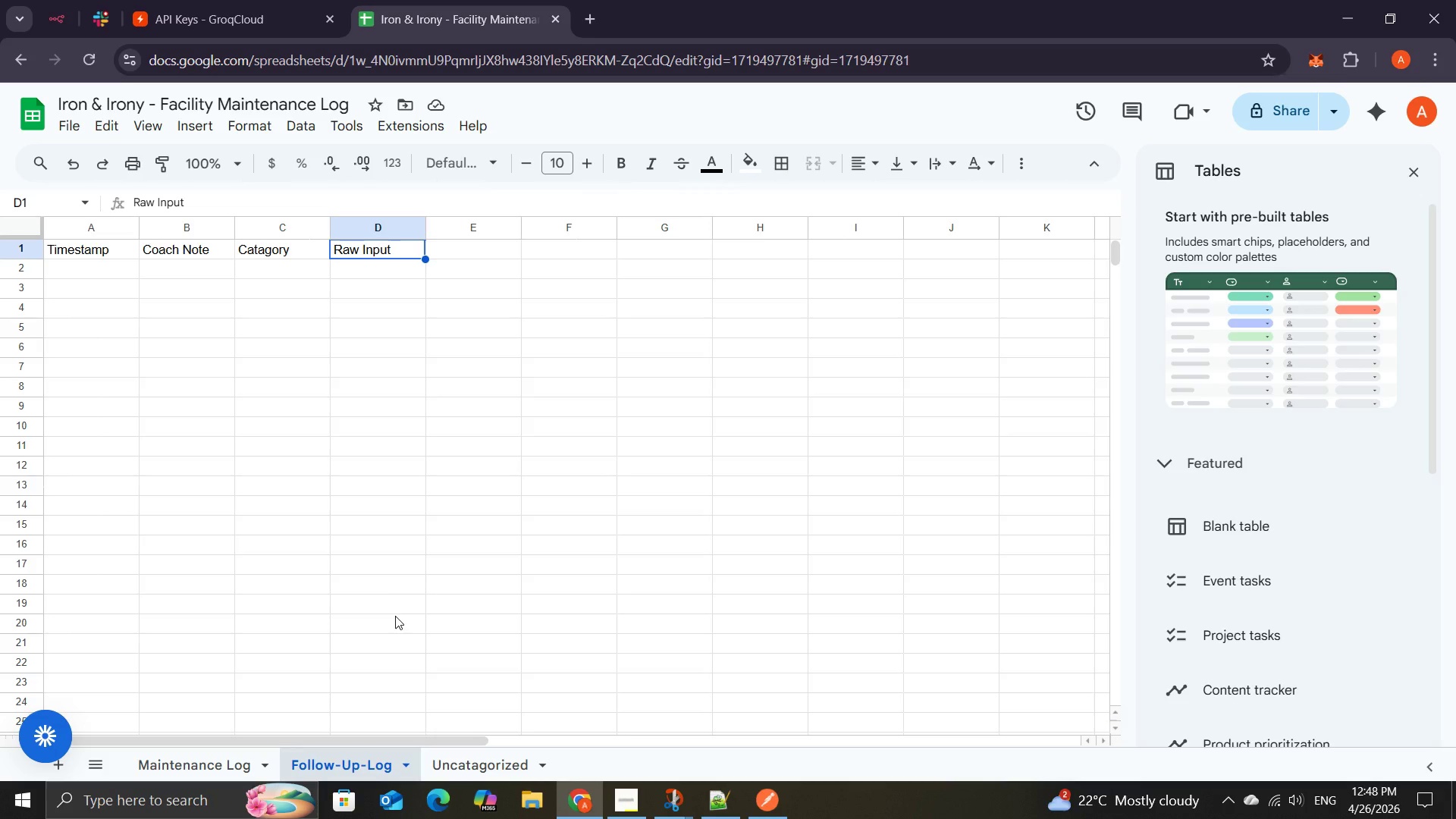 
left_click([454, 749])
 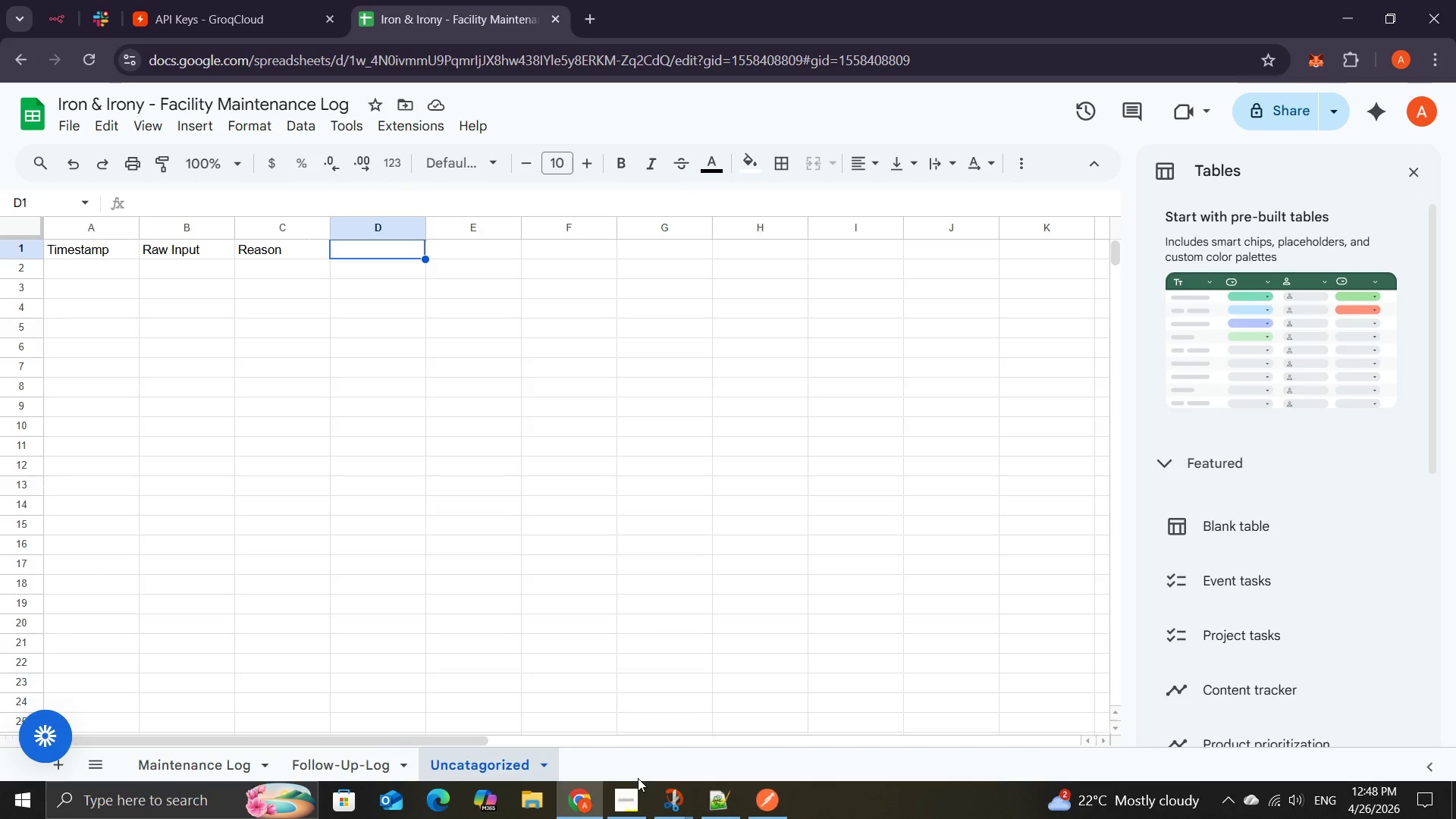 
mouse_move([687, 789])
 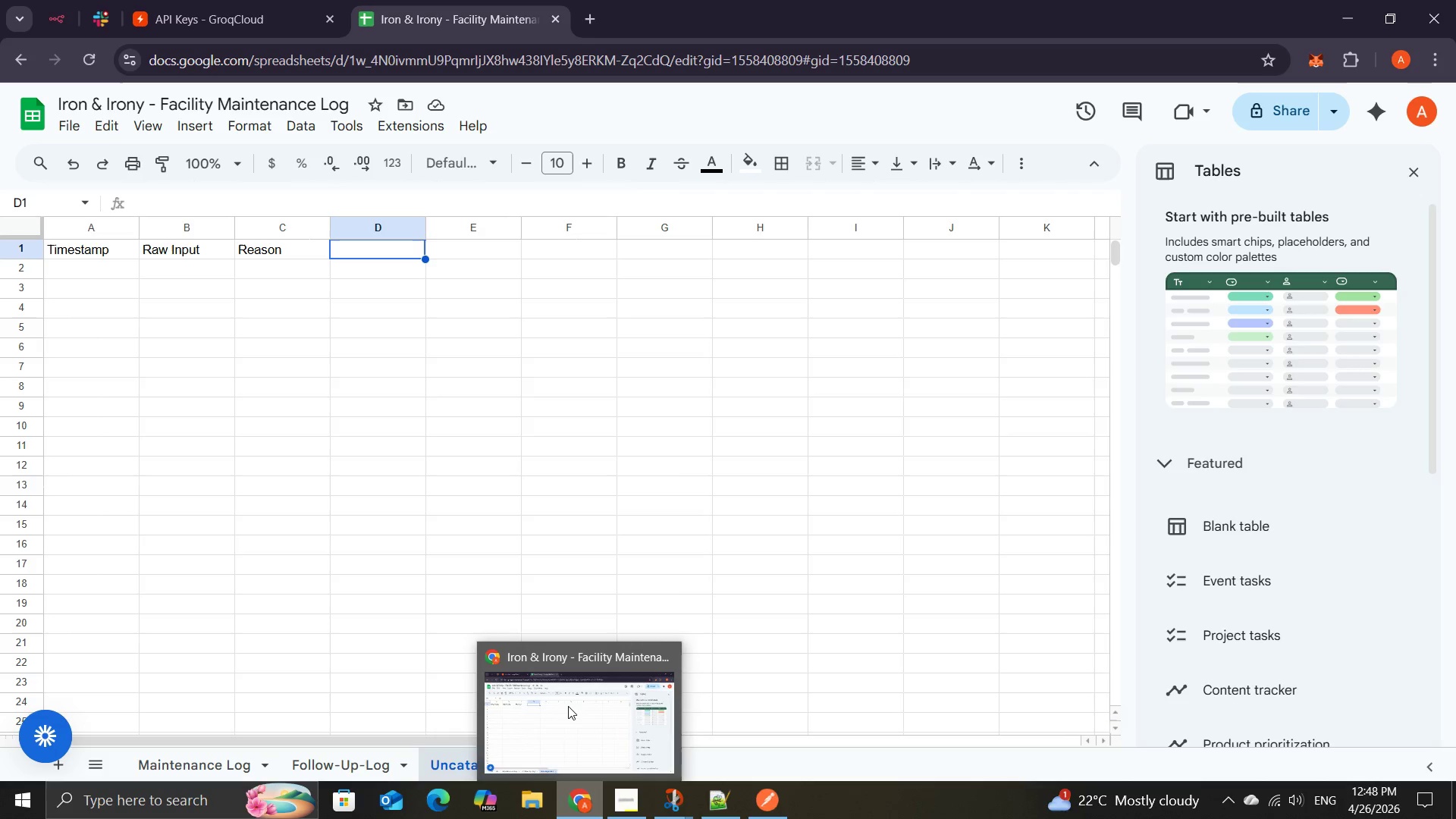 
left_click([568, 708])
 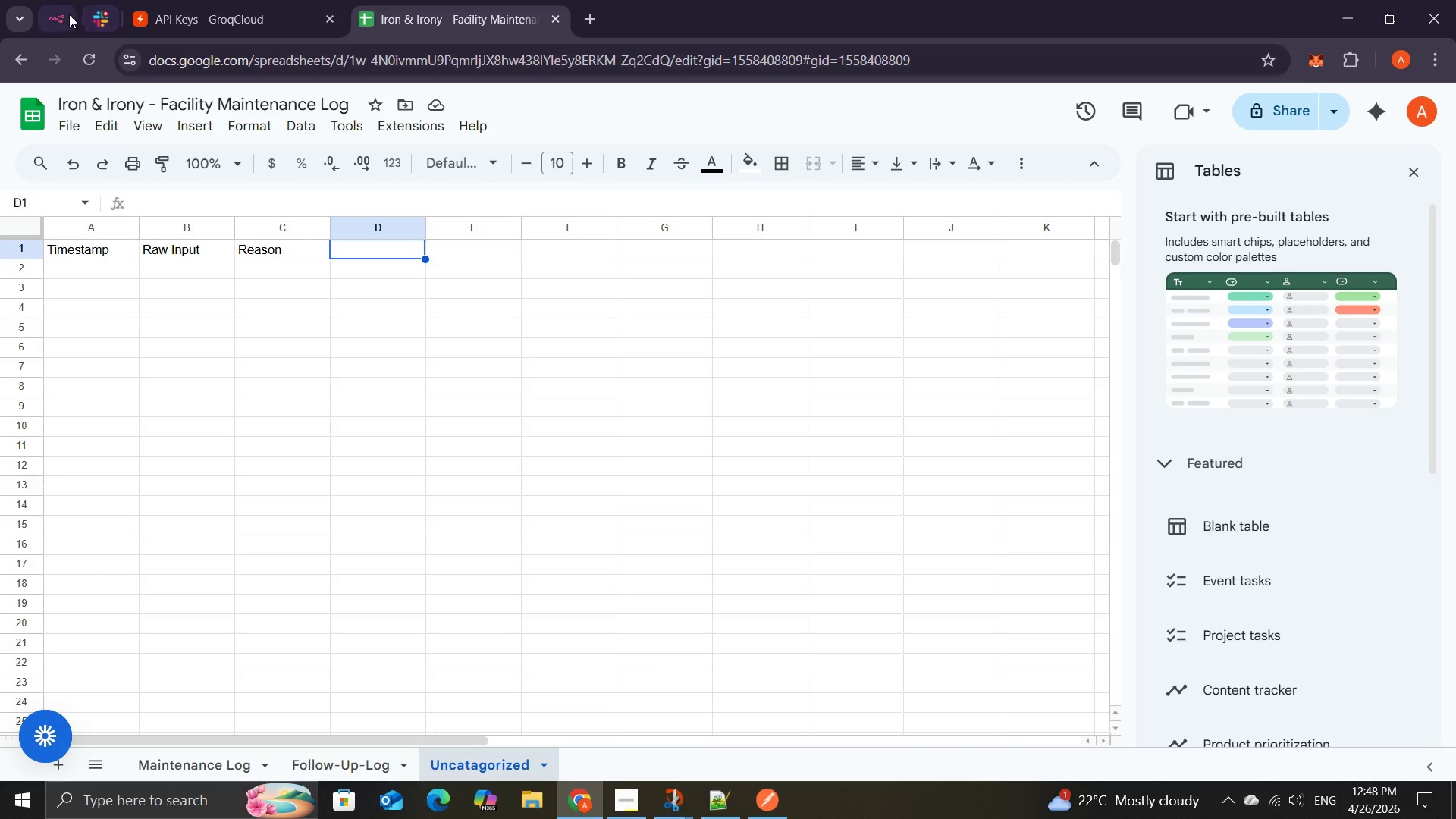 
left_click([61, 16])
 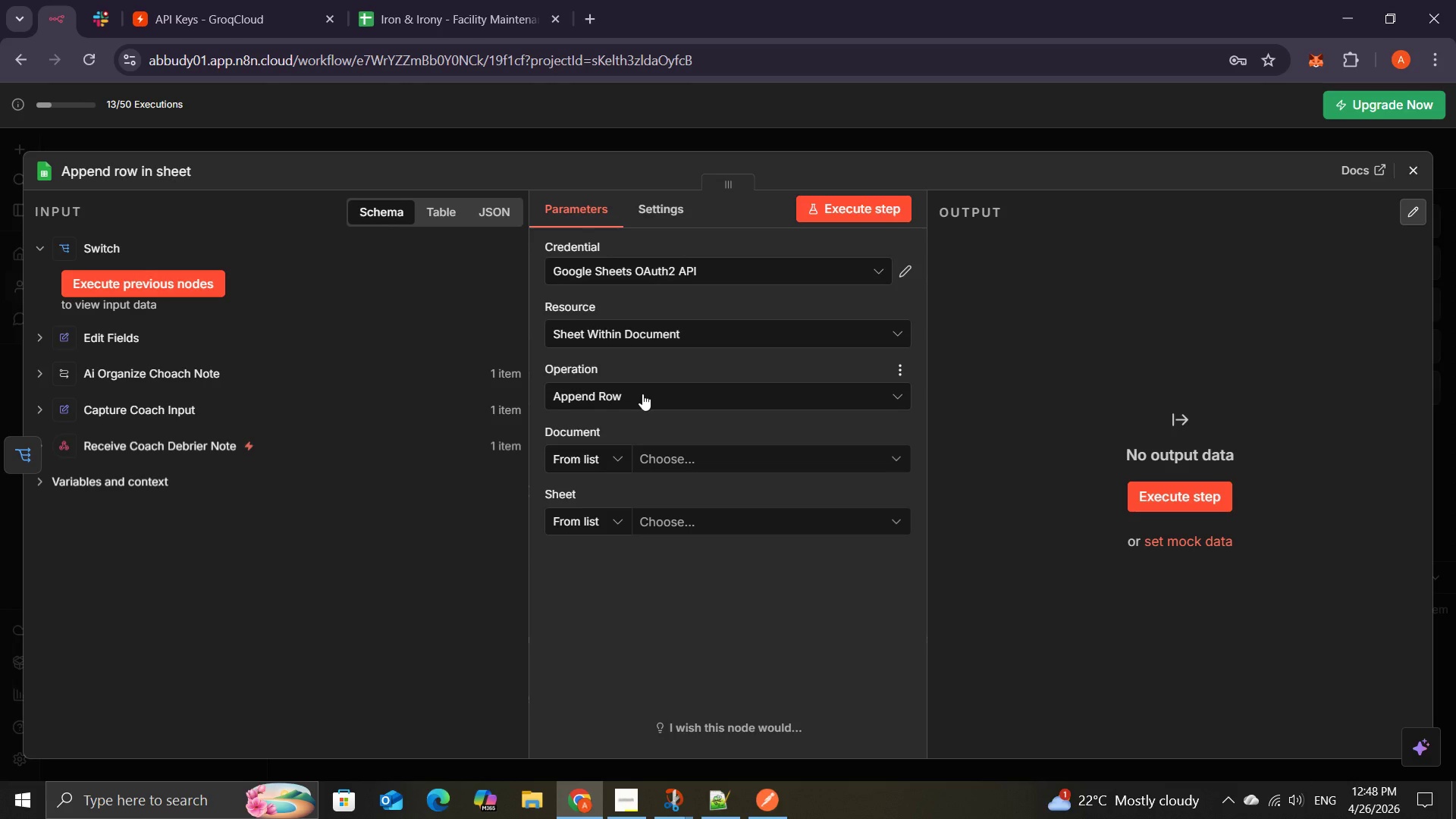 
left_click([675, 460])
 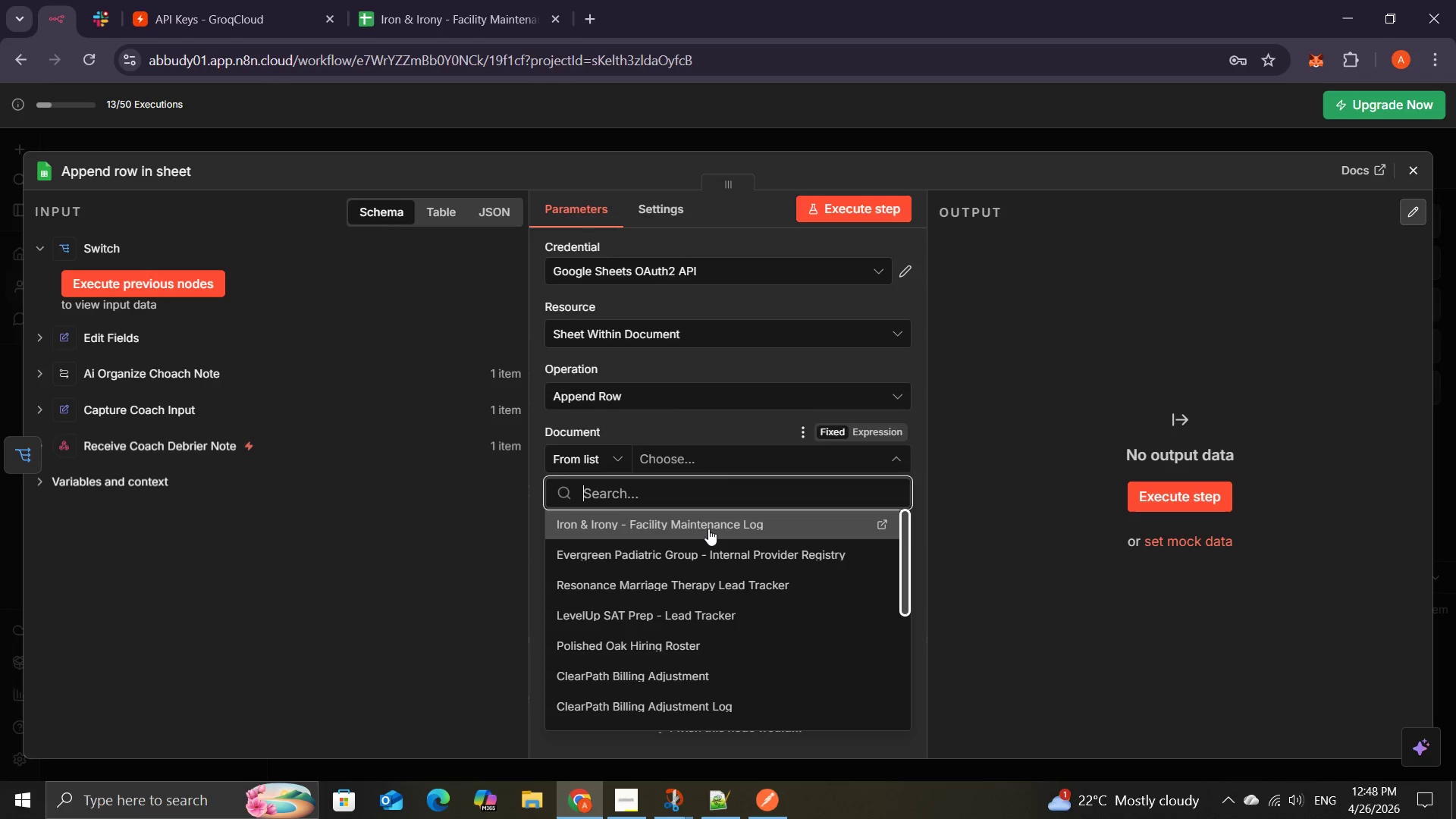 
left_click([708, 529])
 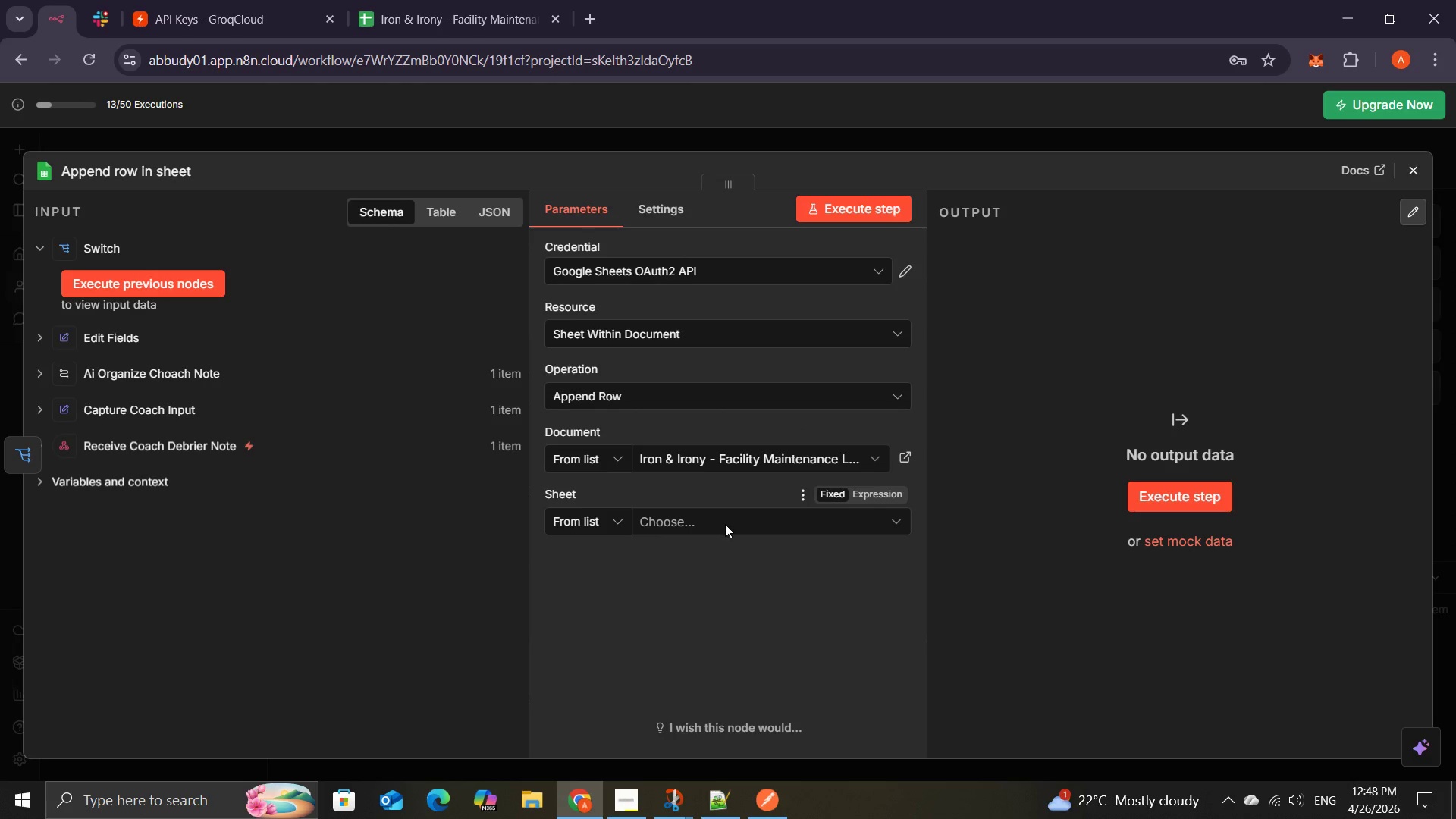 
left_click([725, 524])
 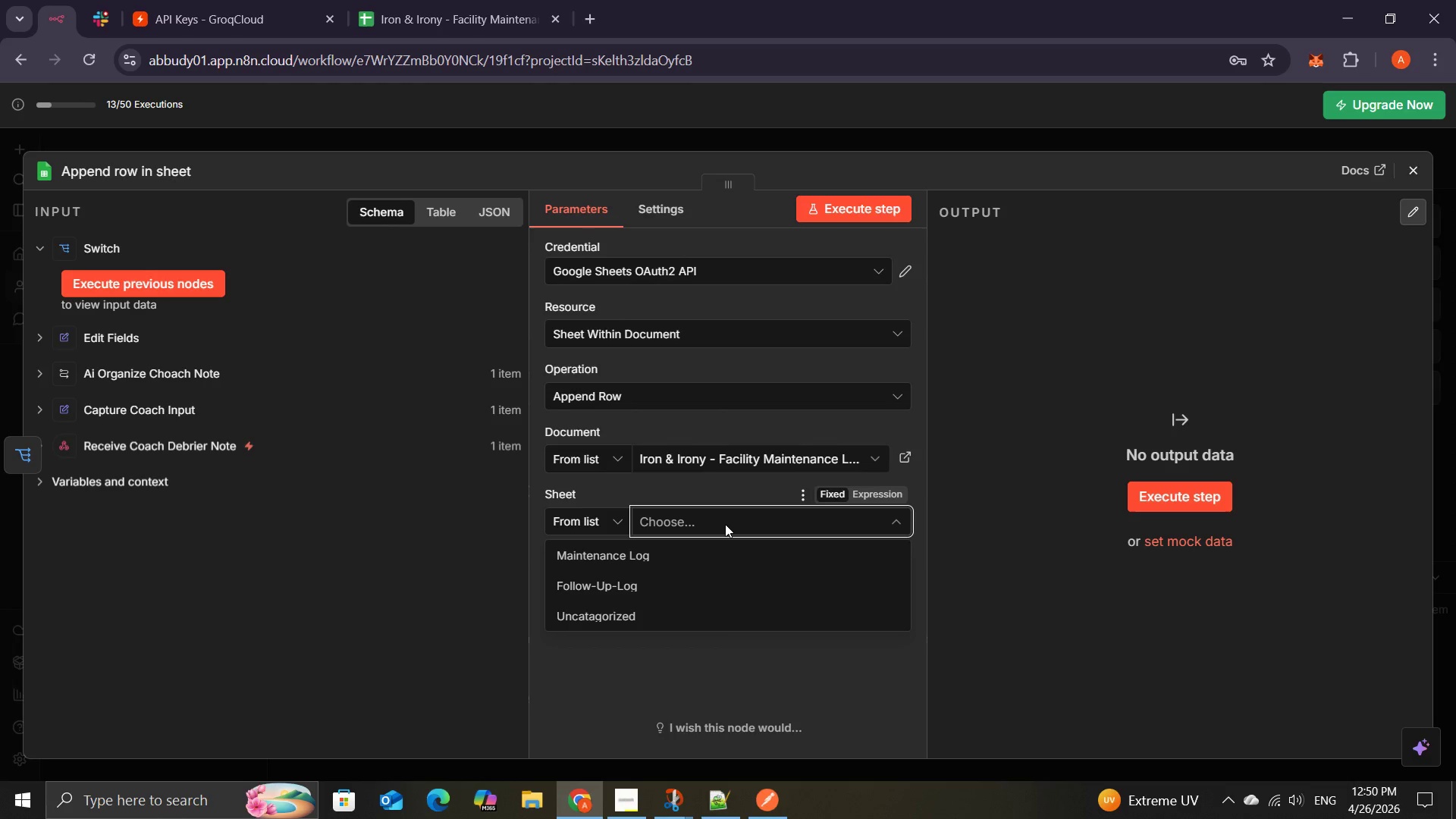 
wait(90.55)
 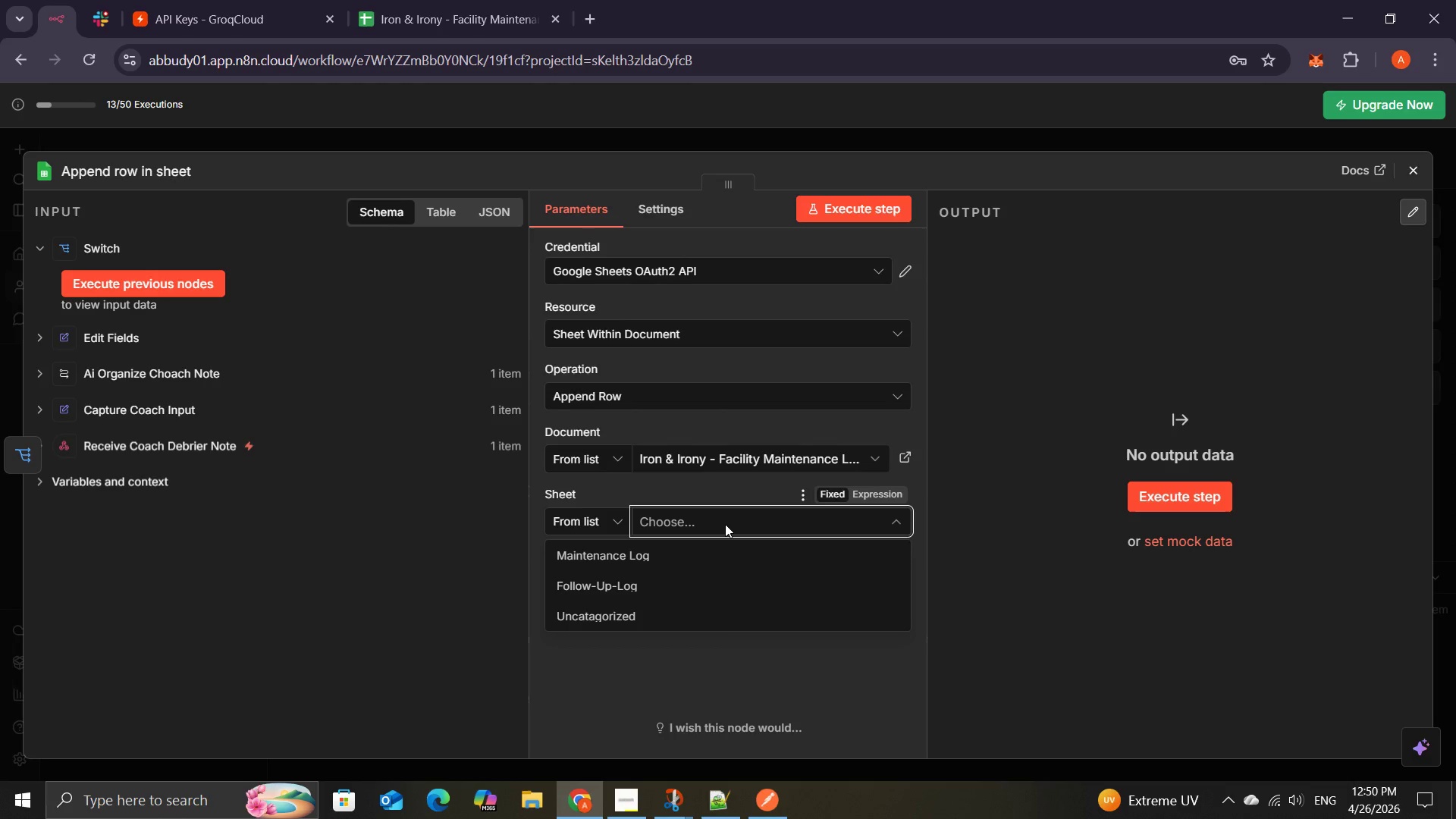 
left_click([601, 557])
 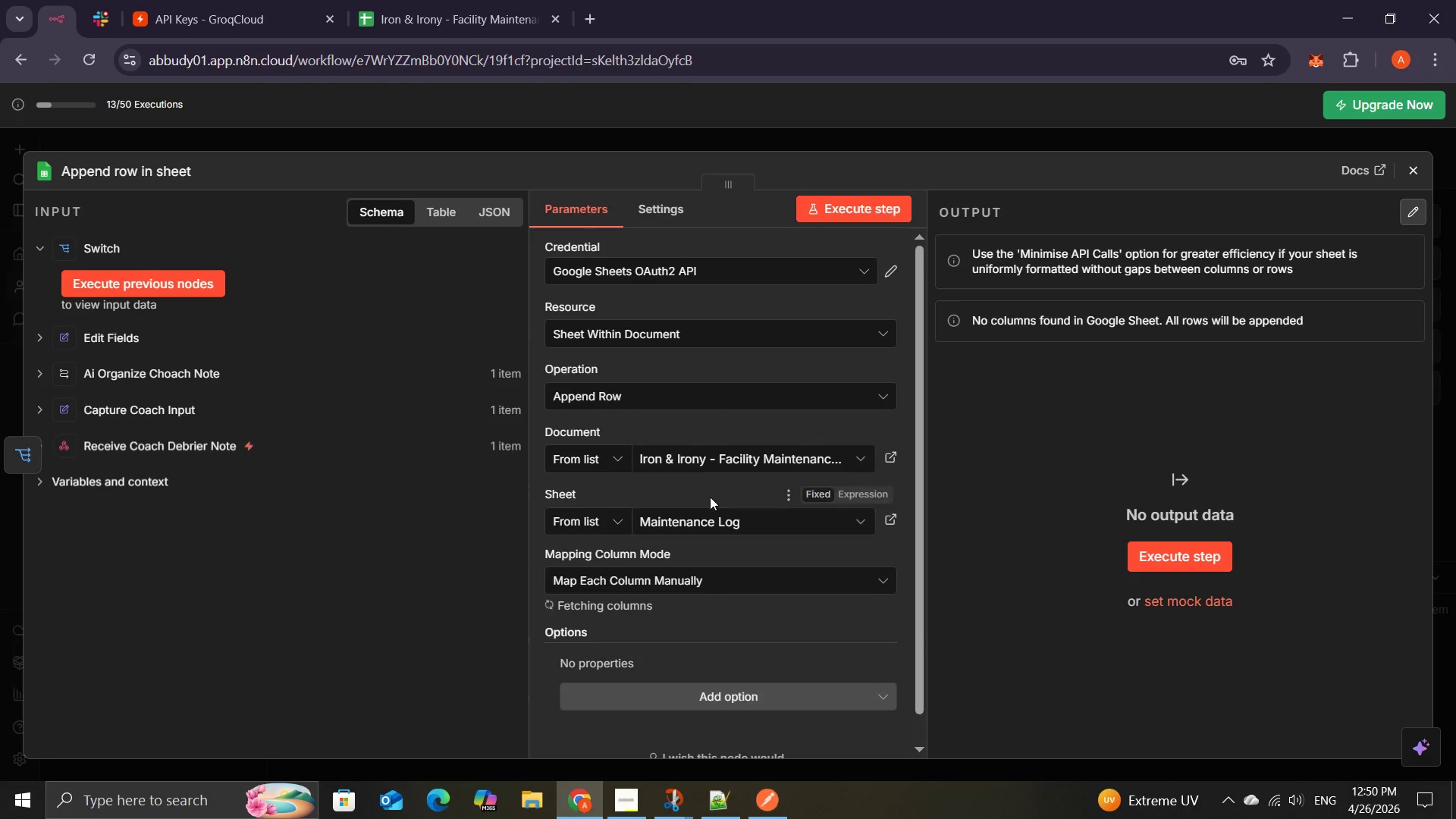 
mouse_move([634, 598])
 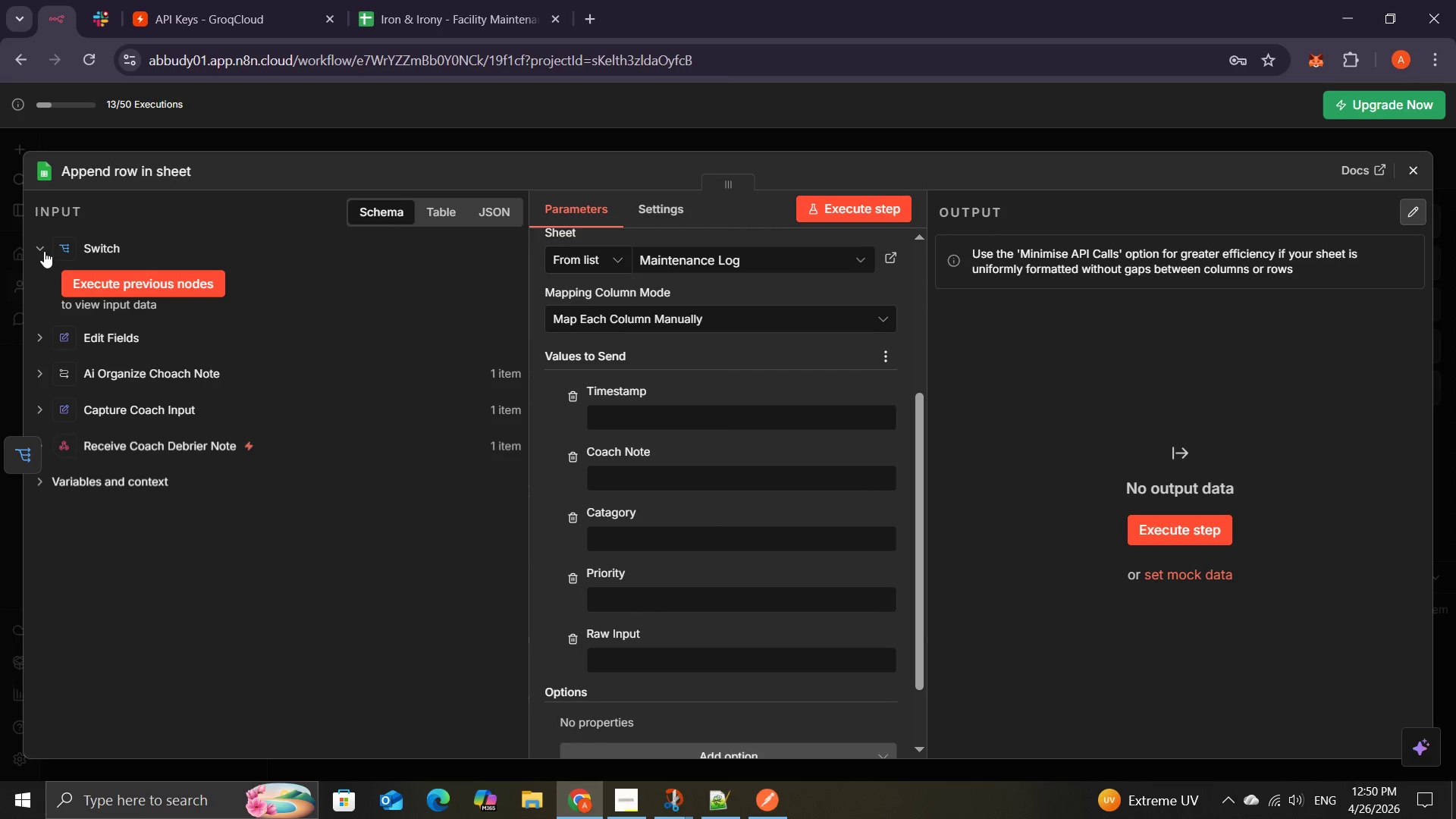 
wait(7.14)
 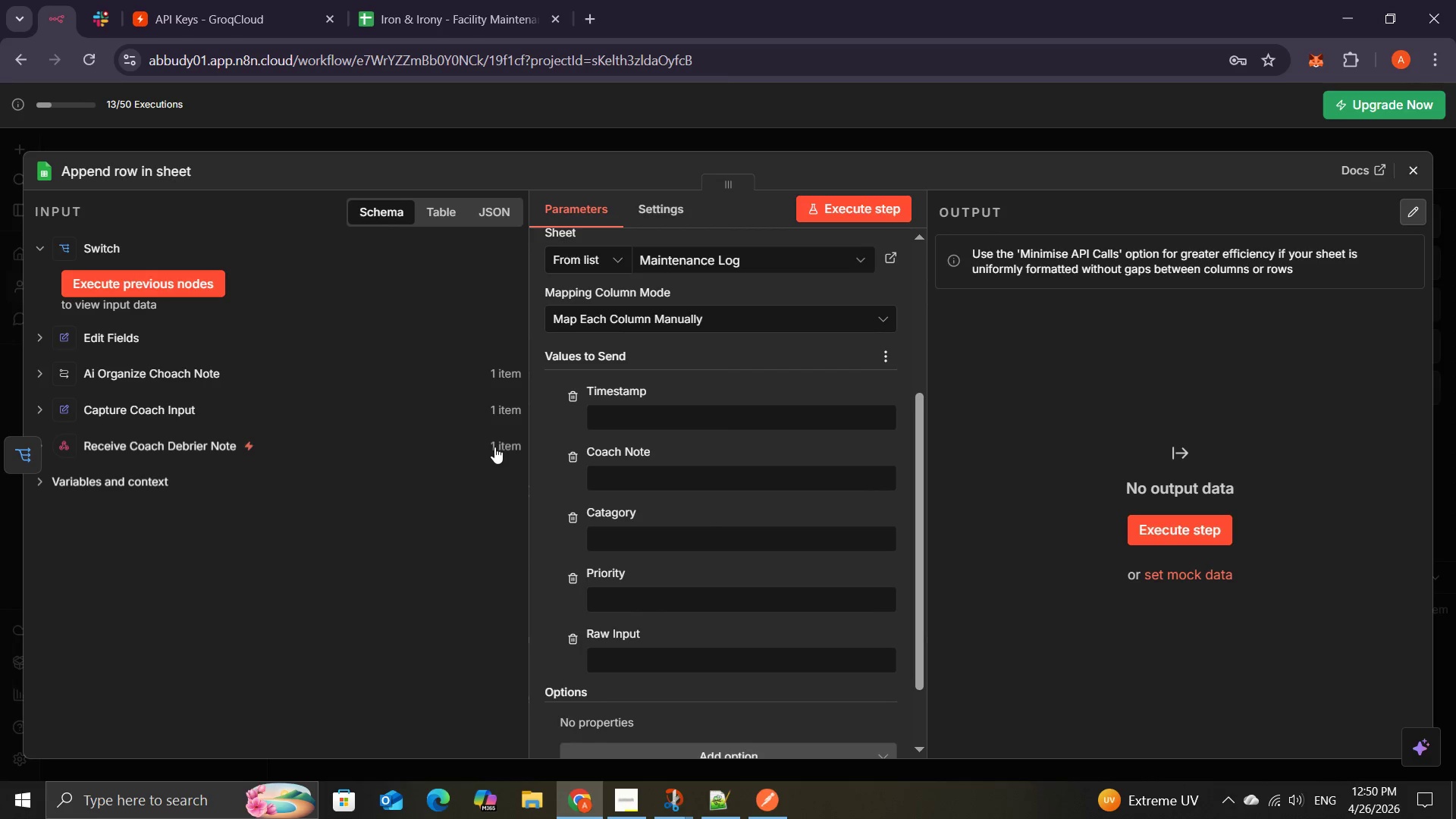 
left_click([104, 281])
 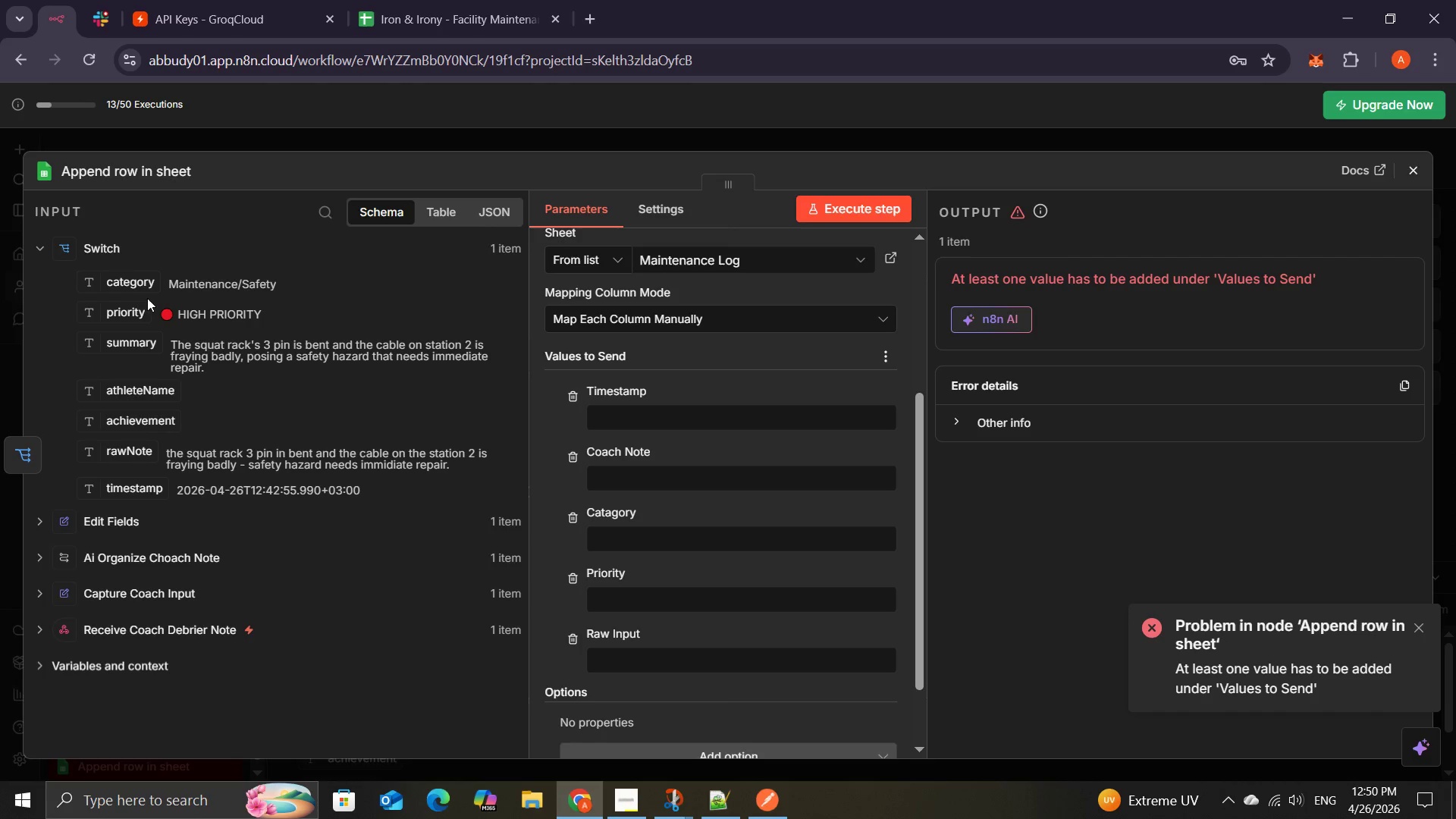 
wait(14.44)
 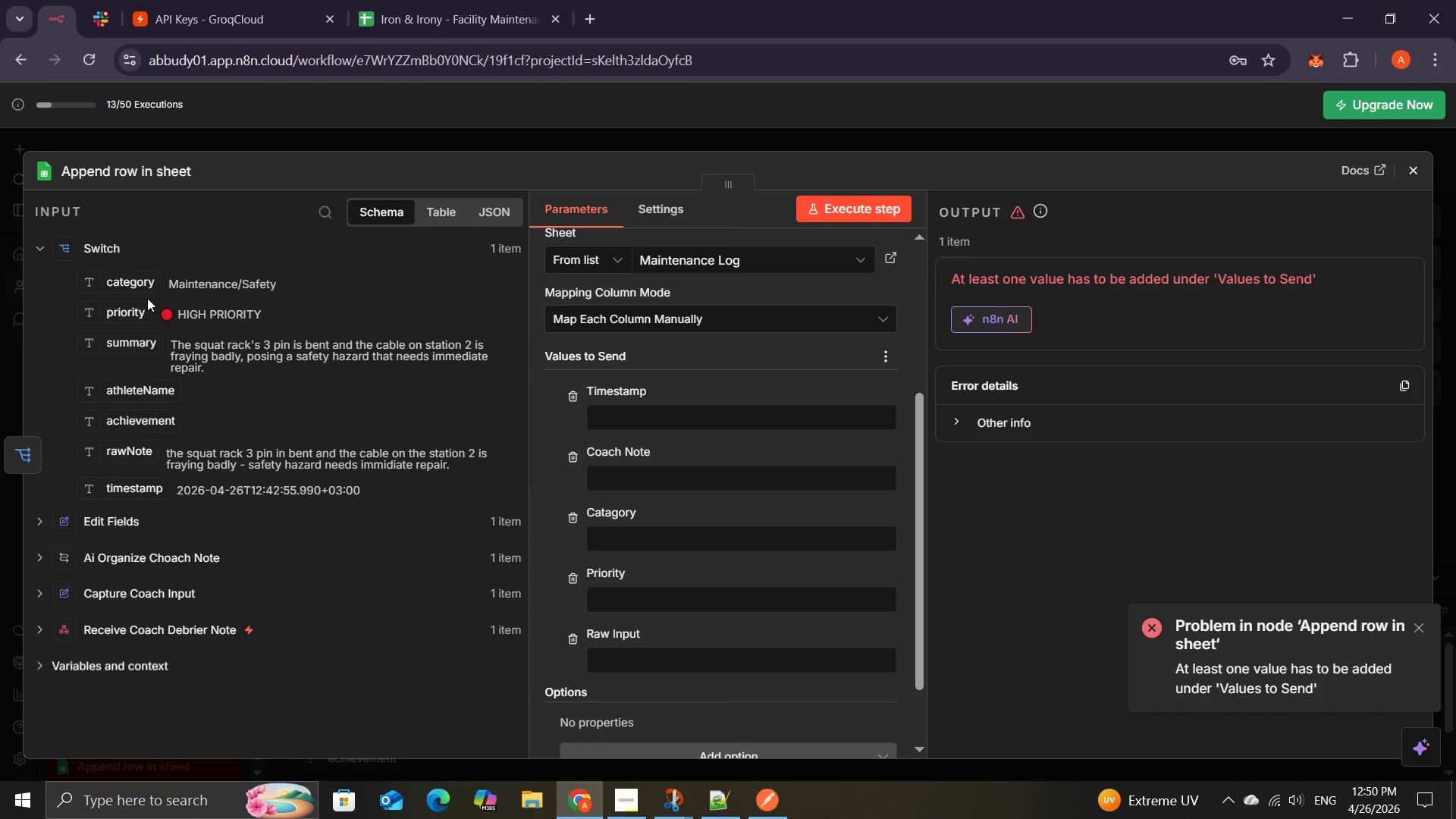 
left_click([1417, 162])
 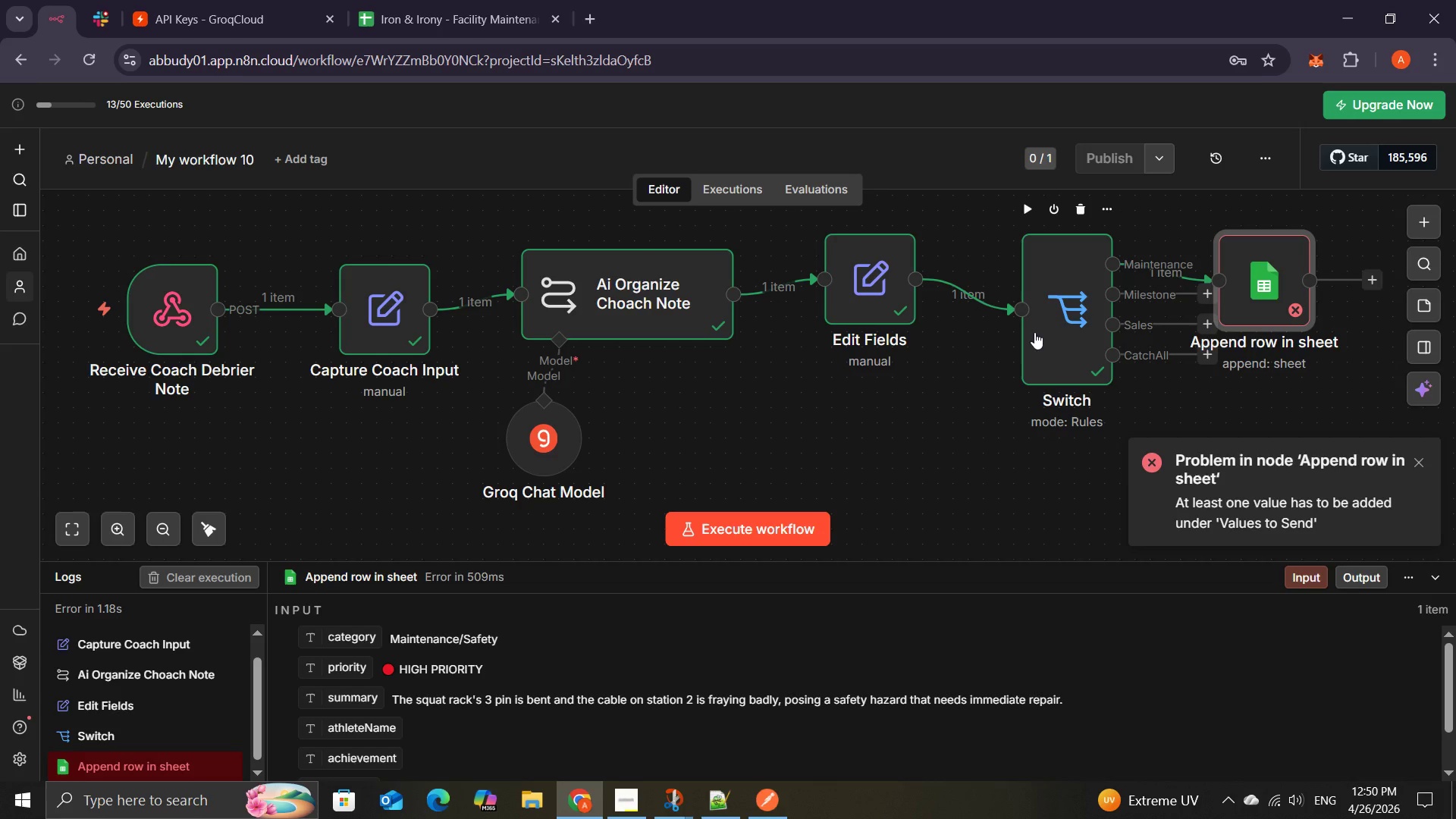 
wait(7.53)
 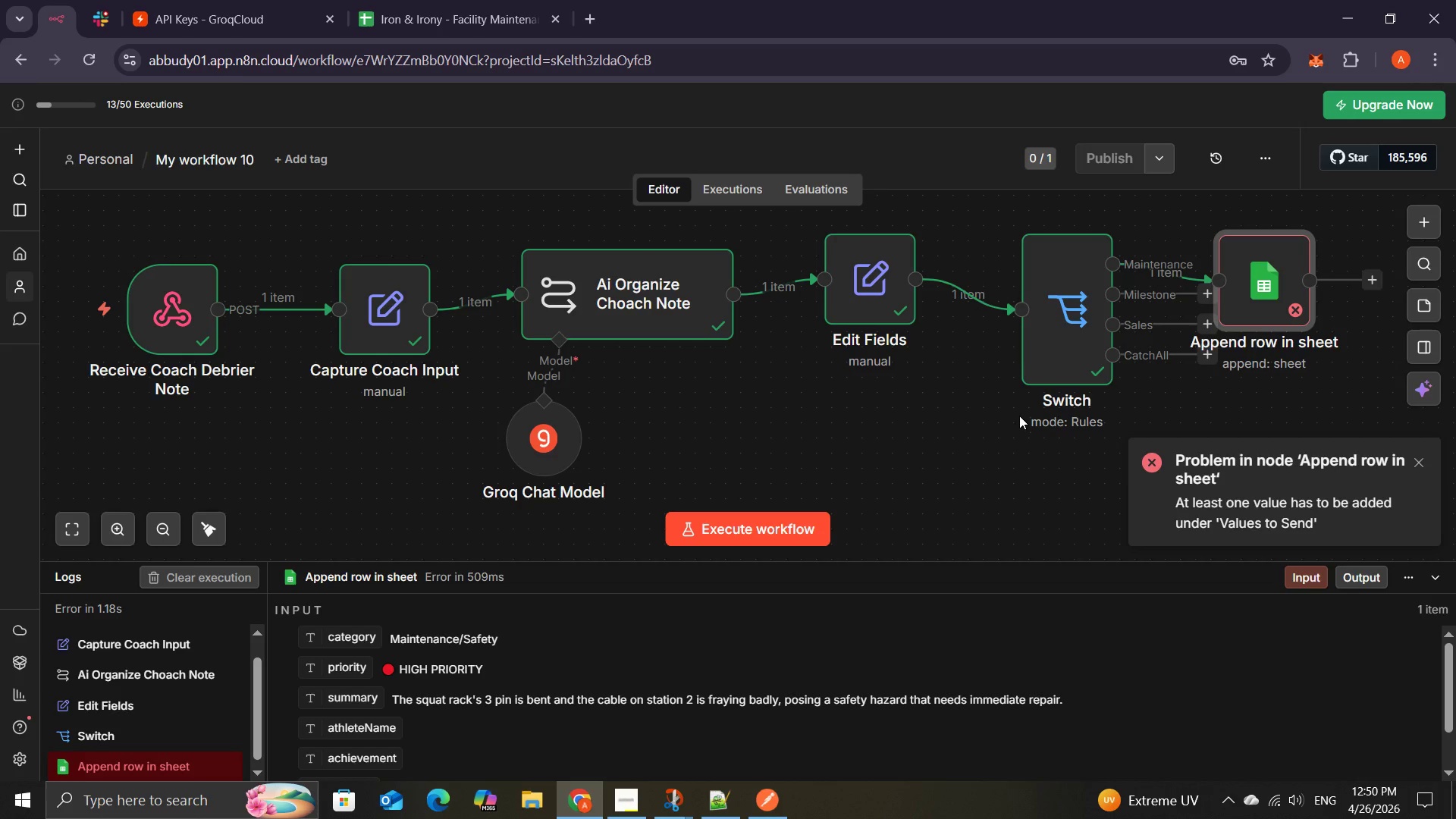 
left_click([1269, 270])
 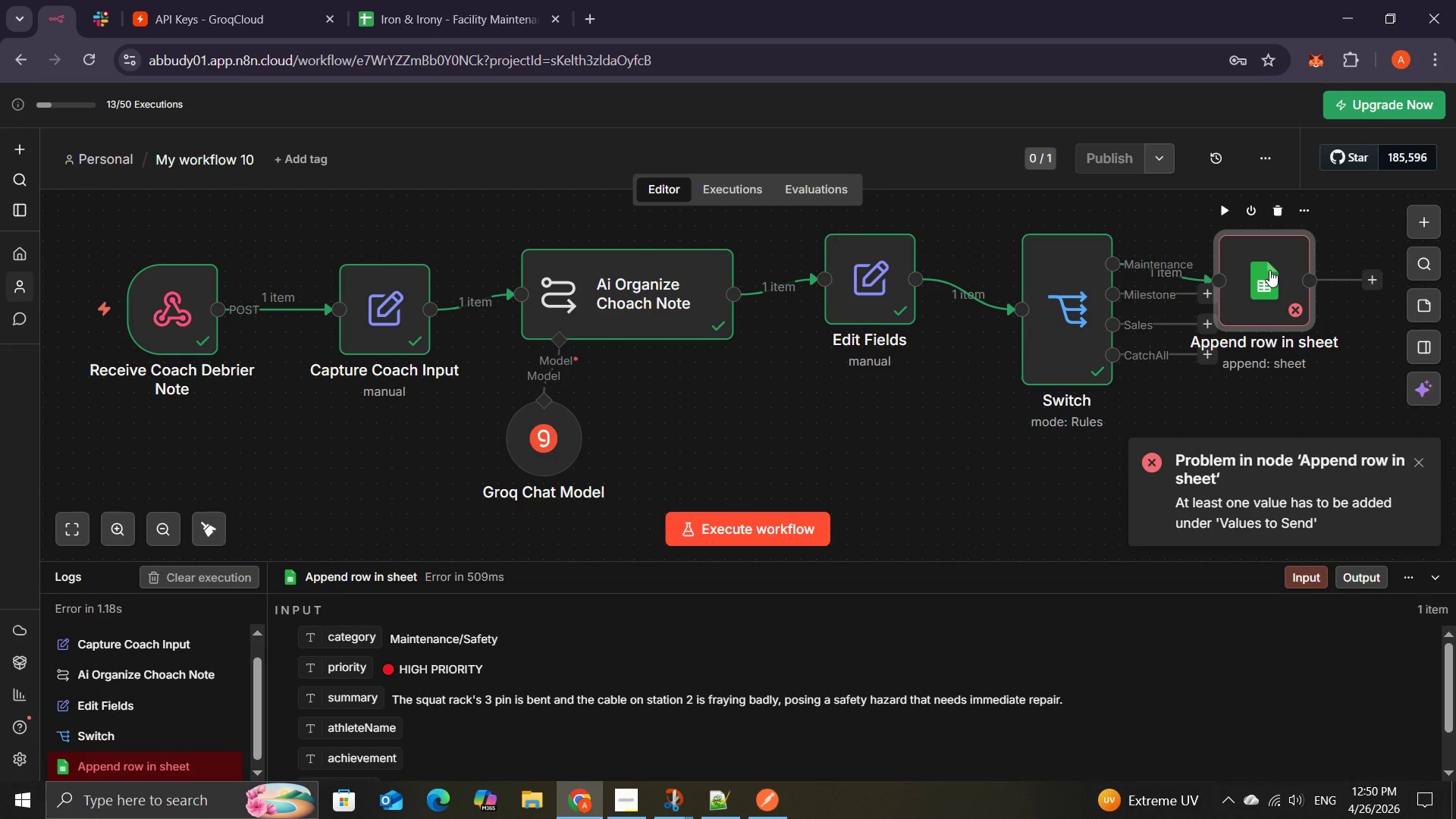 
double_click([1269, 270])
 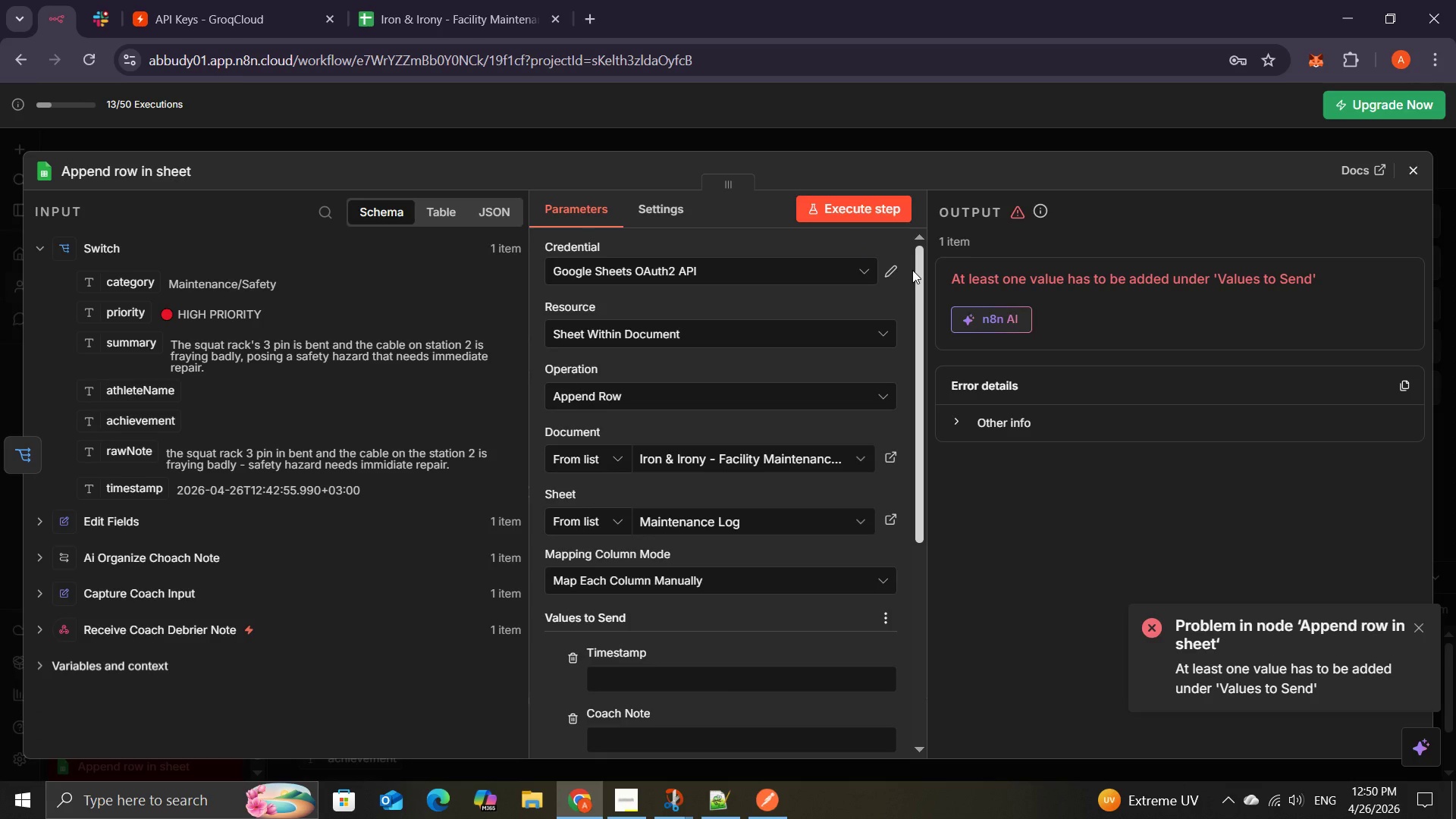 
wait(8.16)
 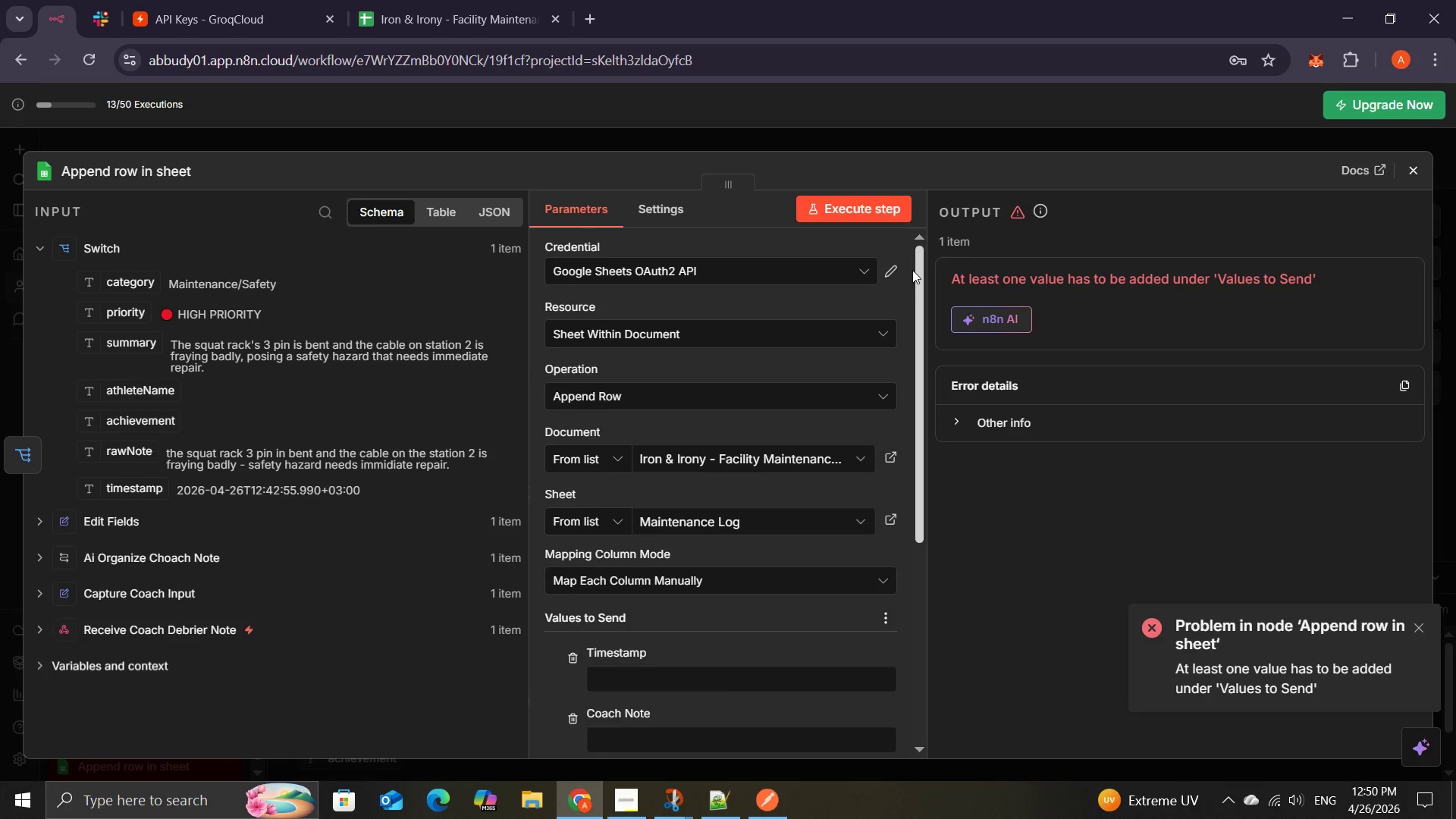 
left_click_drag(start_coordinate=[113, 489], to_coordinate=[626, 447])
 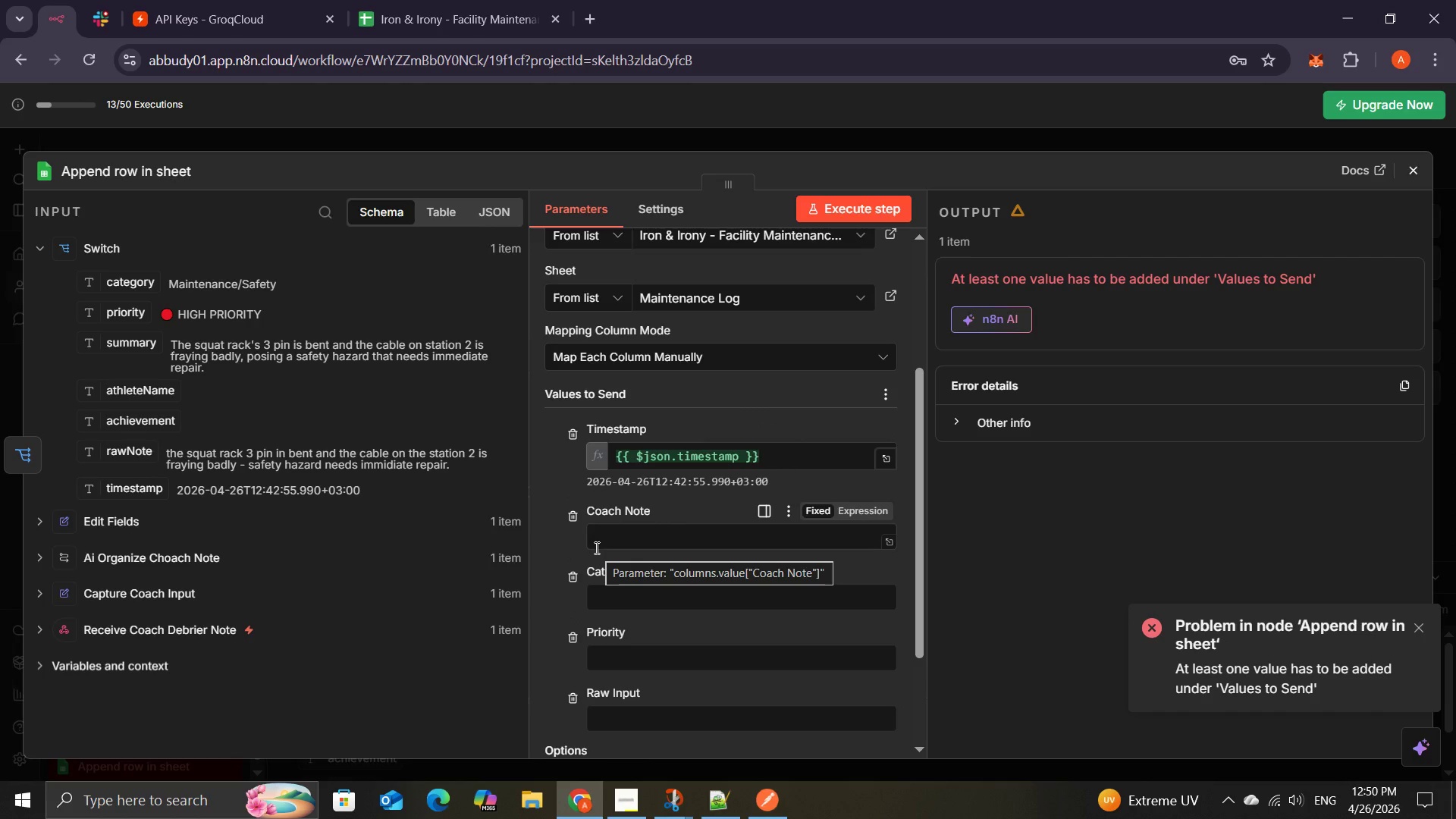 
wait(14.05)
 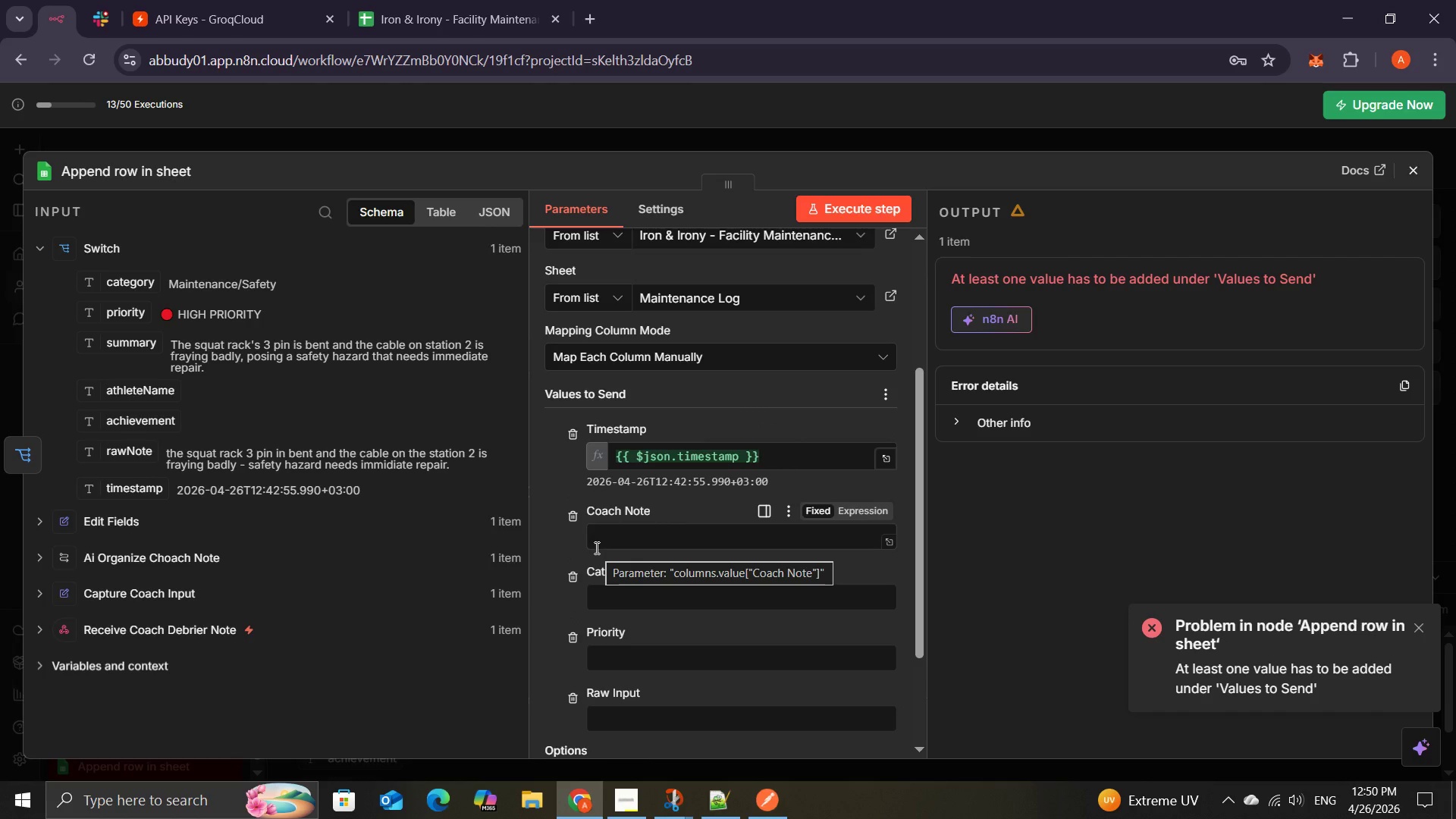 
left_click_drag(start_coordinate=[132, 350], to_coordinate=[622, 535])
 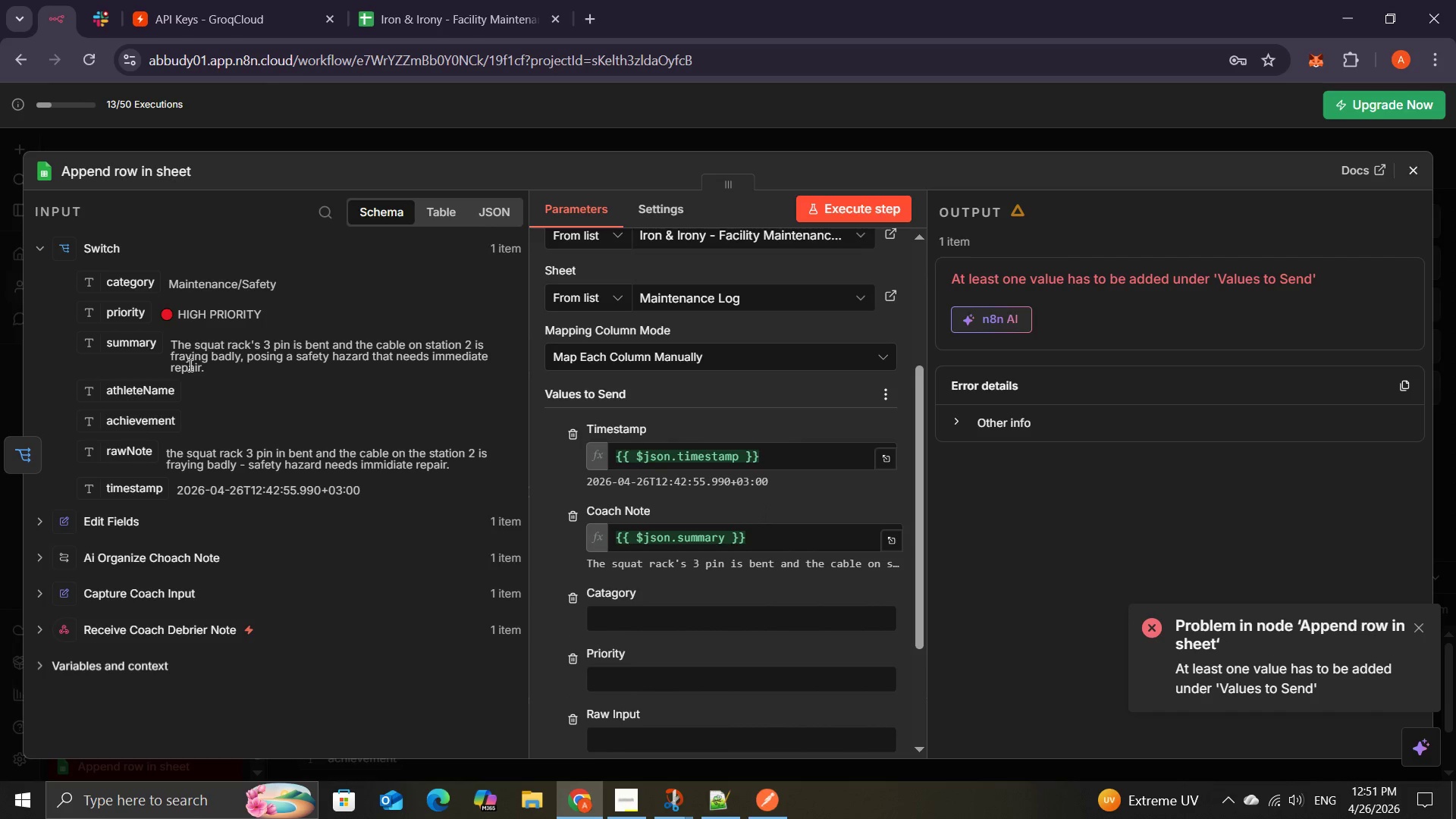 
wait(5.77)
 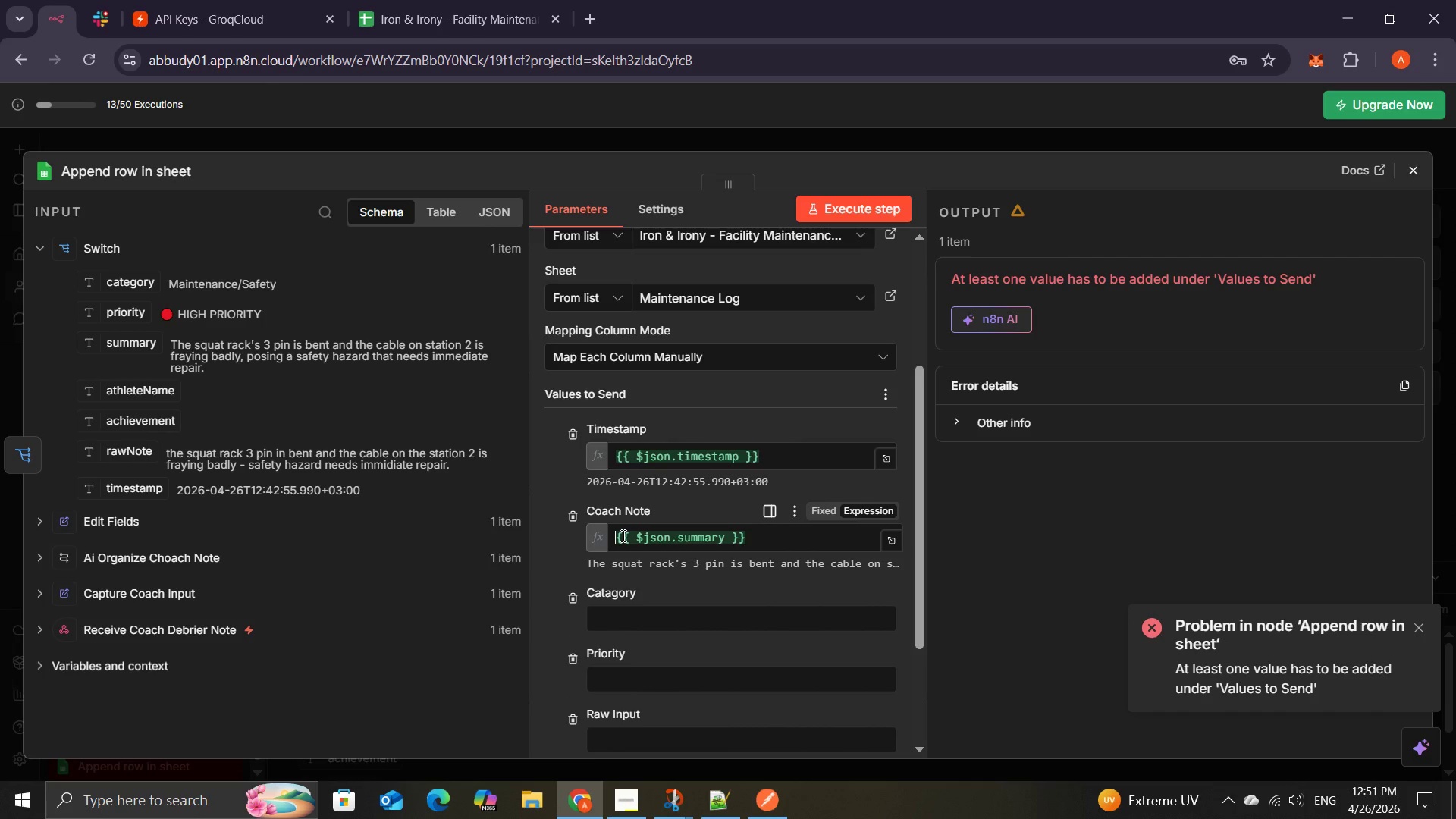 
left_click_drag(start_coordinate=[118, 287], to_coordinate=[645, 620])
 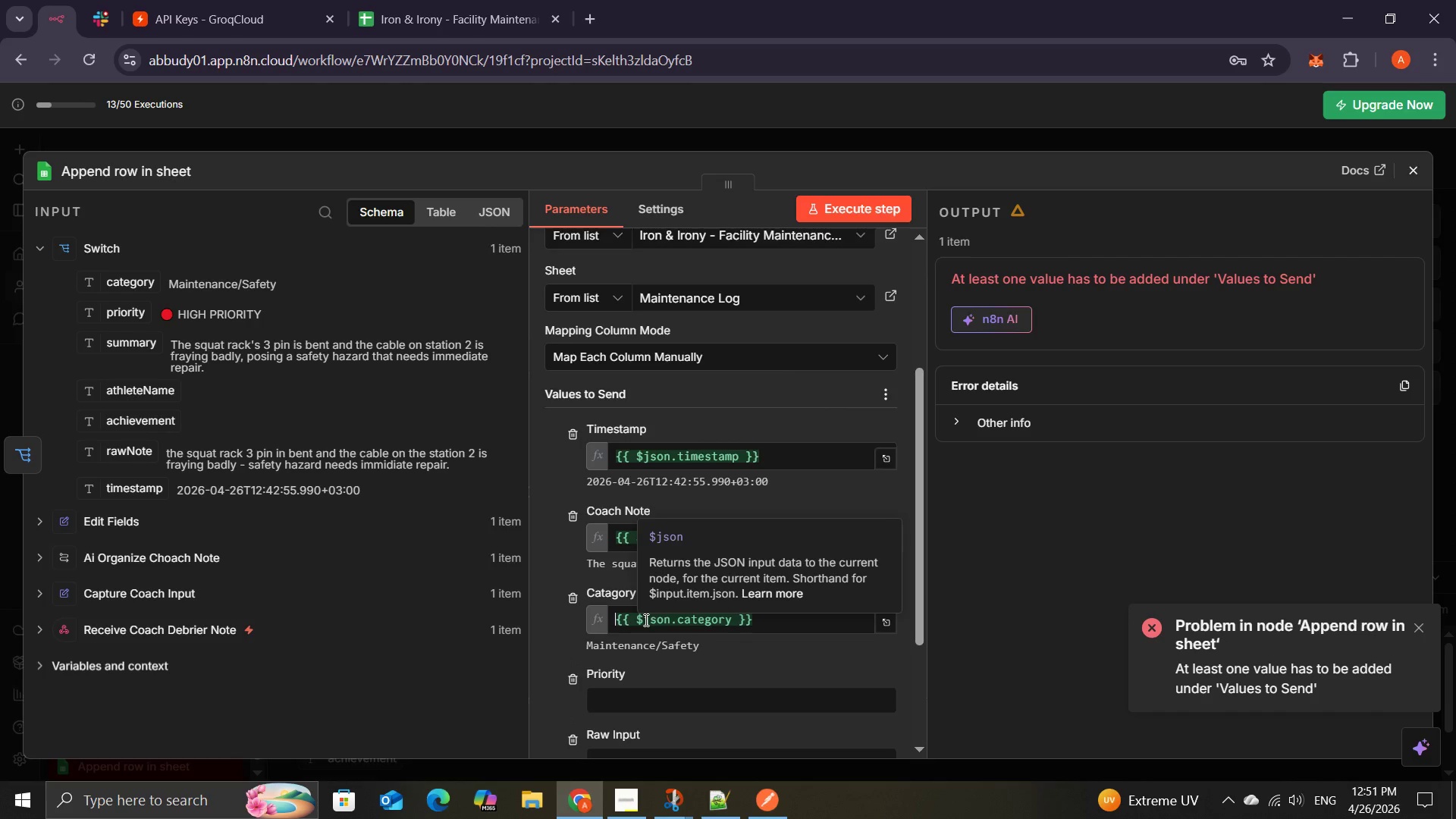 
wait(8.08)
 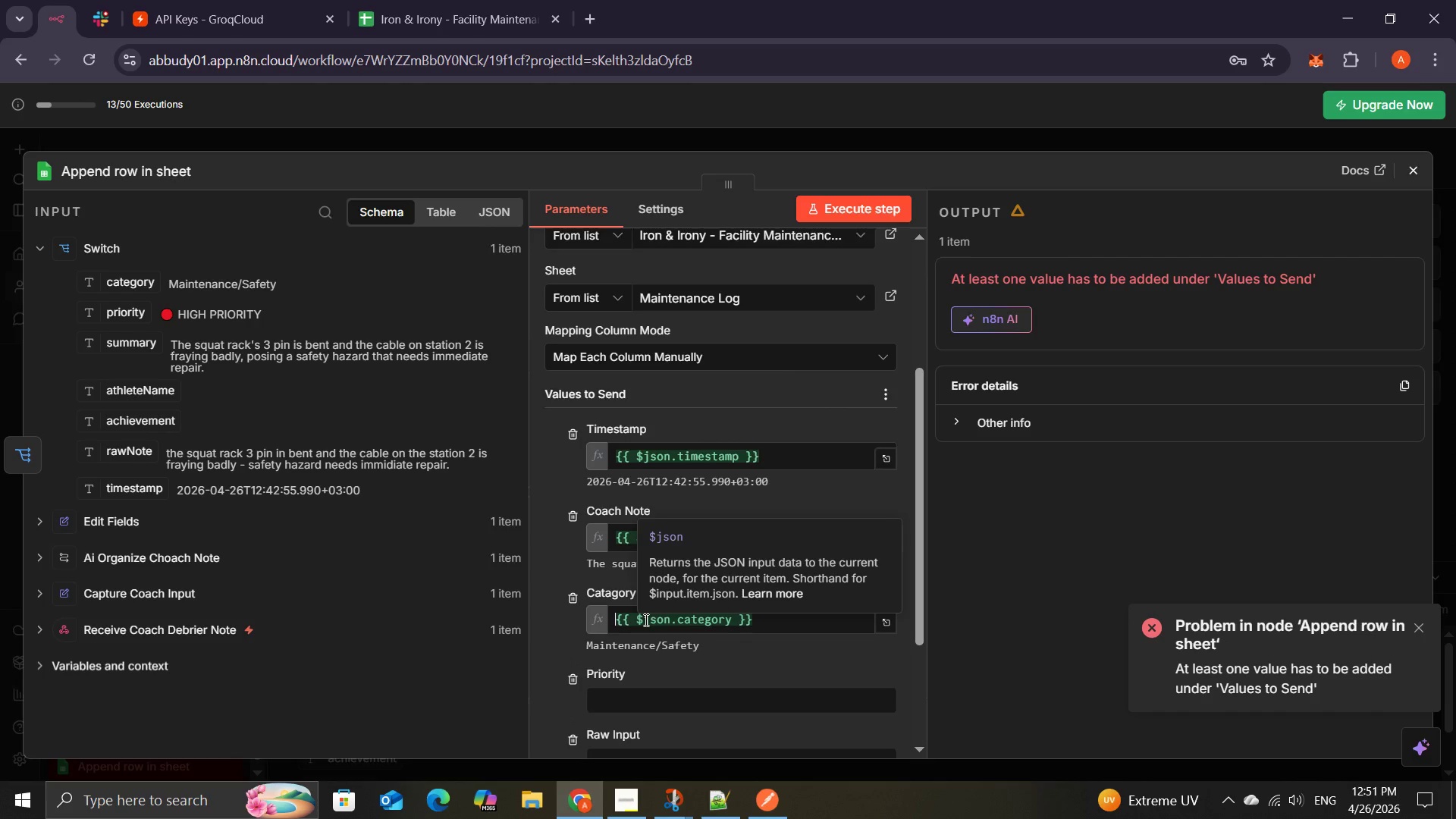 
left_click_drag(start_coordinate=[131, 320], to_coordinate=[612, 564])
 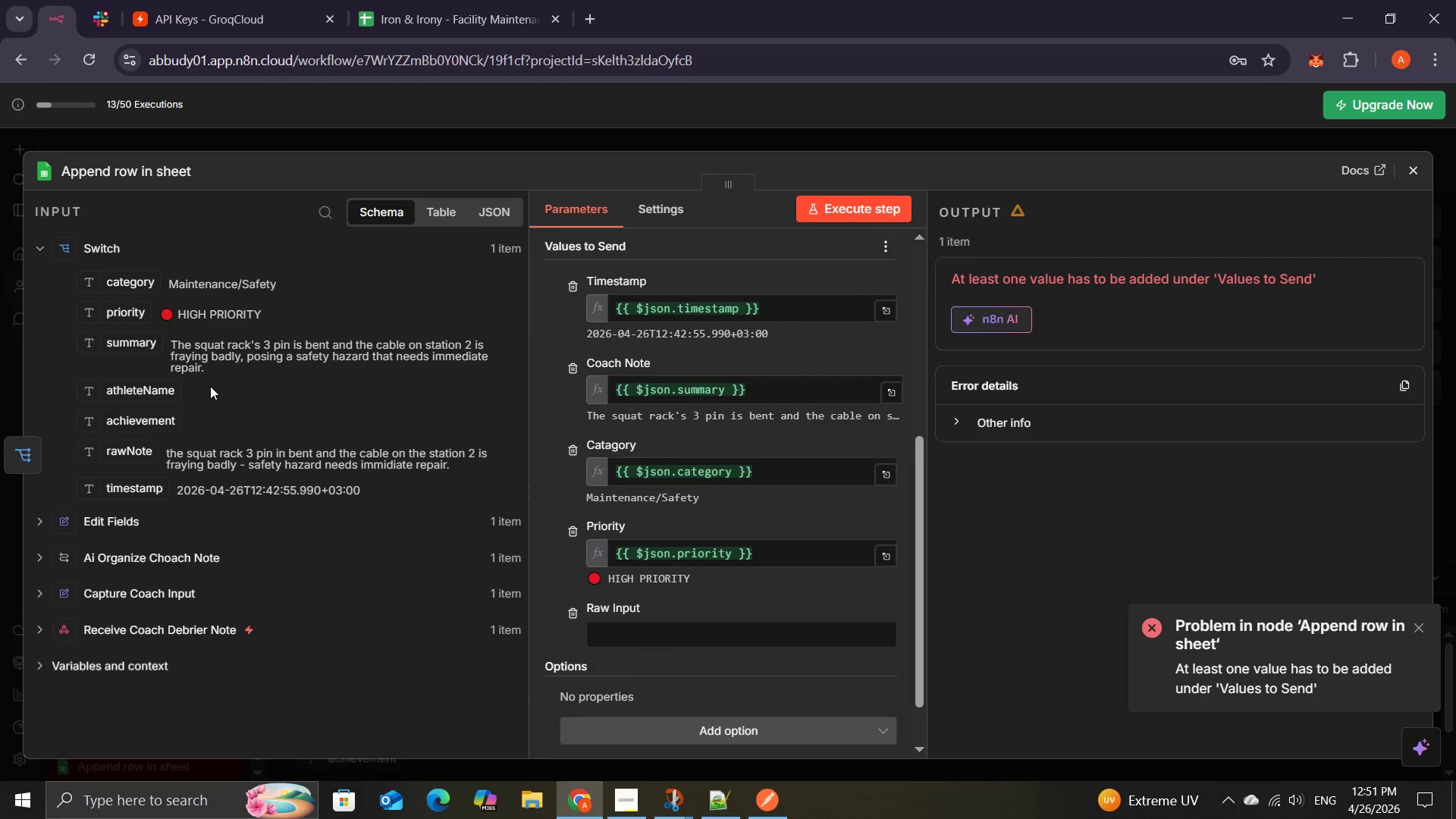 
wait(11.14)
 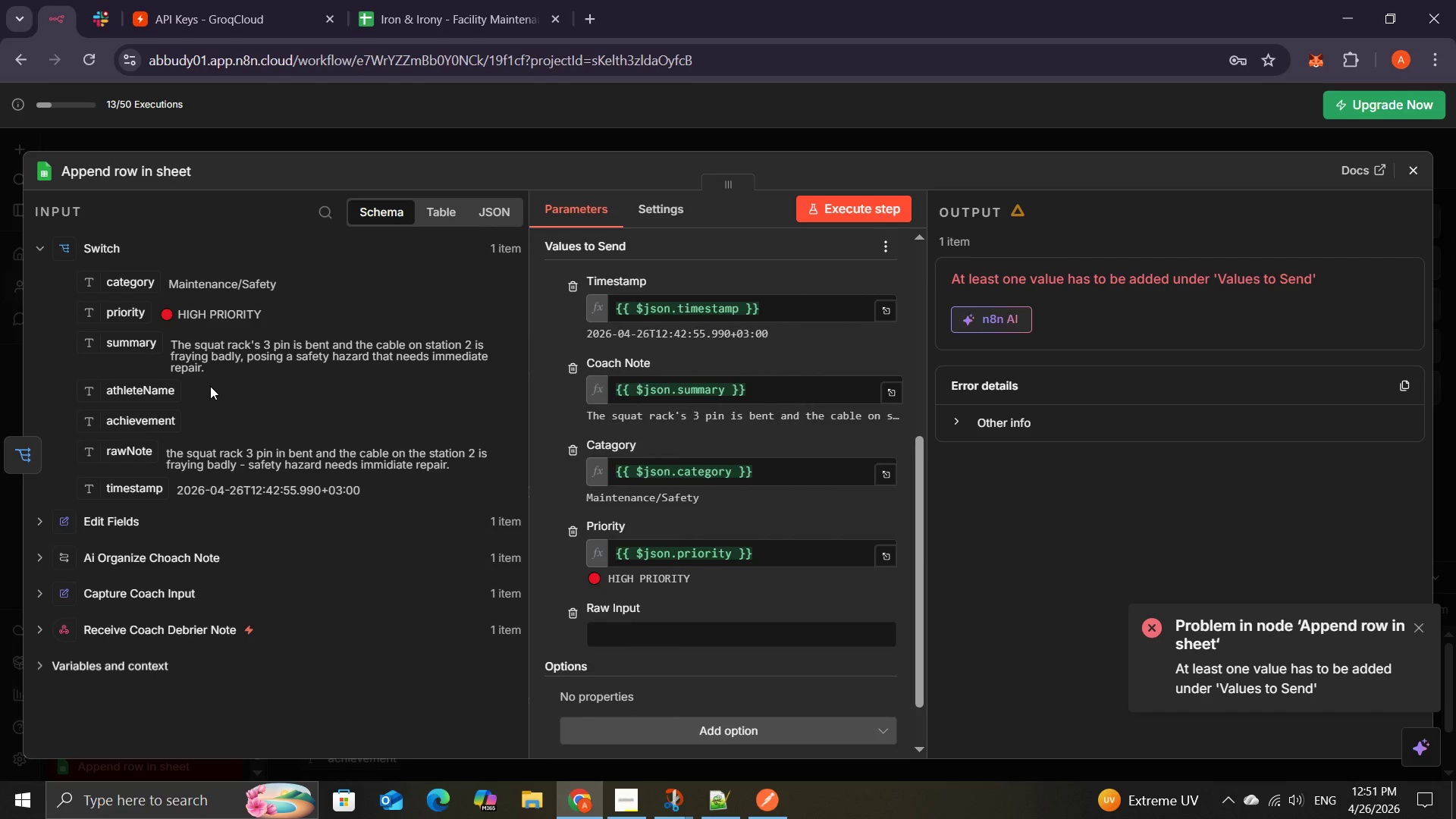 
left_click_drag(start_coordinate=[136, 455], to_coordinate=[648, 629])
 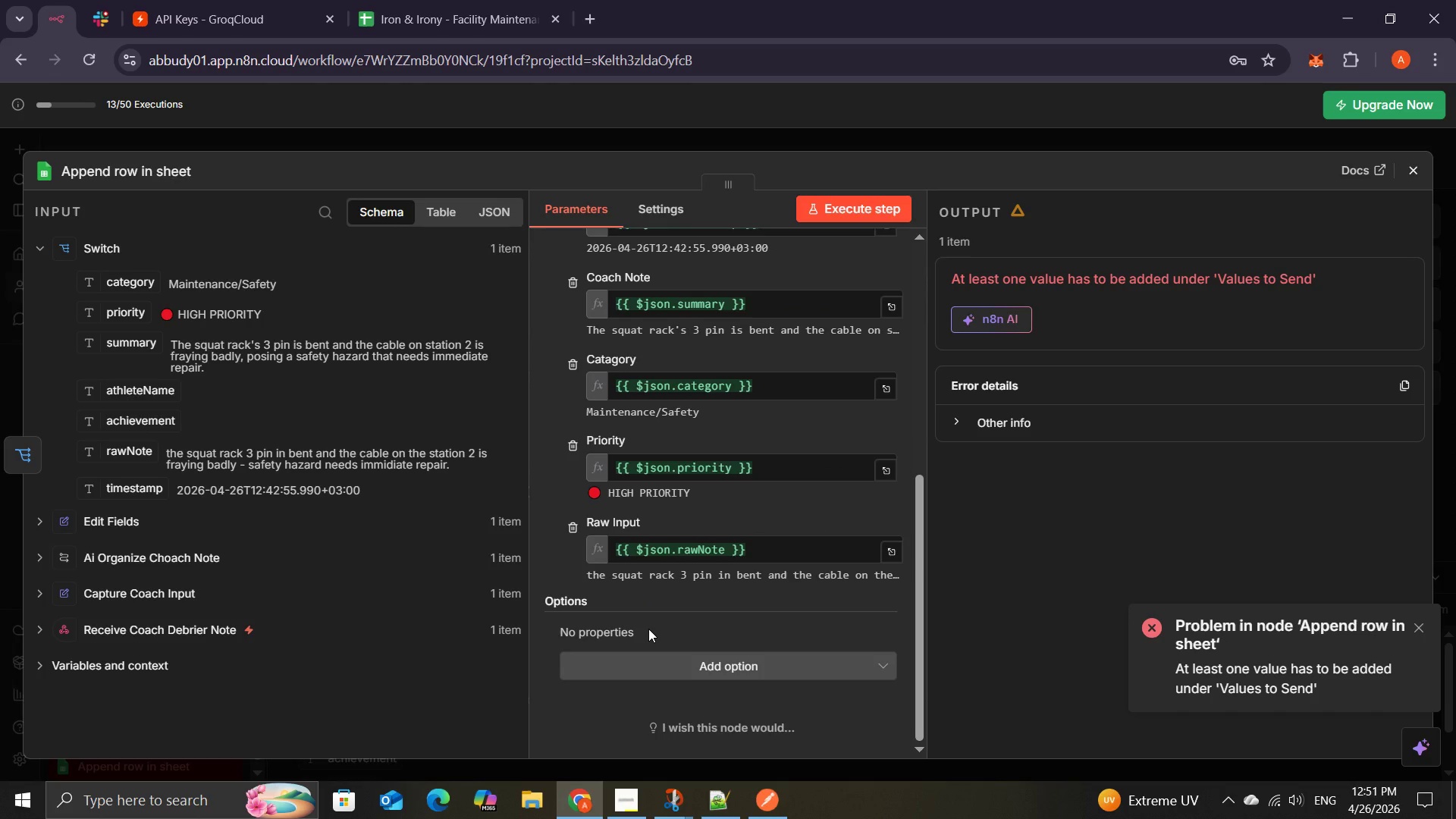 
mouse_move([701, 443])
 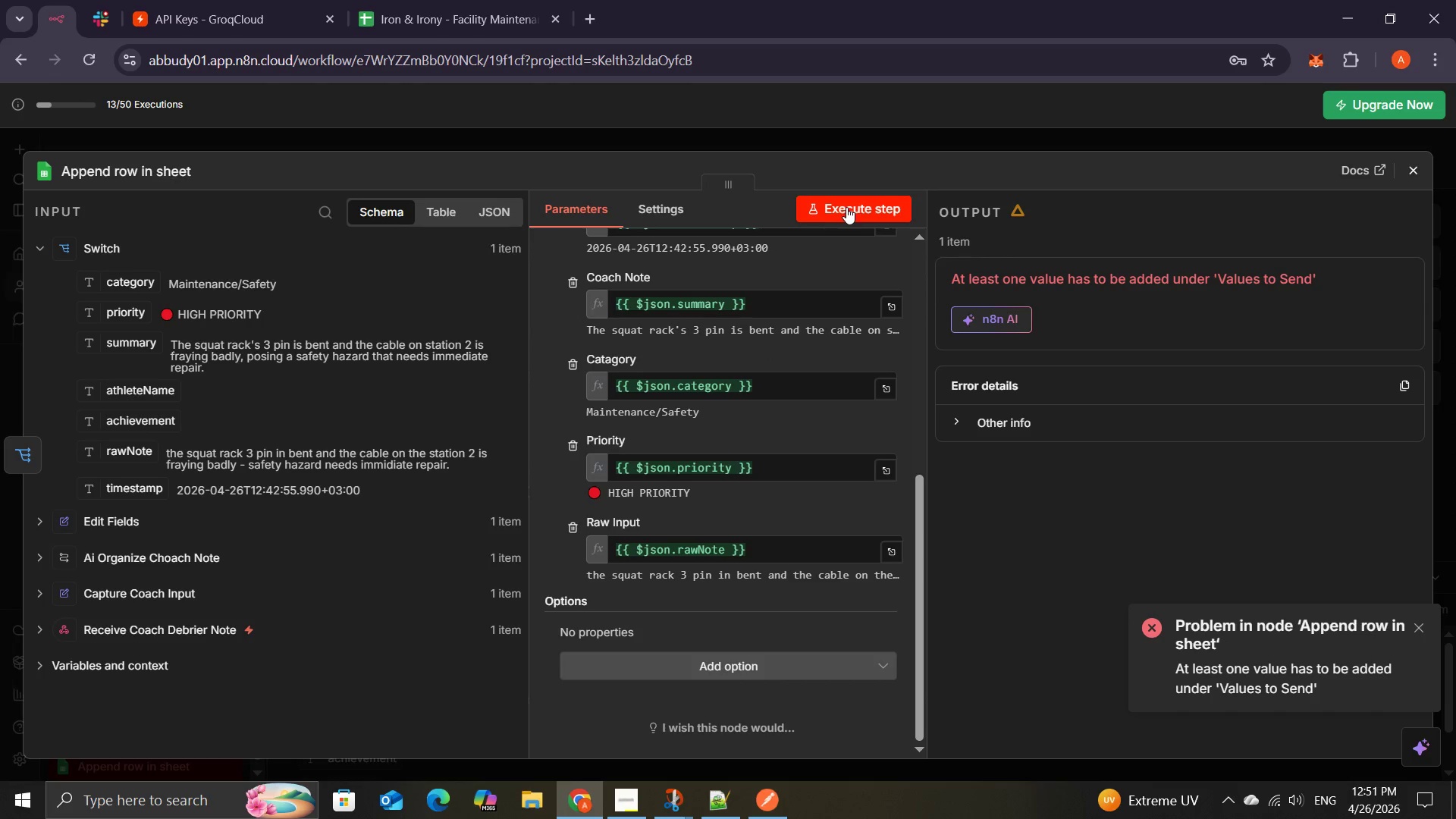 
left_click([846, 207])
 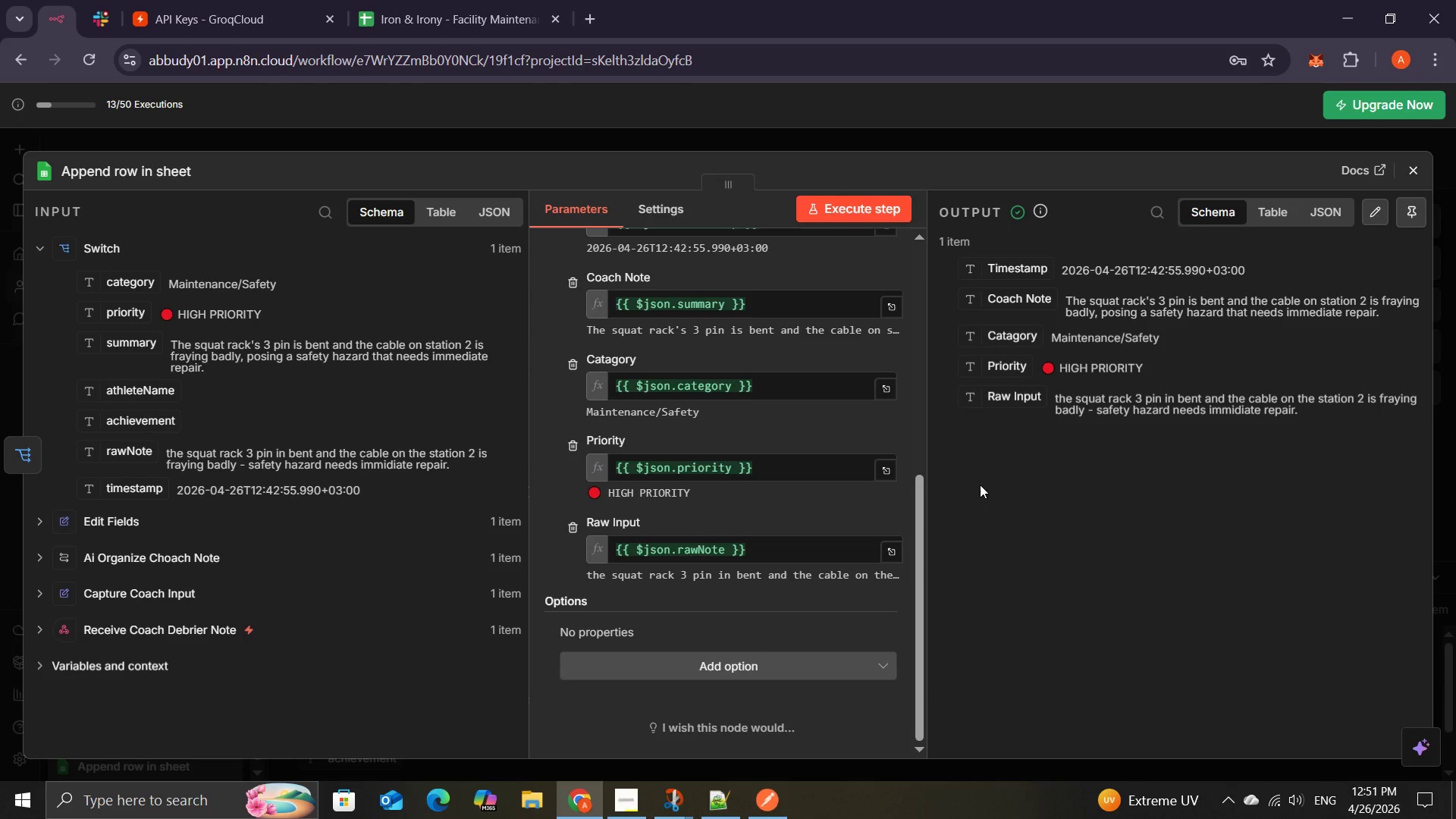 
wait(13.0)
 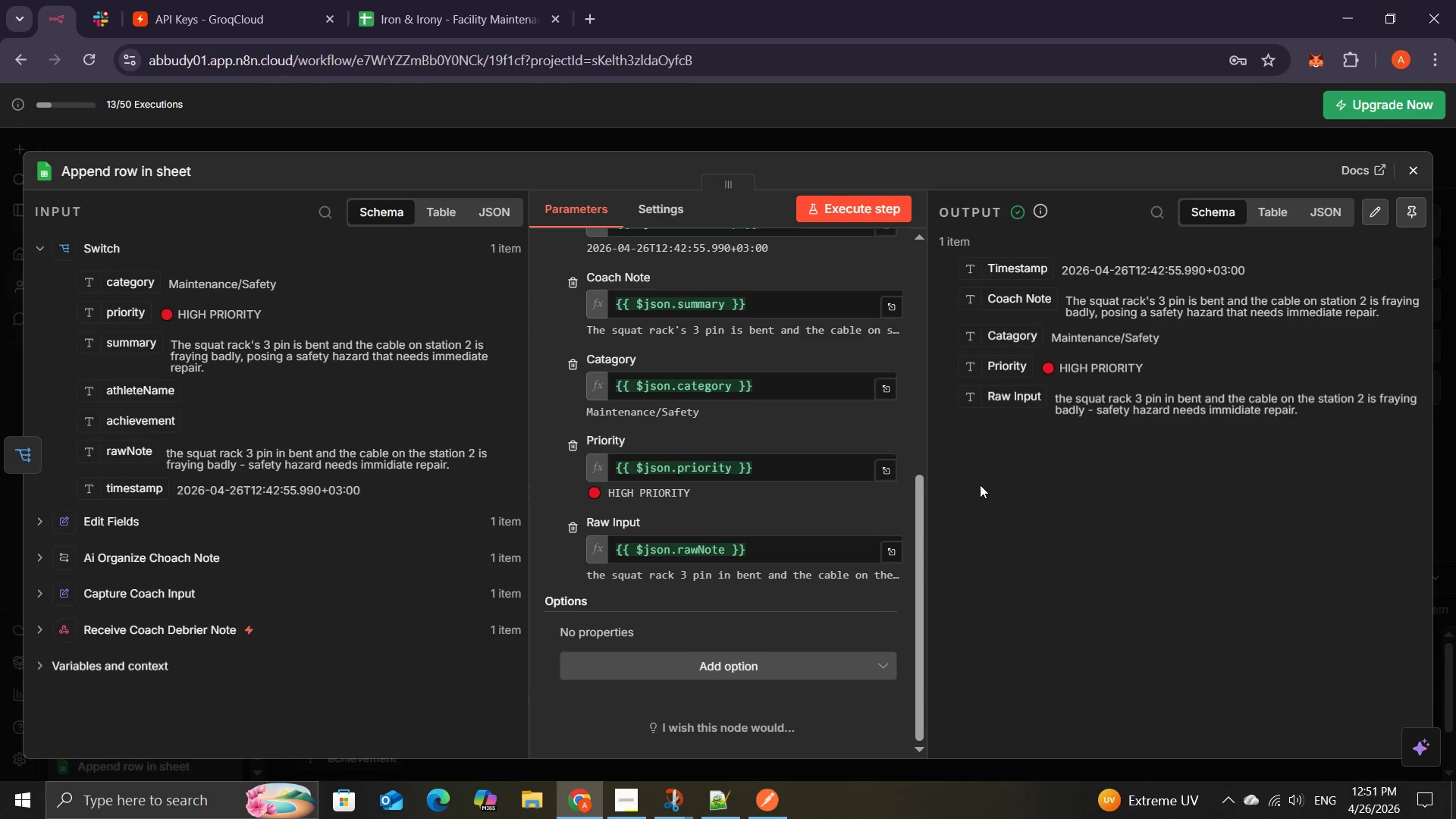 
mouse_move([775, 484])
 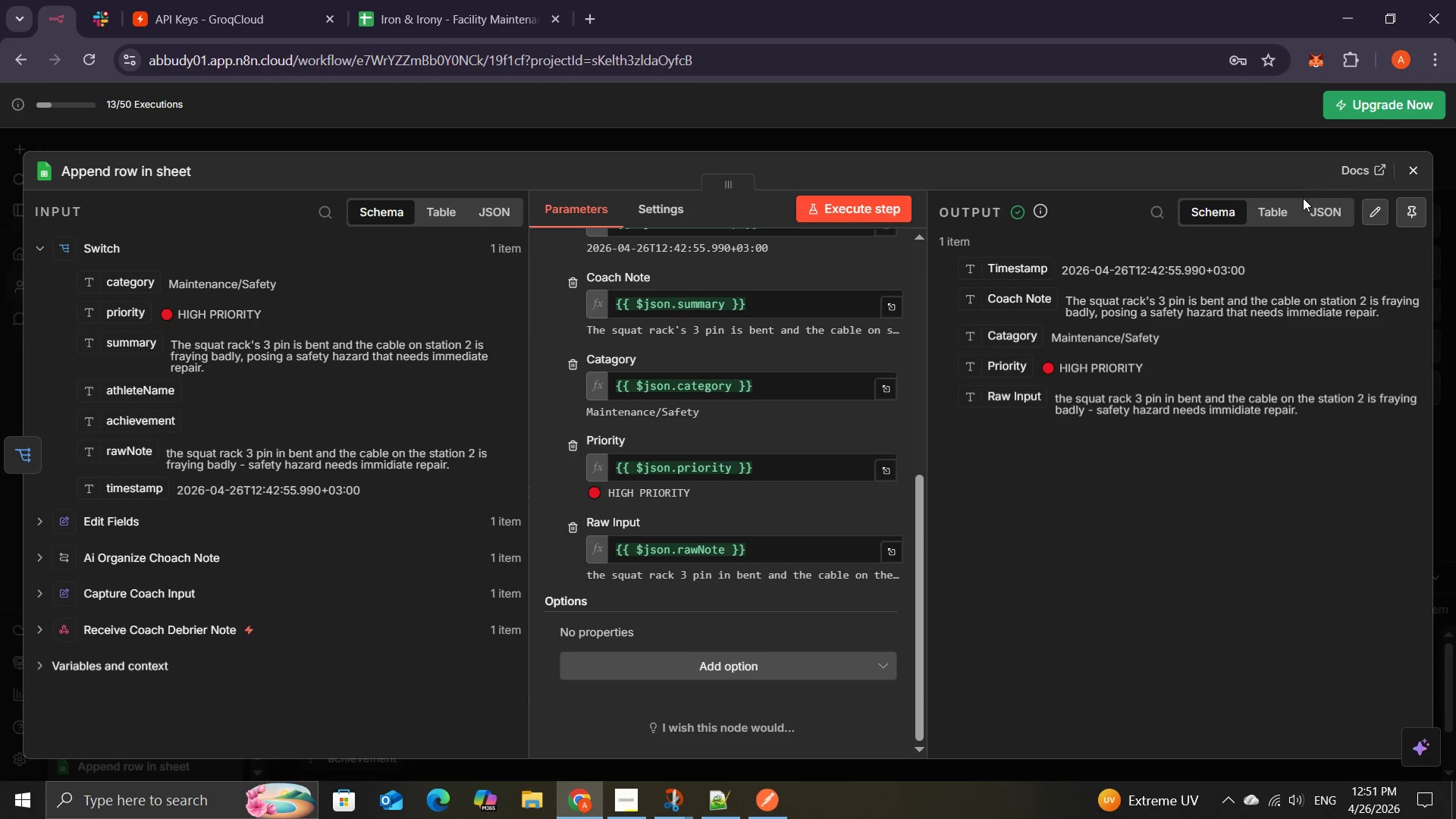 
mouse_move([1393, 184])
 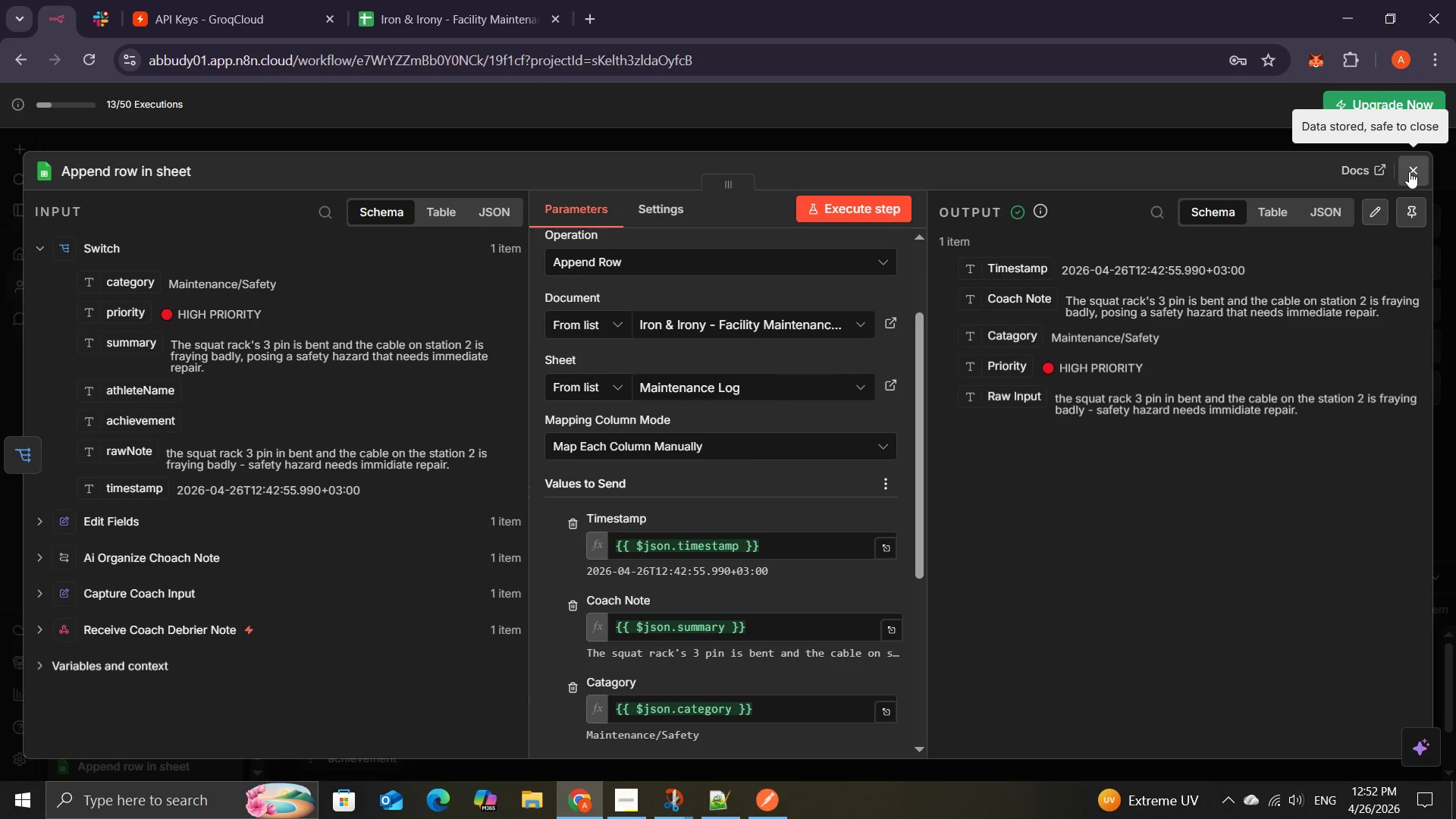 
wait(9.21)
 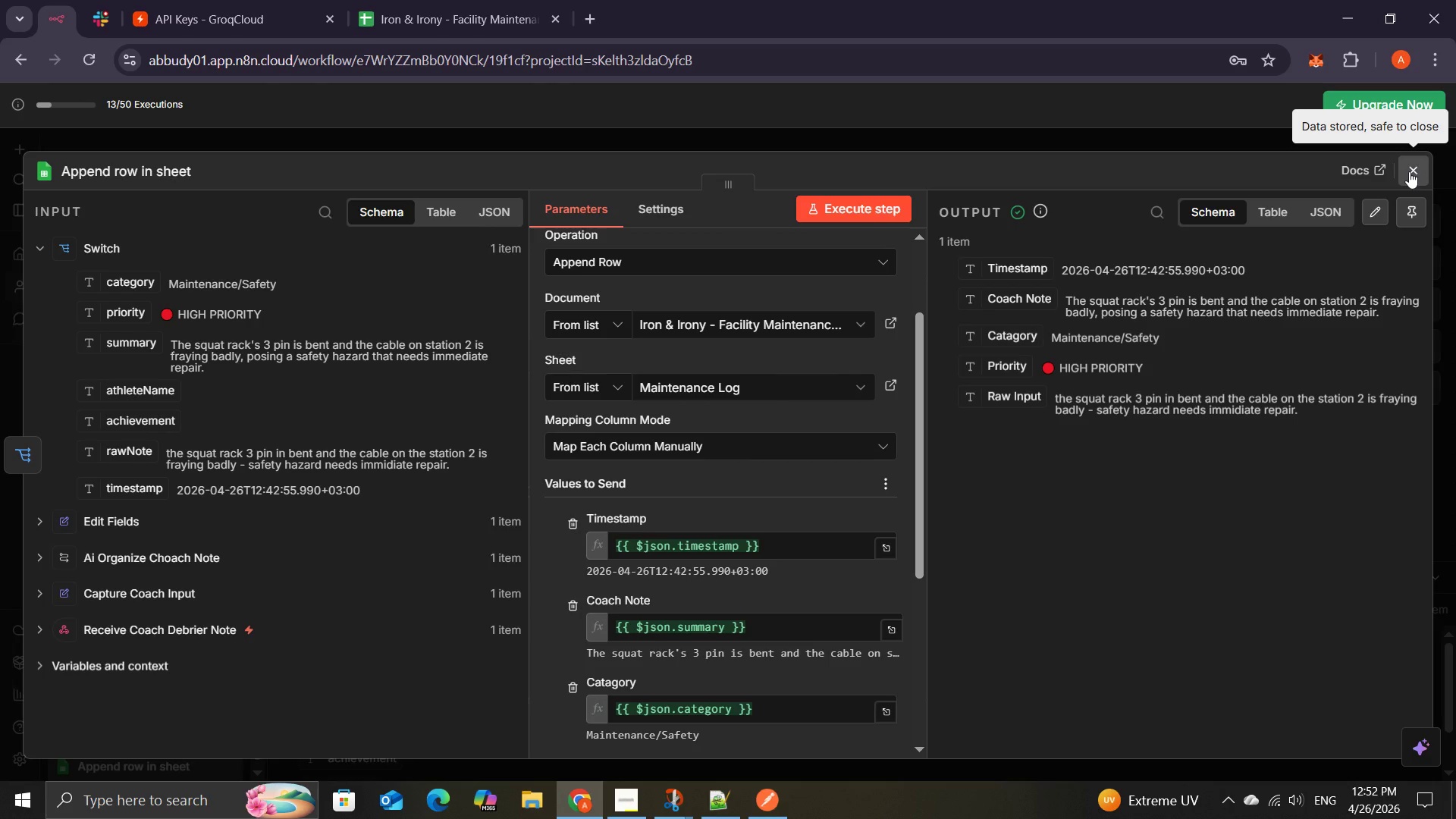 
left_click([1409, 171])
 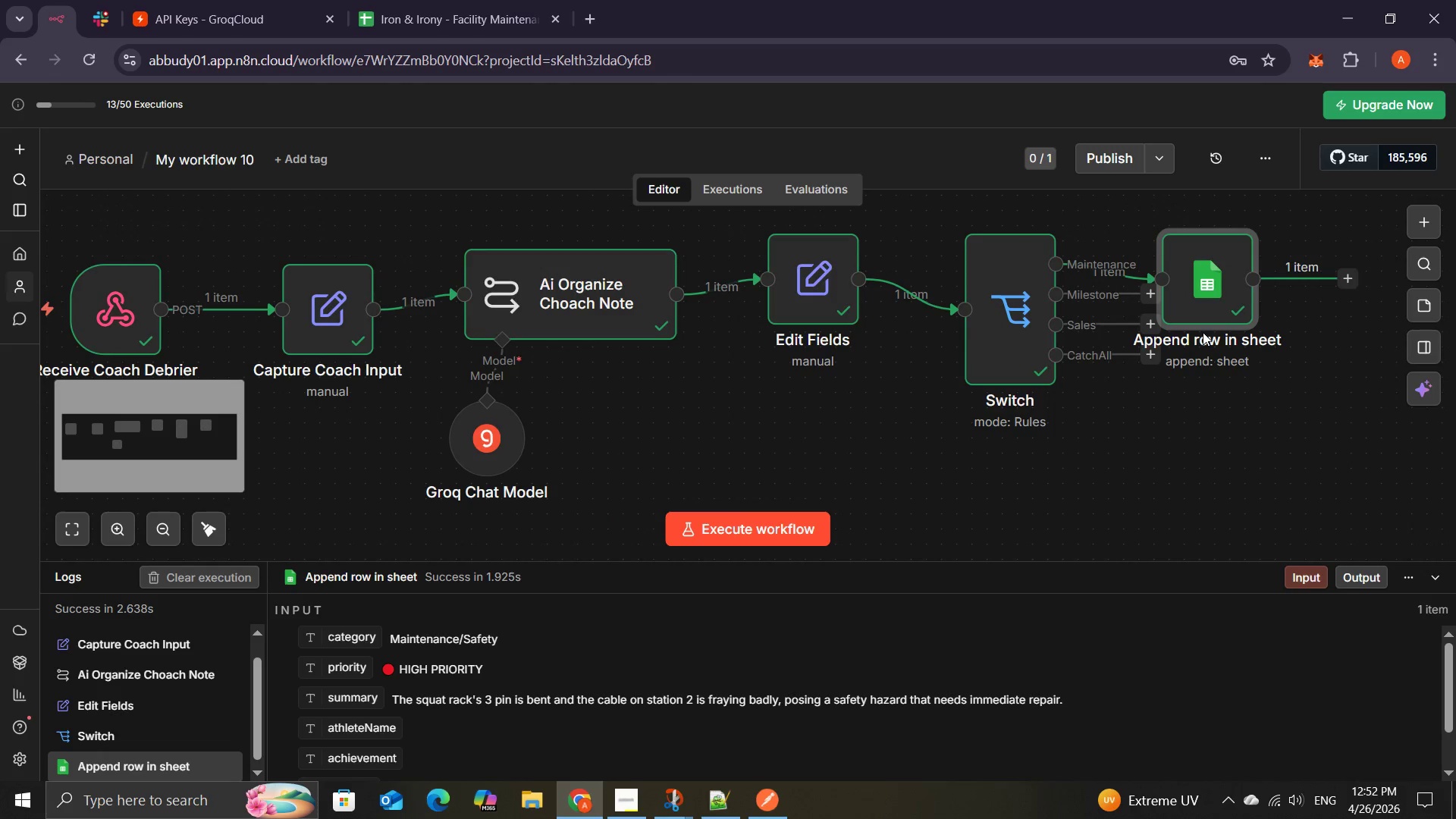 
left_click([1134, 499])
 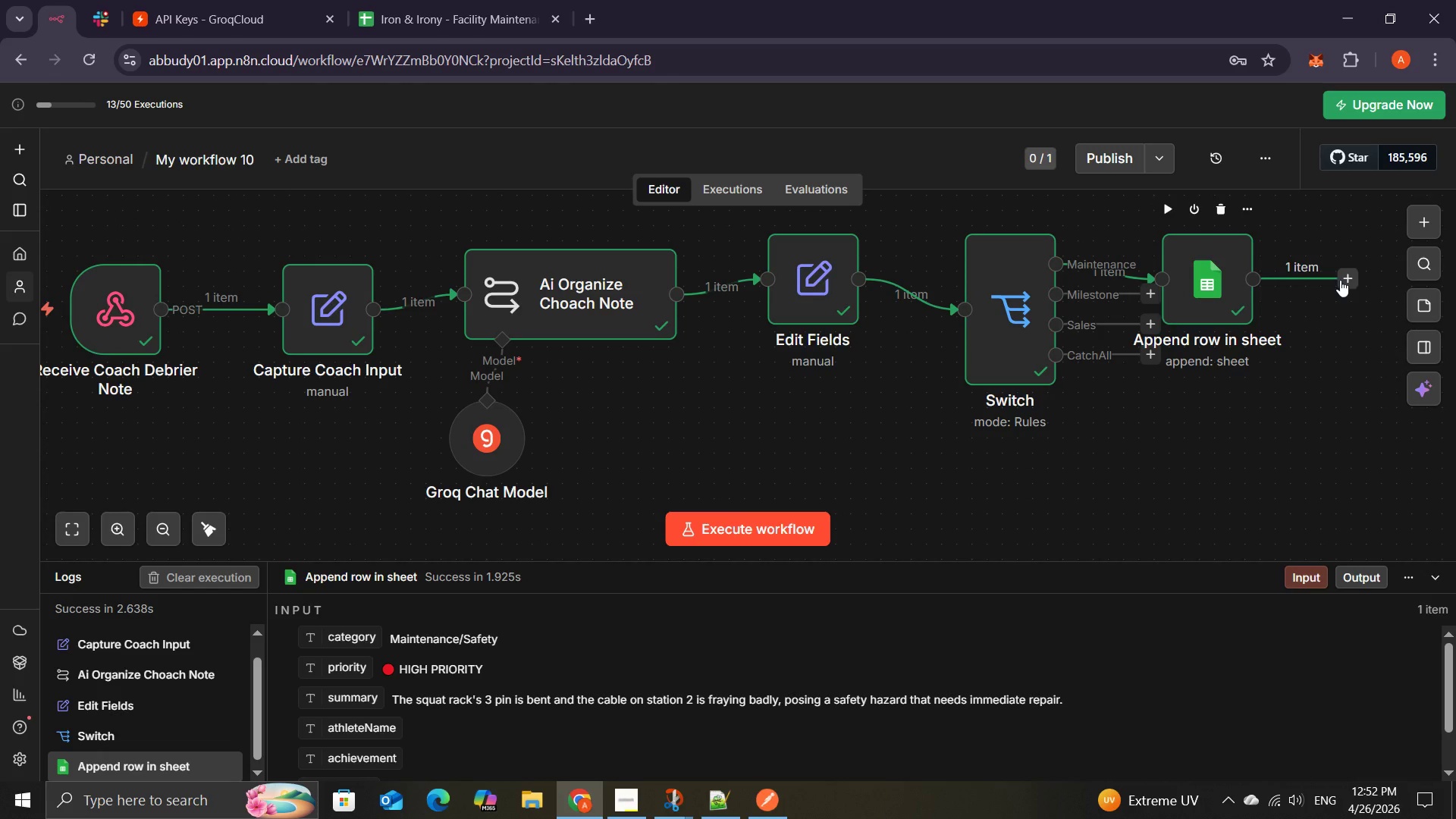 
left_click([1341, 277])
 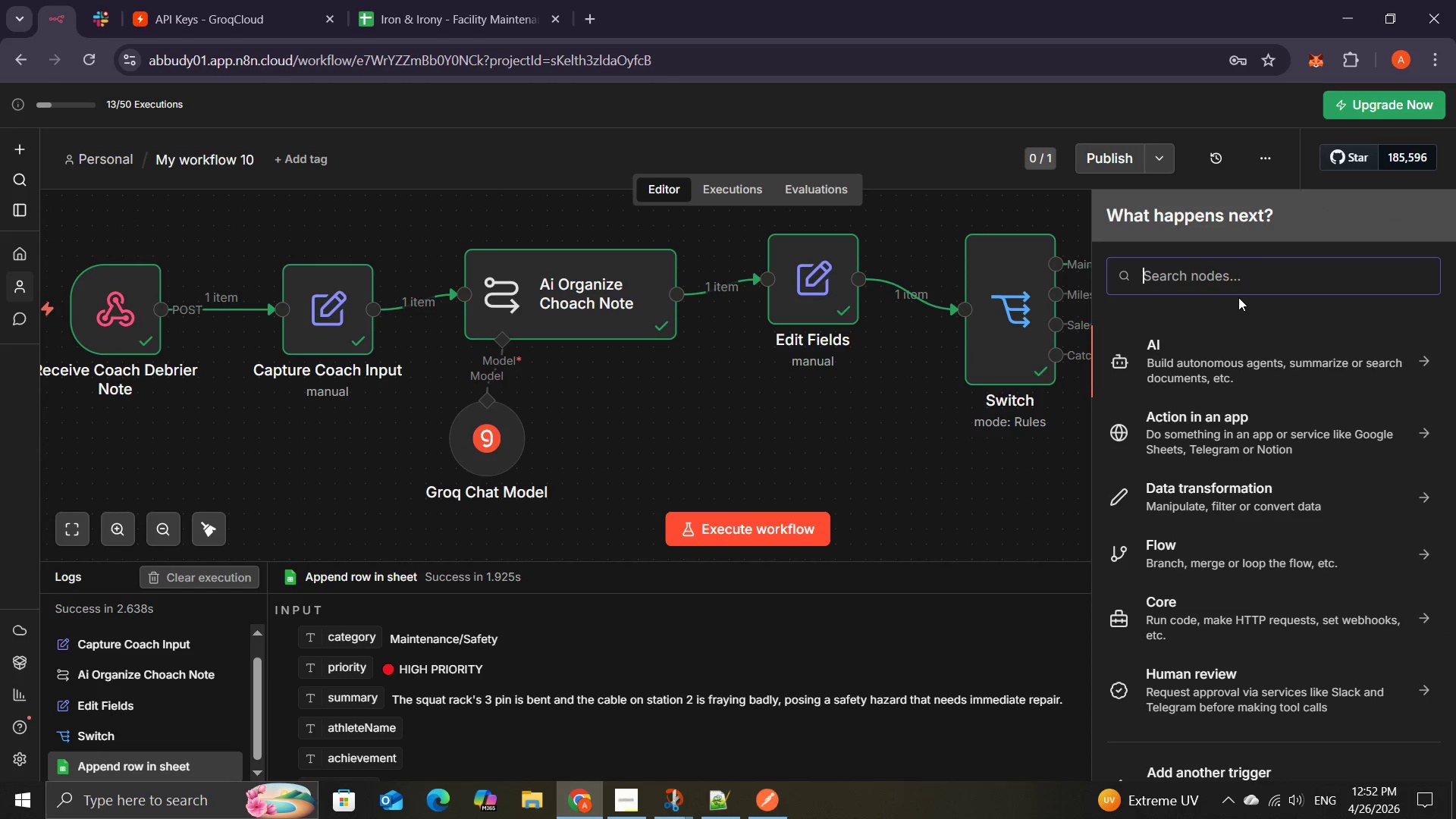 
type(sl)
 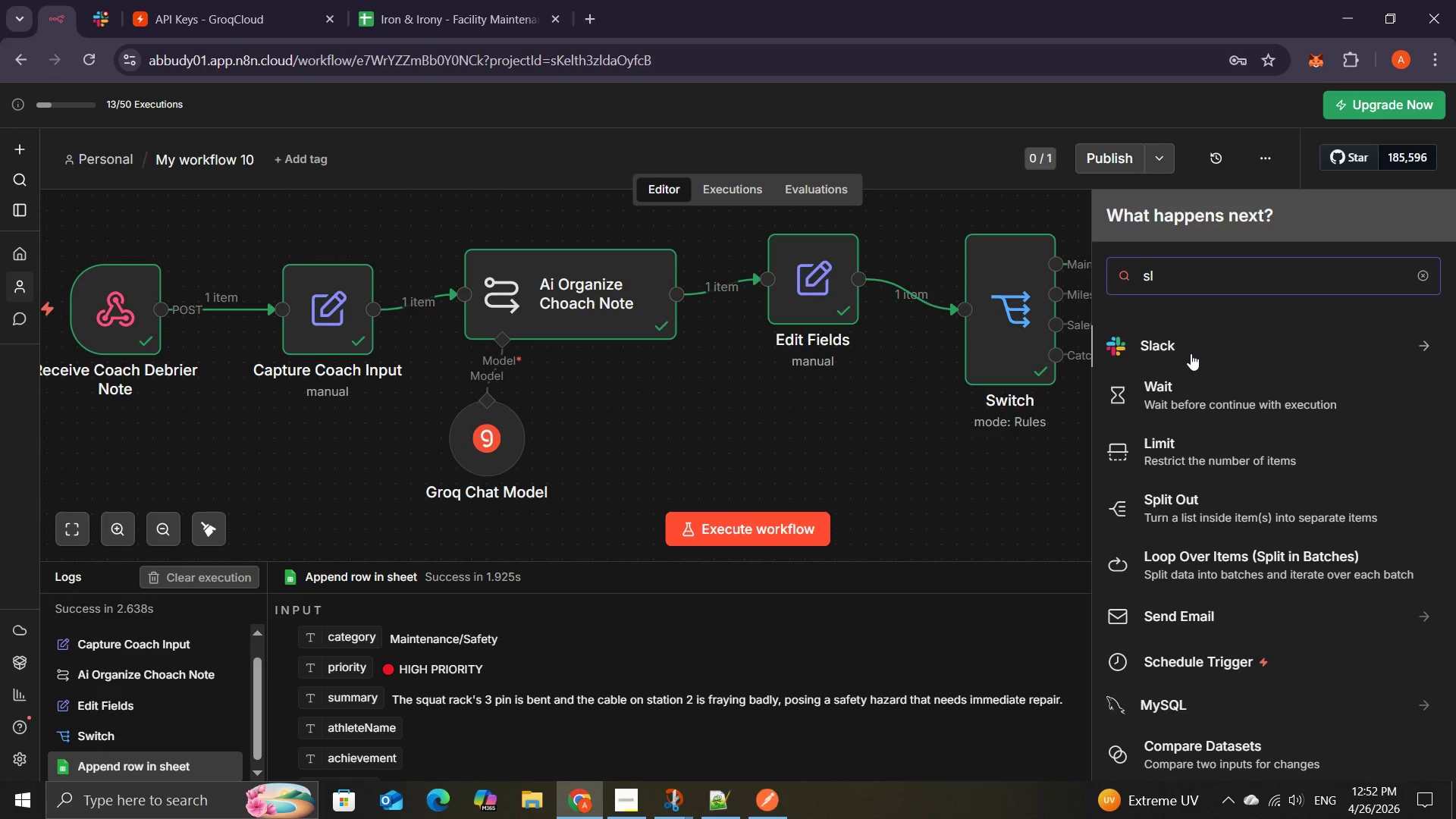 
double_click([1191, 353])
 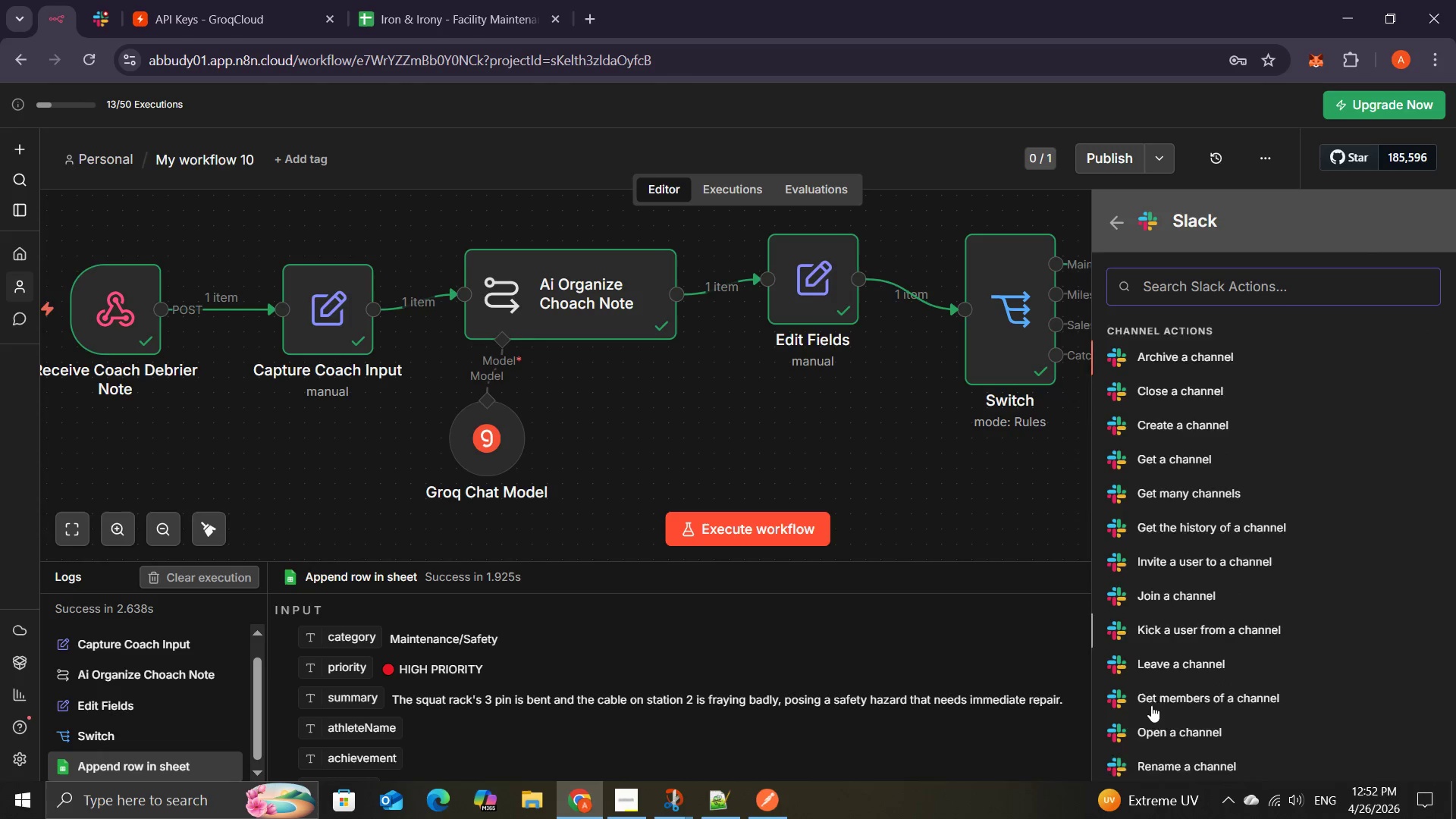 
wait(5.66)
 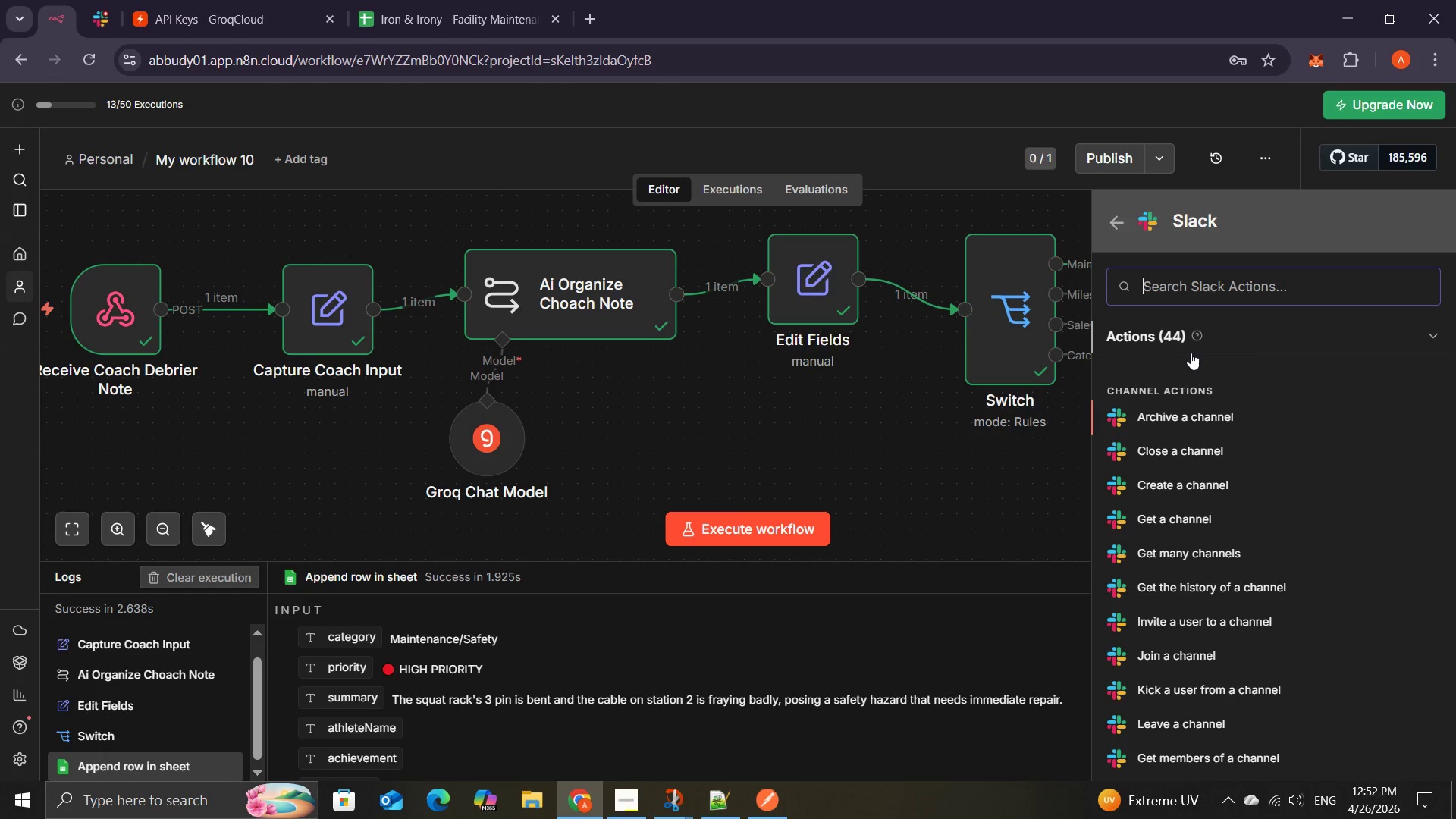 
left_click([1151, 705])
 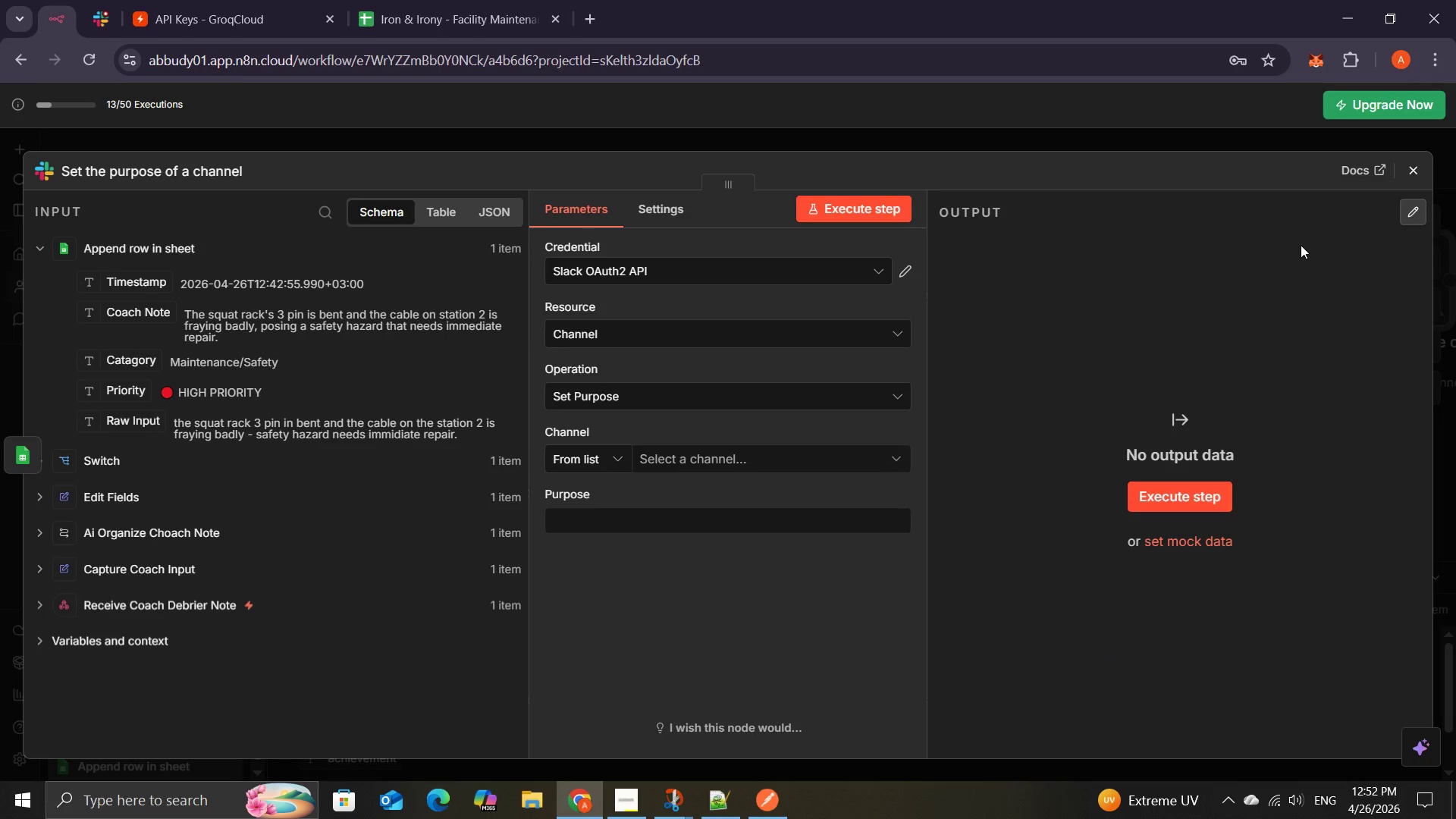 
left_click([1414, 171])
 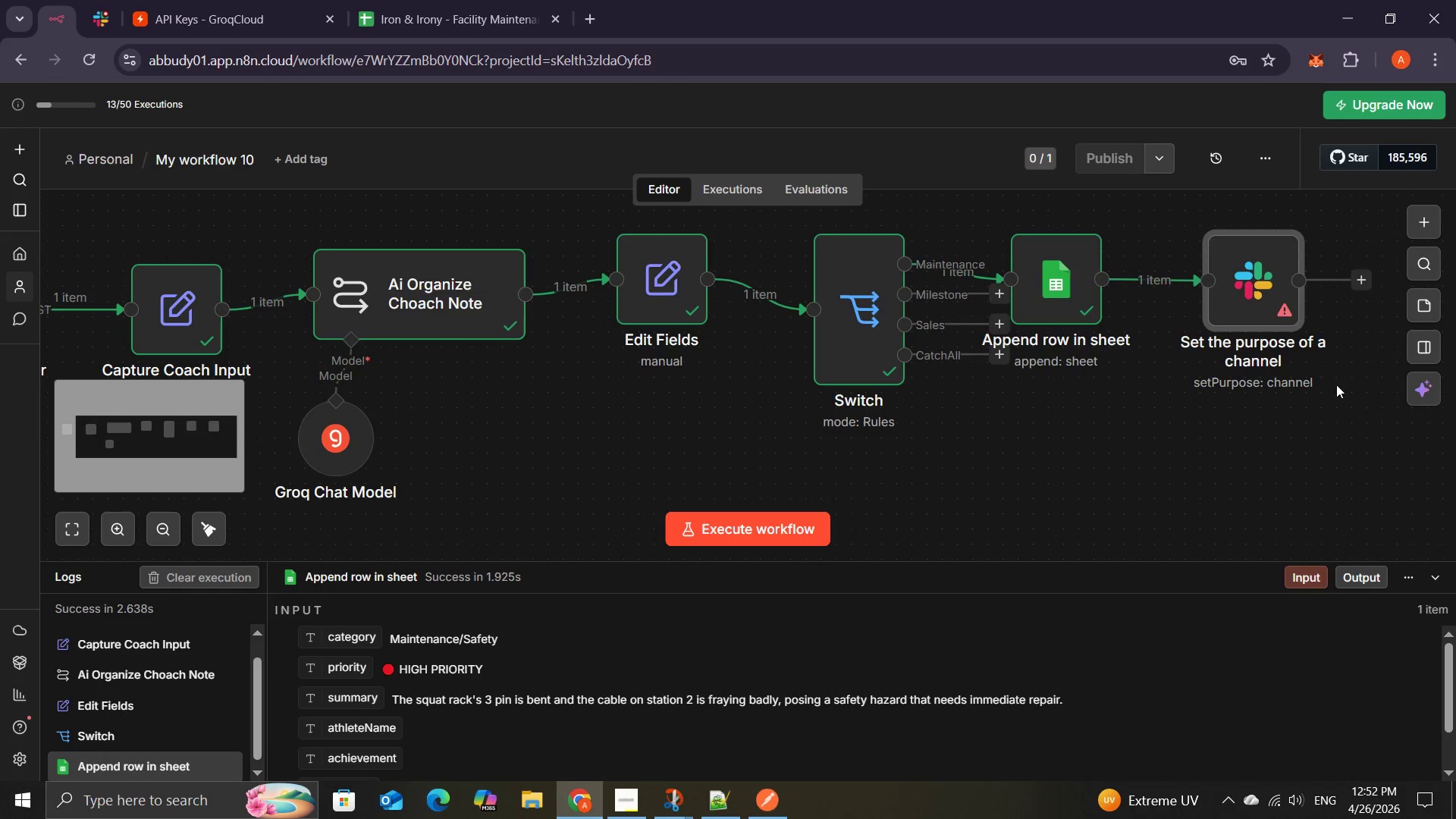 
left_click([1262, 212])
 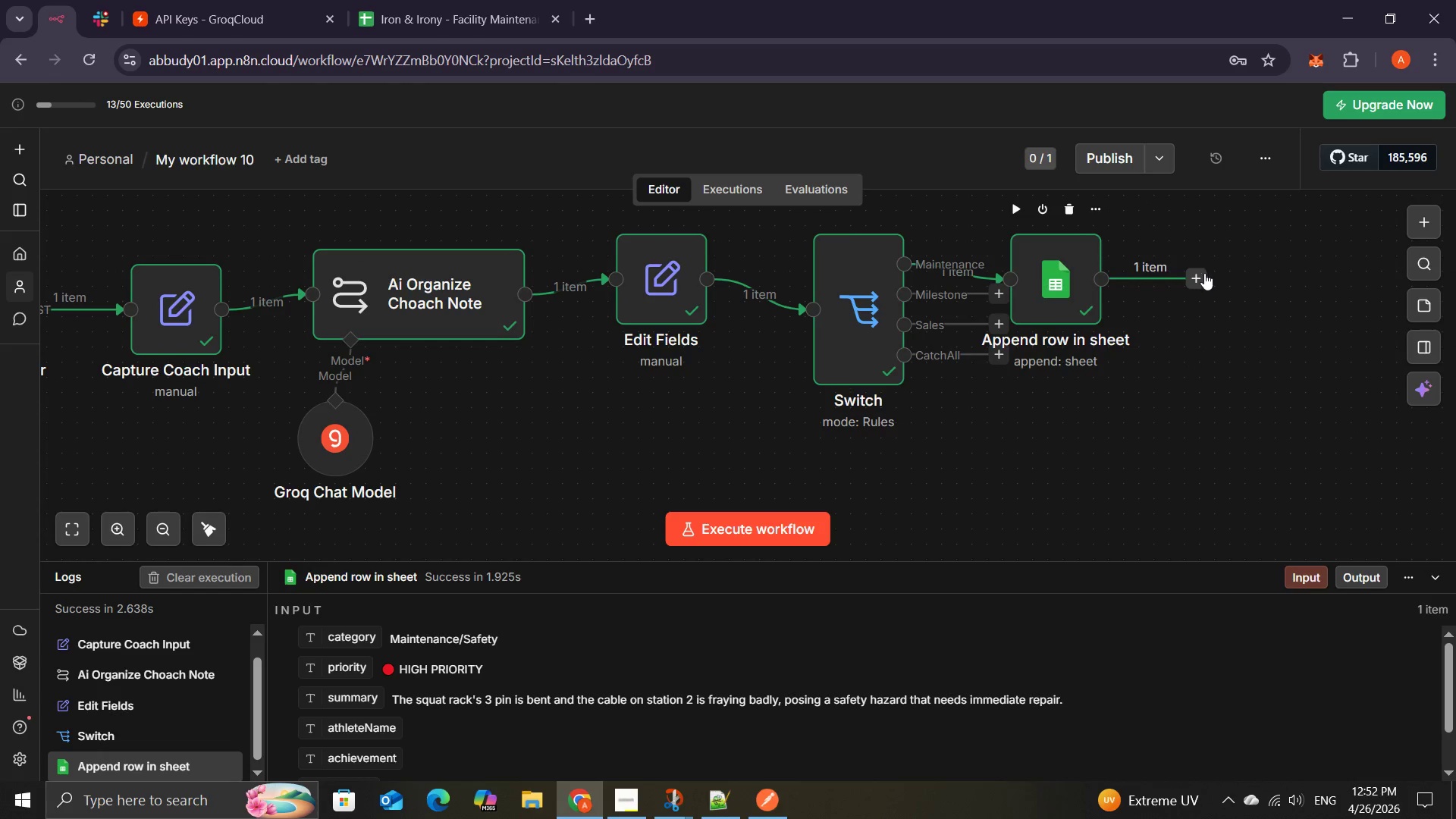 
left_click([1205, 275])
 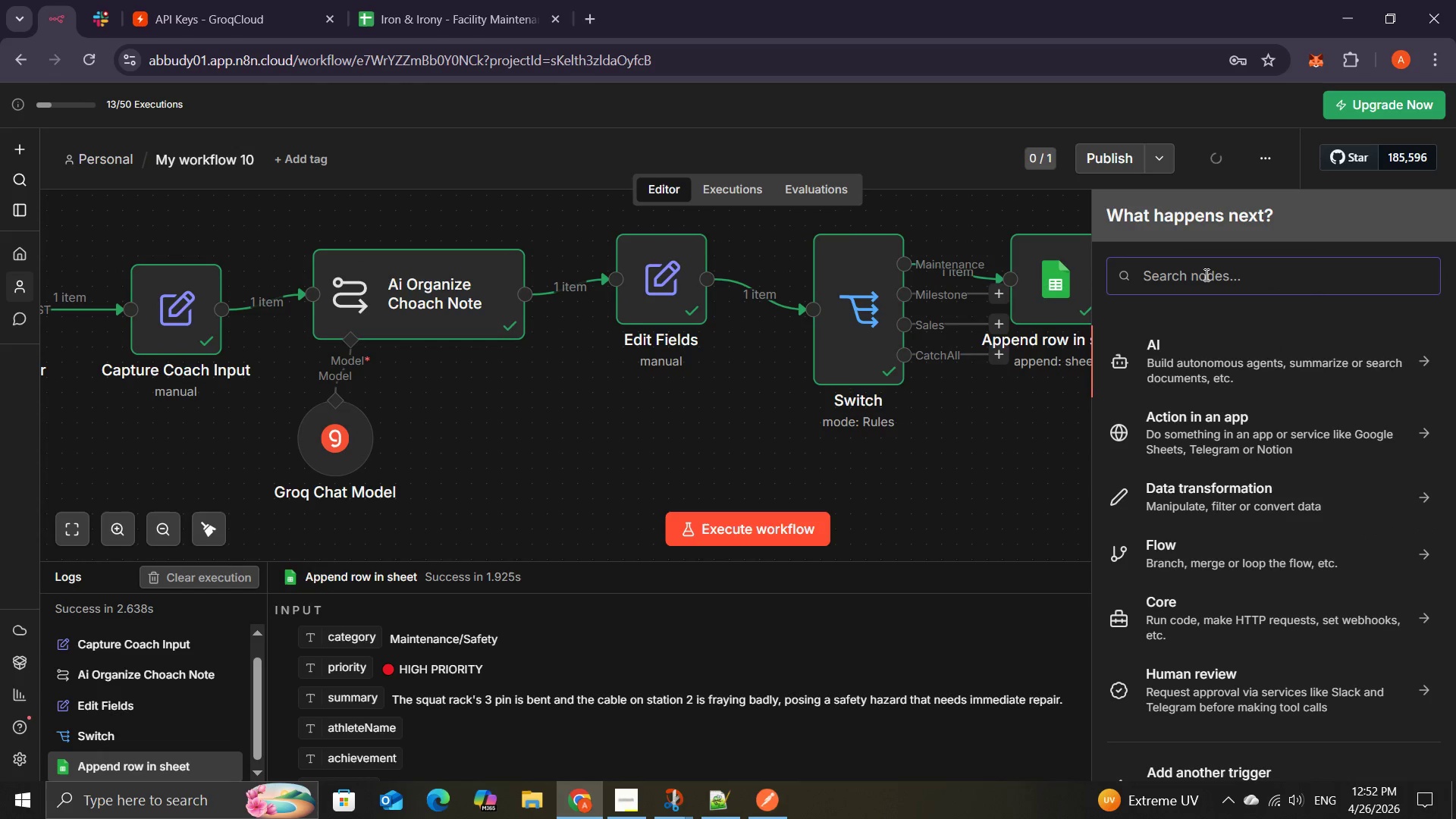 
left_click([1205, 275])
 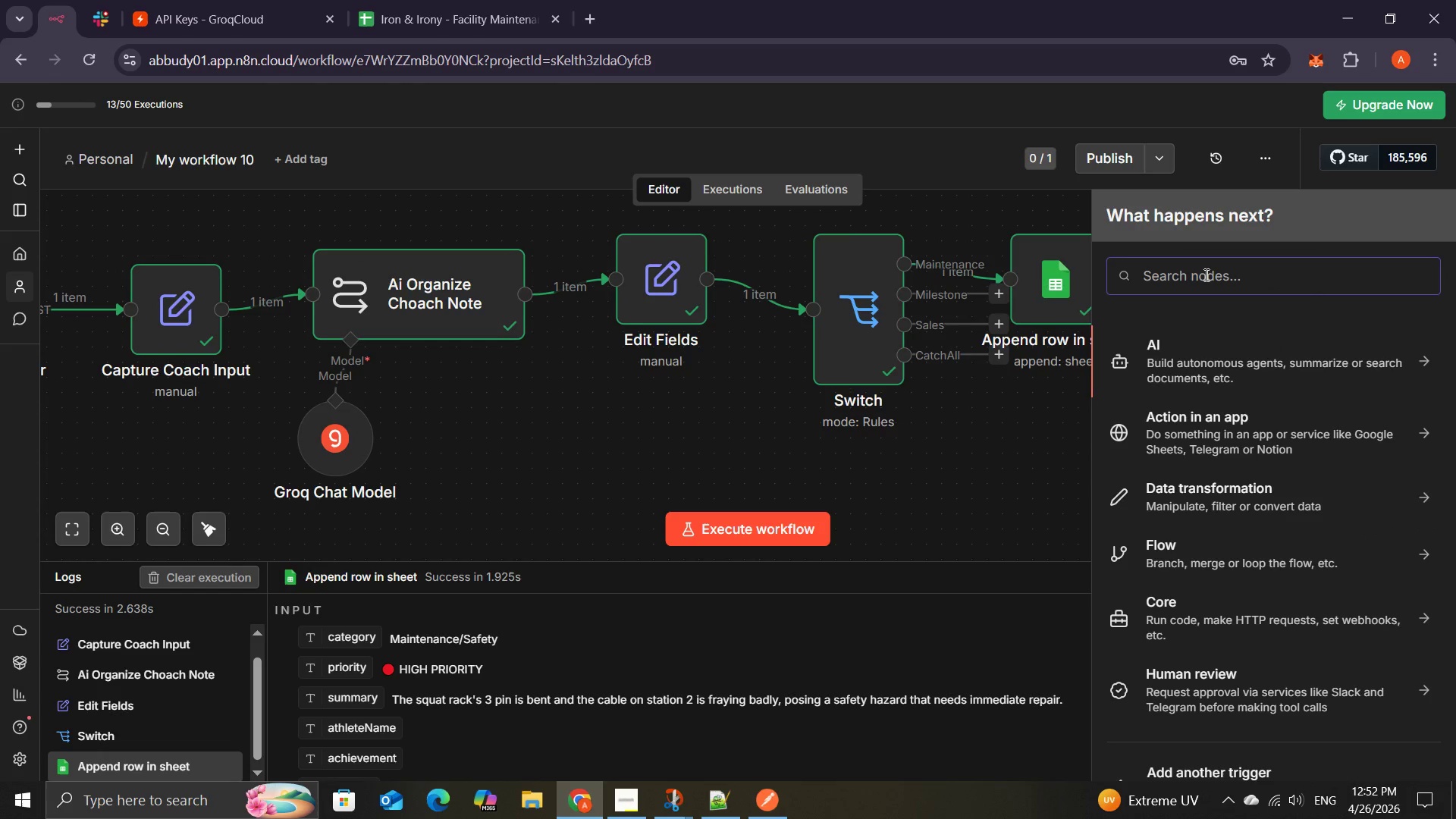 
type(sl)
 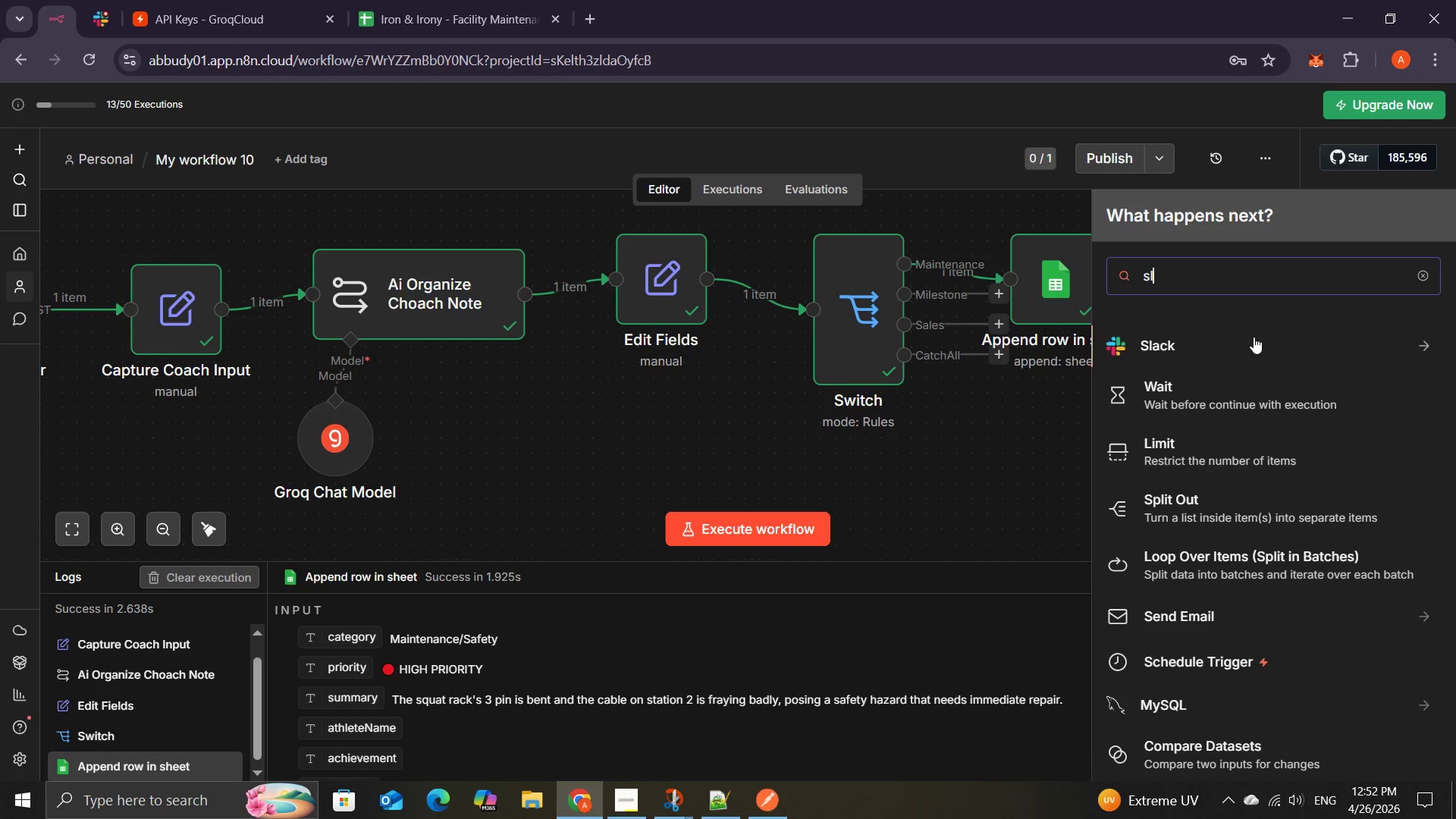 
left_click([1190, 337])
 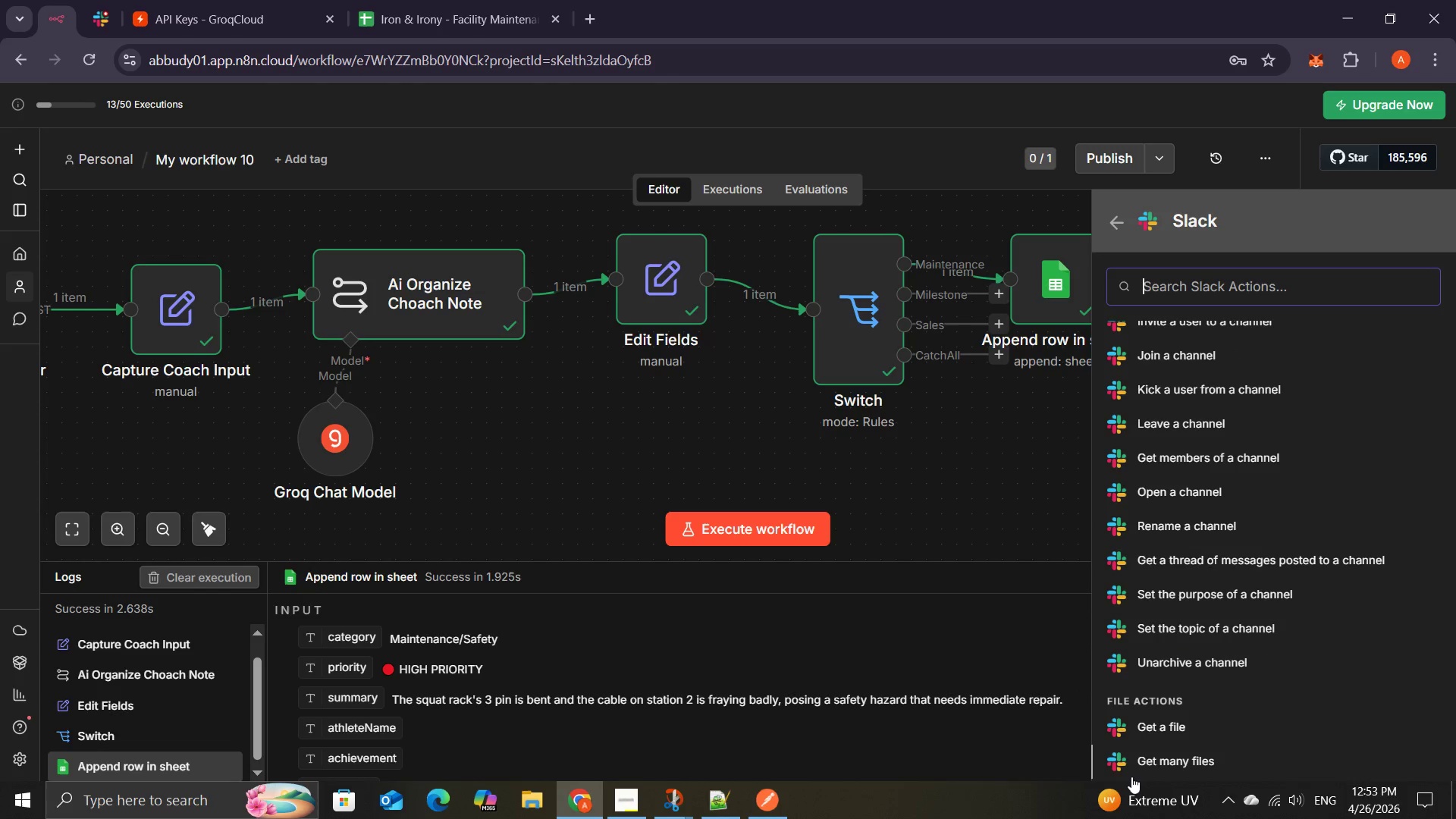 
wait(20.3)
 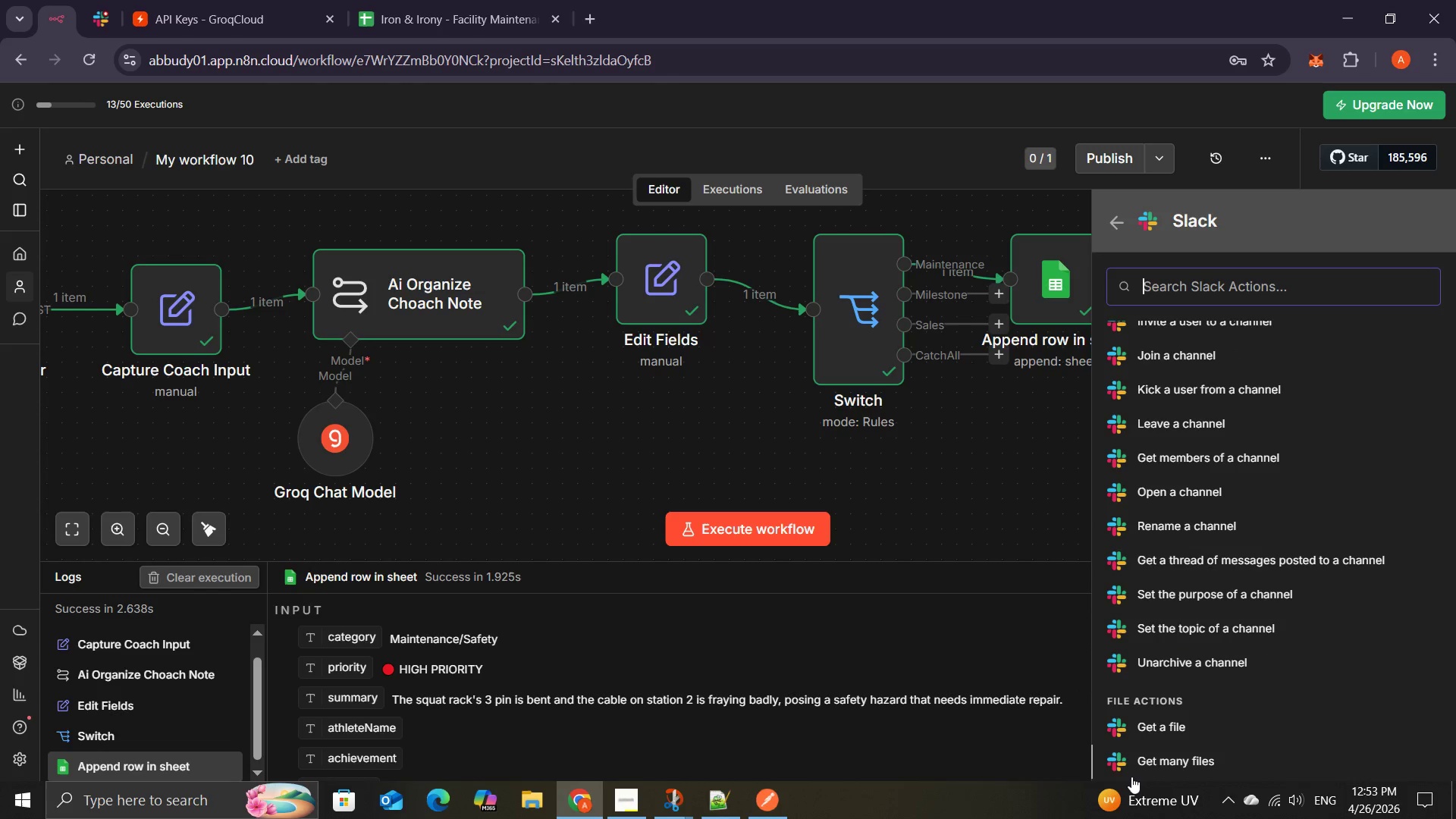 
left_click([1164, 644])
 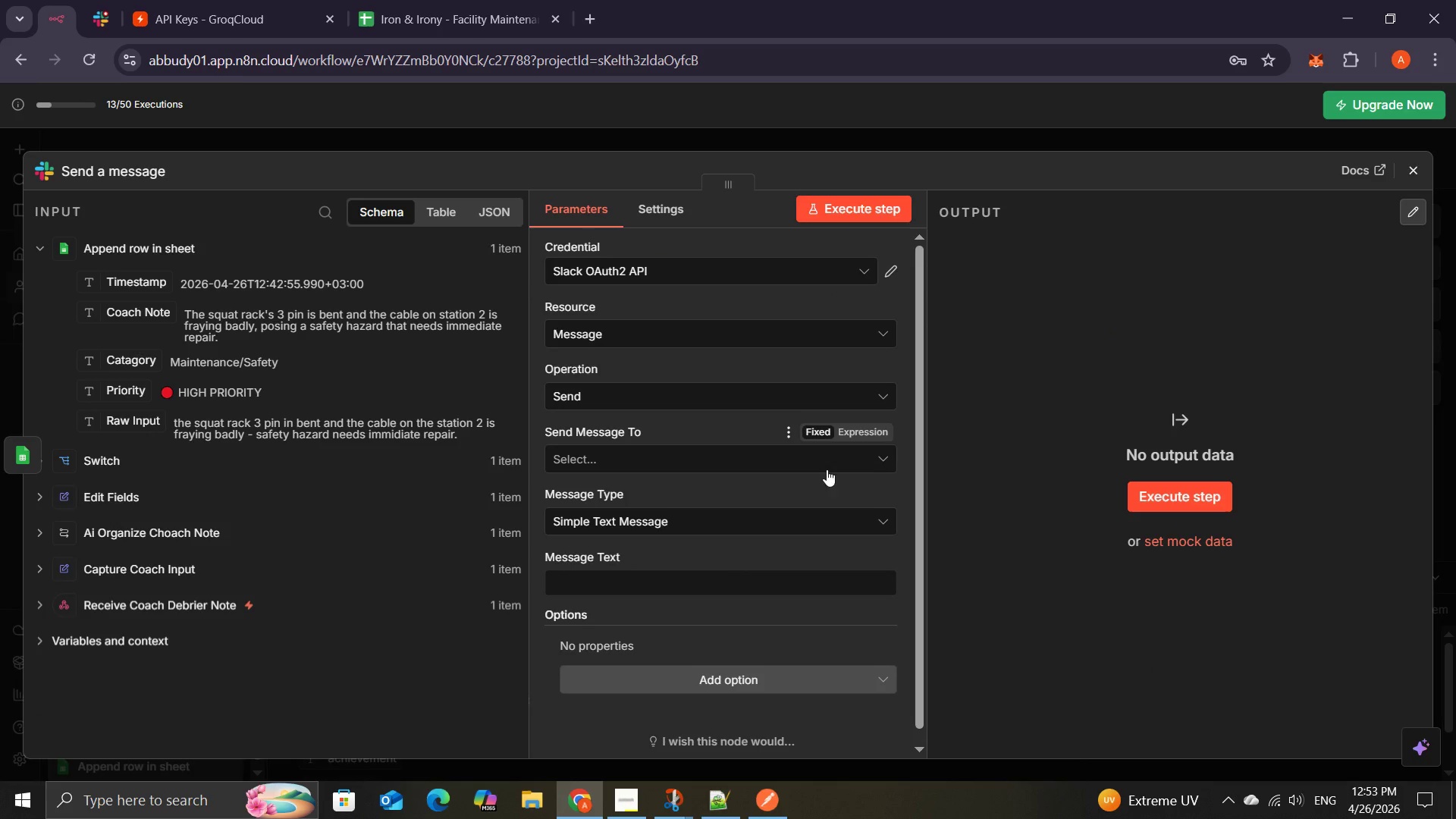 
left_click([632, 402])
 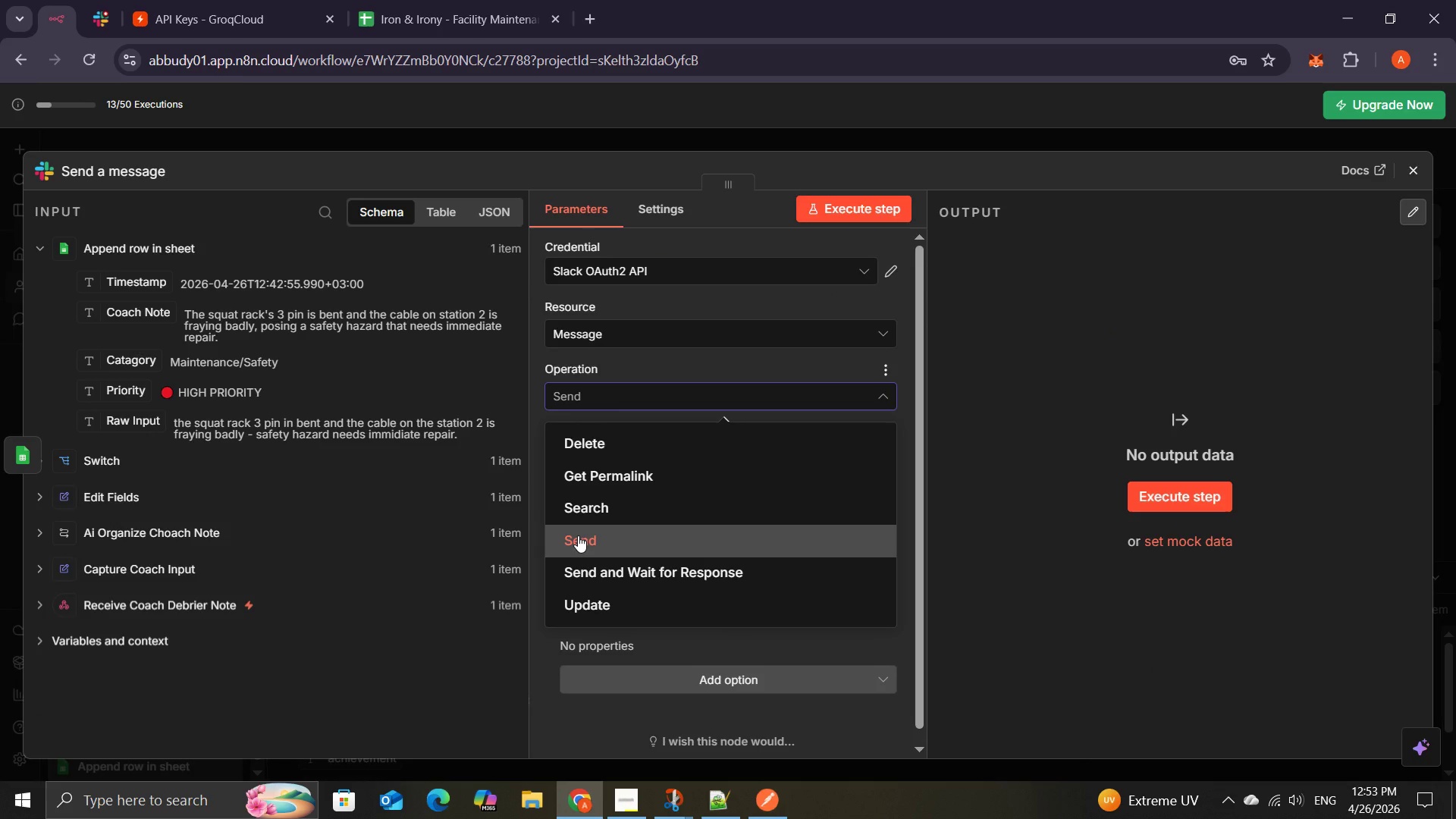 
left_click([578, 535])
 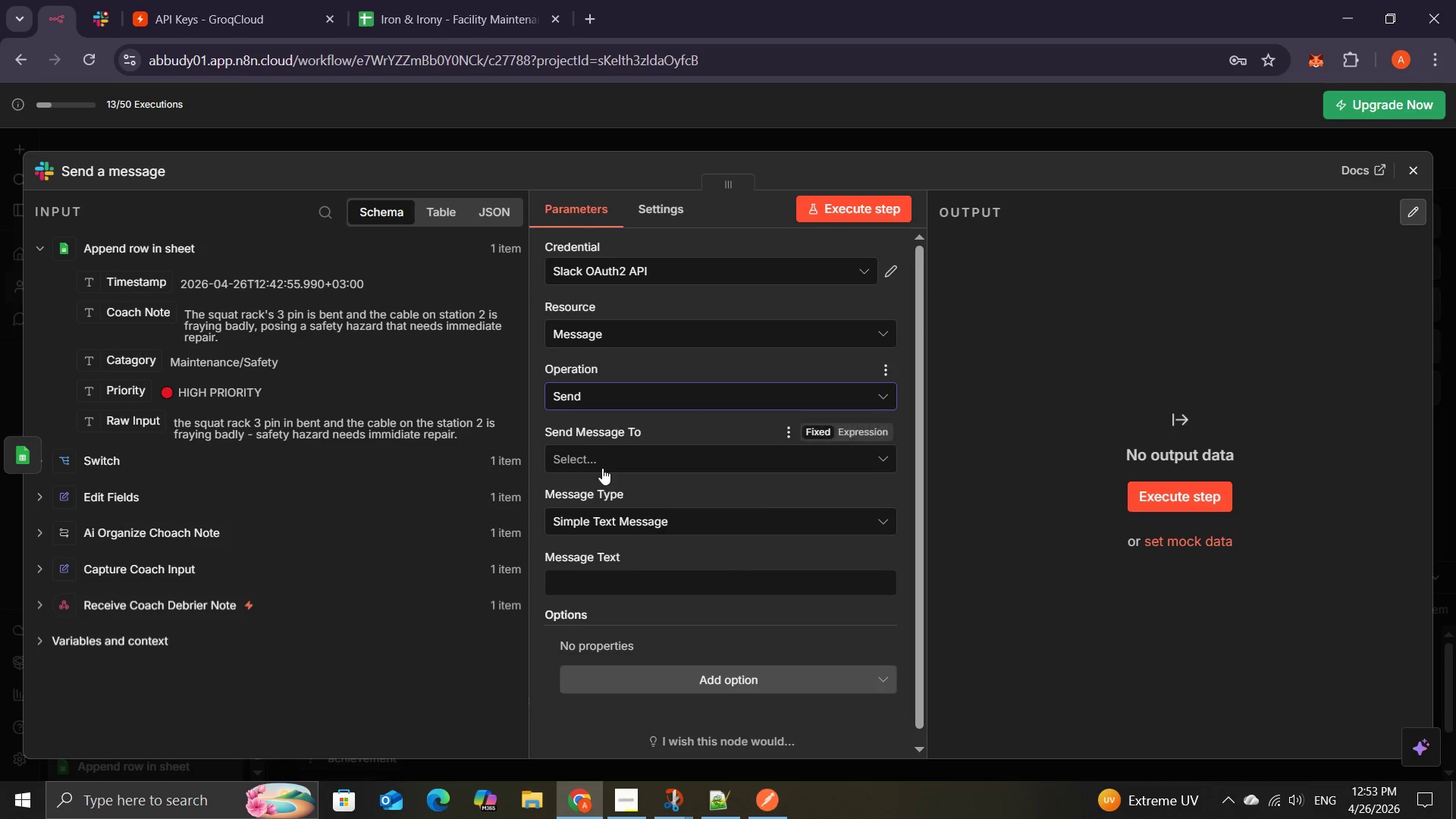 
left_click([604, 468])
 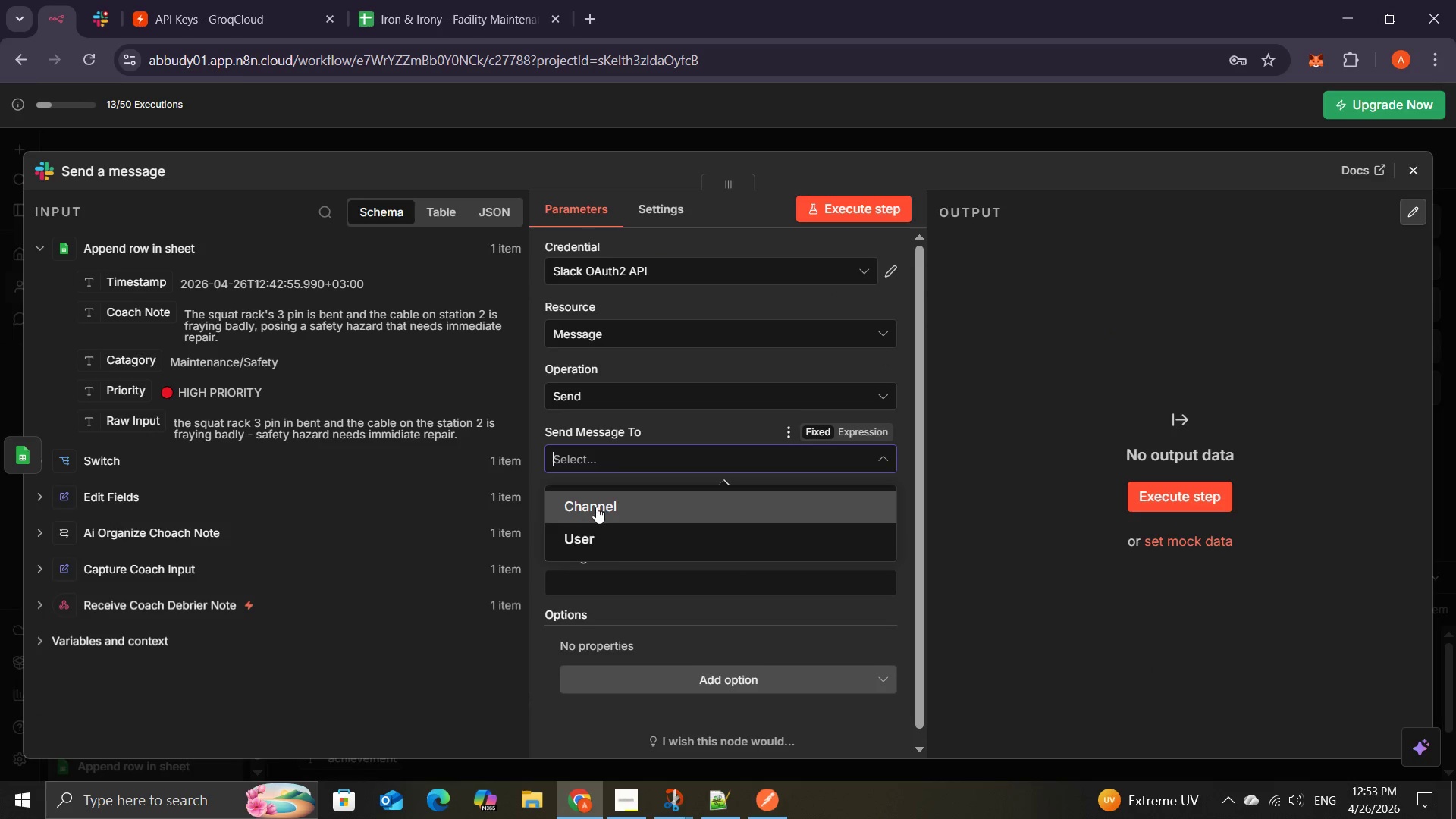 
left_click([596, 507])
 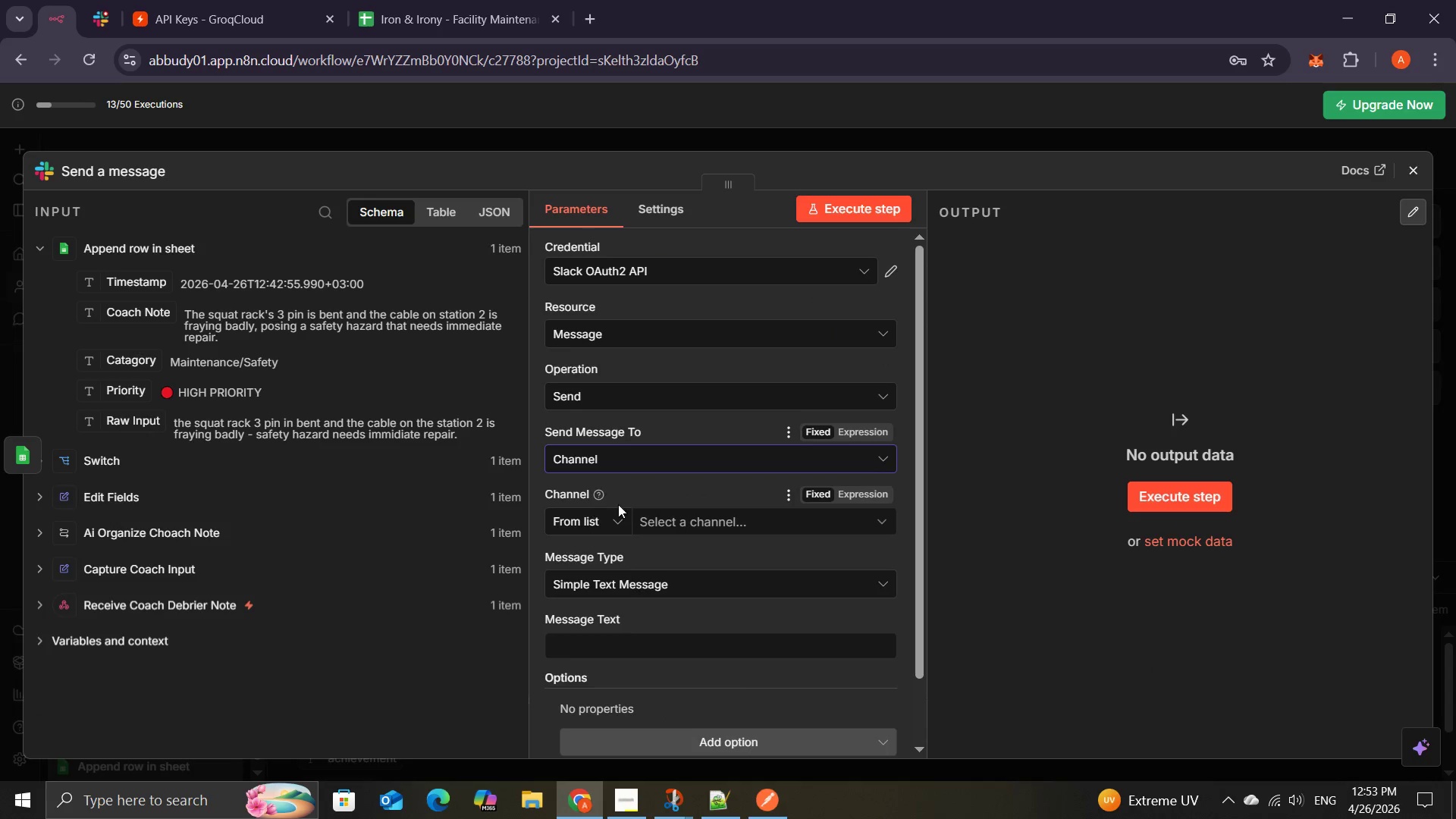 
wait(6.55)
 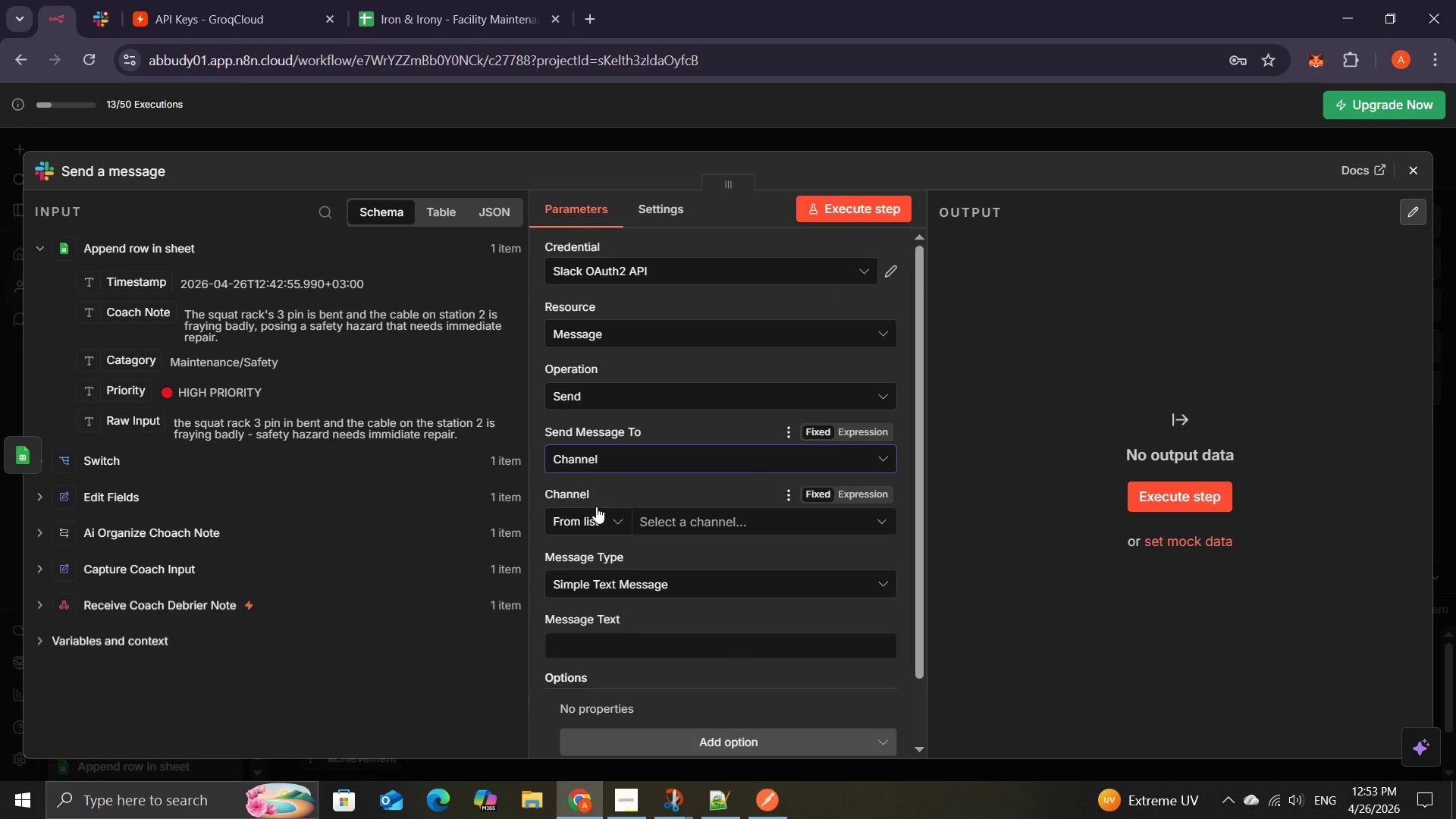 
left_click([670, 522])
 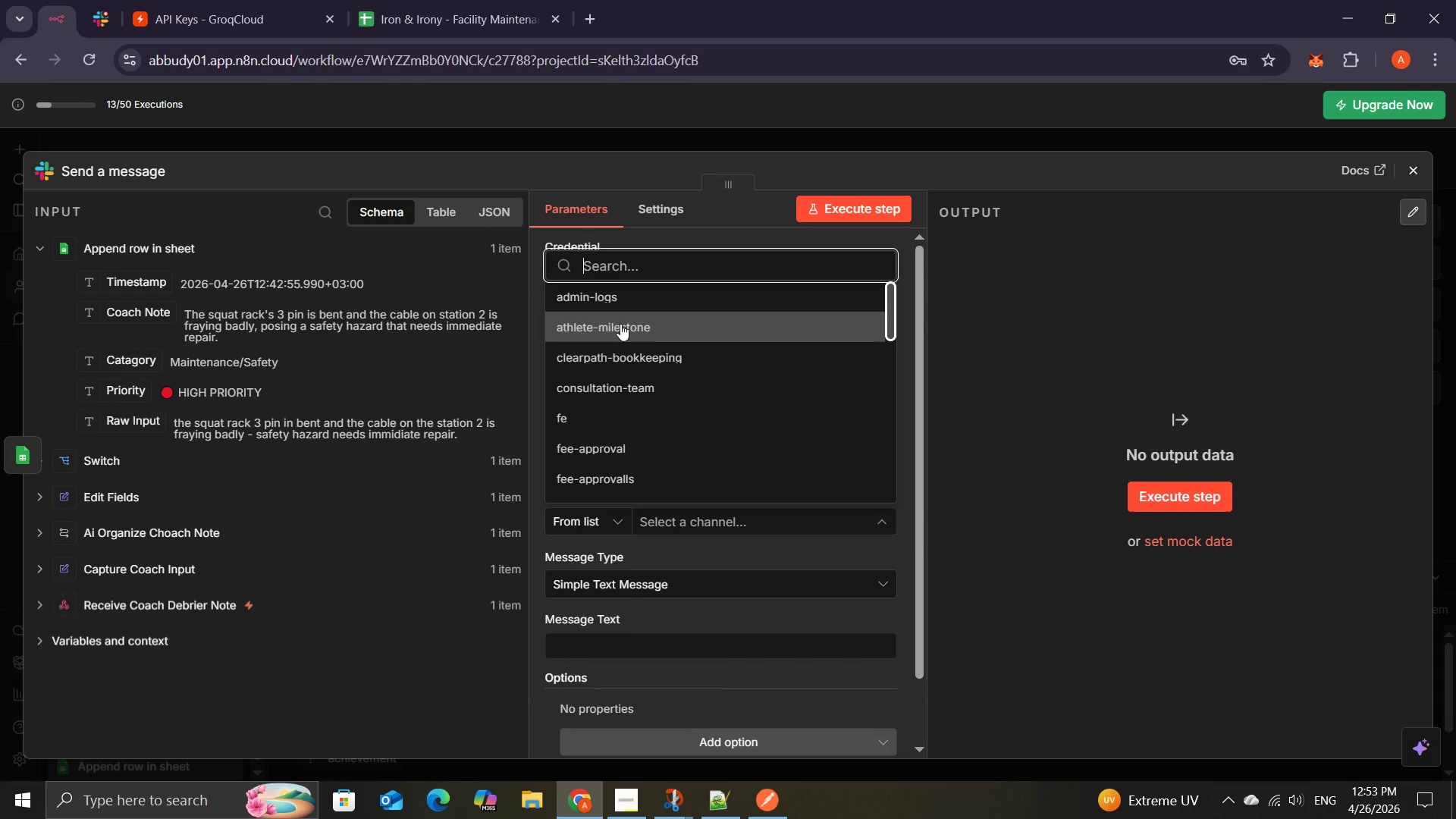 
wait(18.2)
 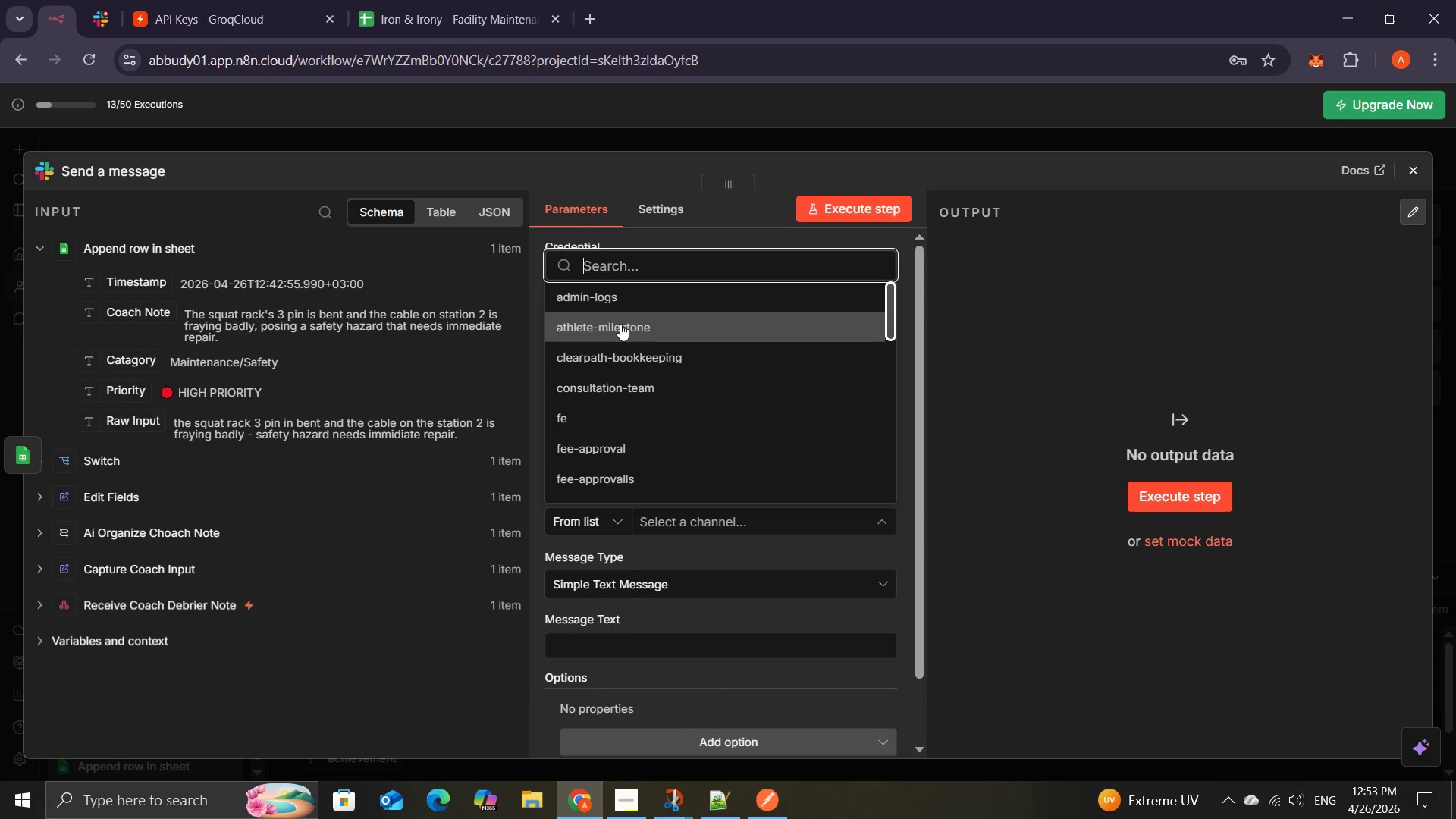 
left_click([602, 326])
 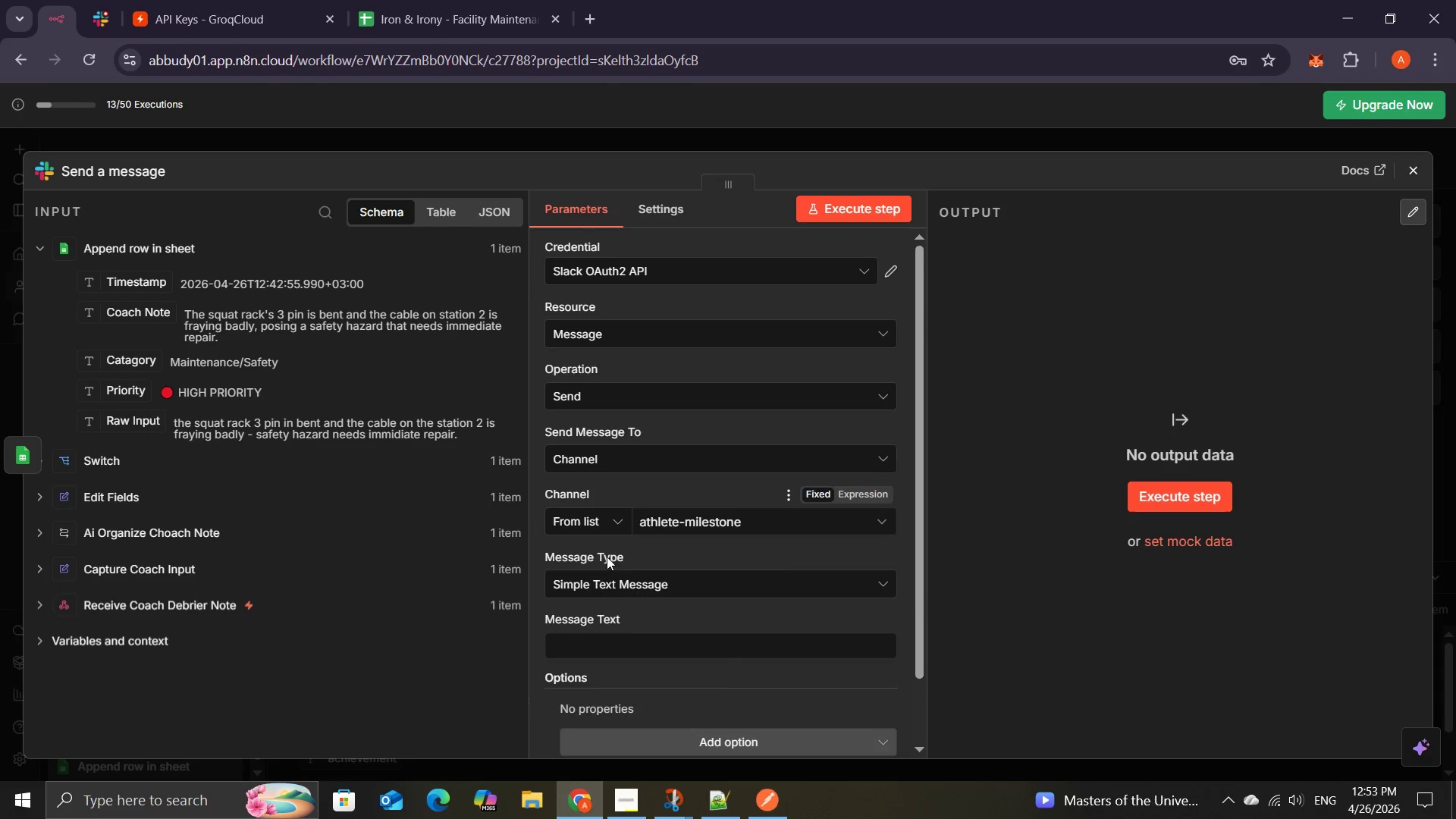 
left_click([735, 566])
 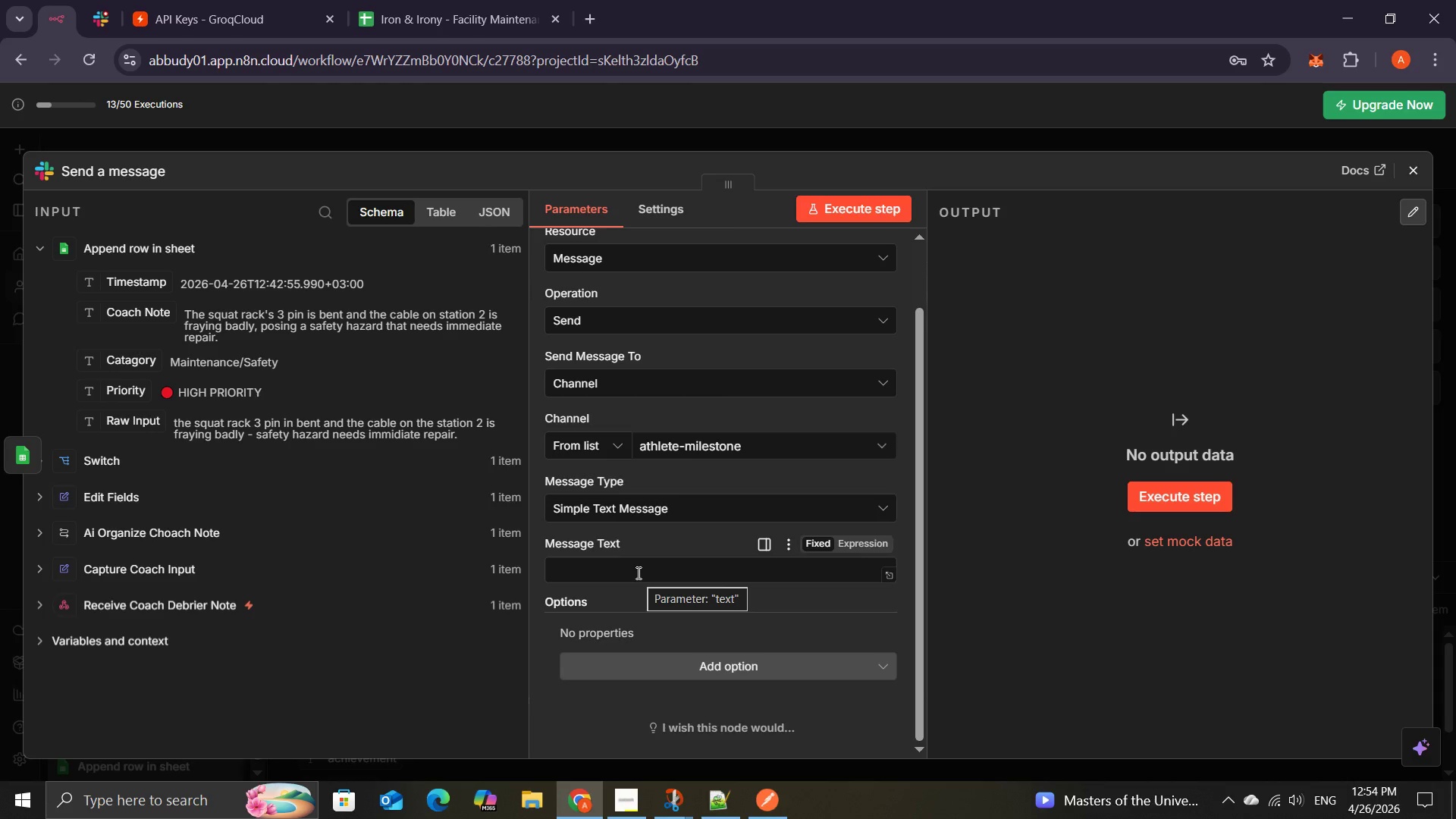 
wait(22.61)
 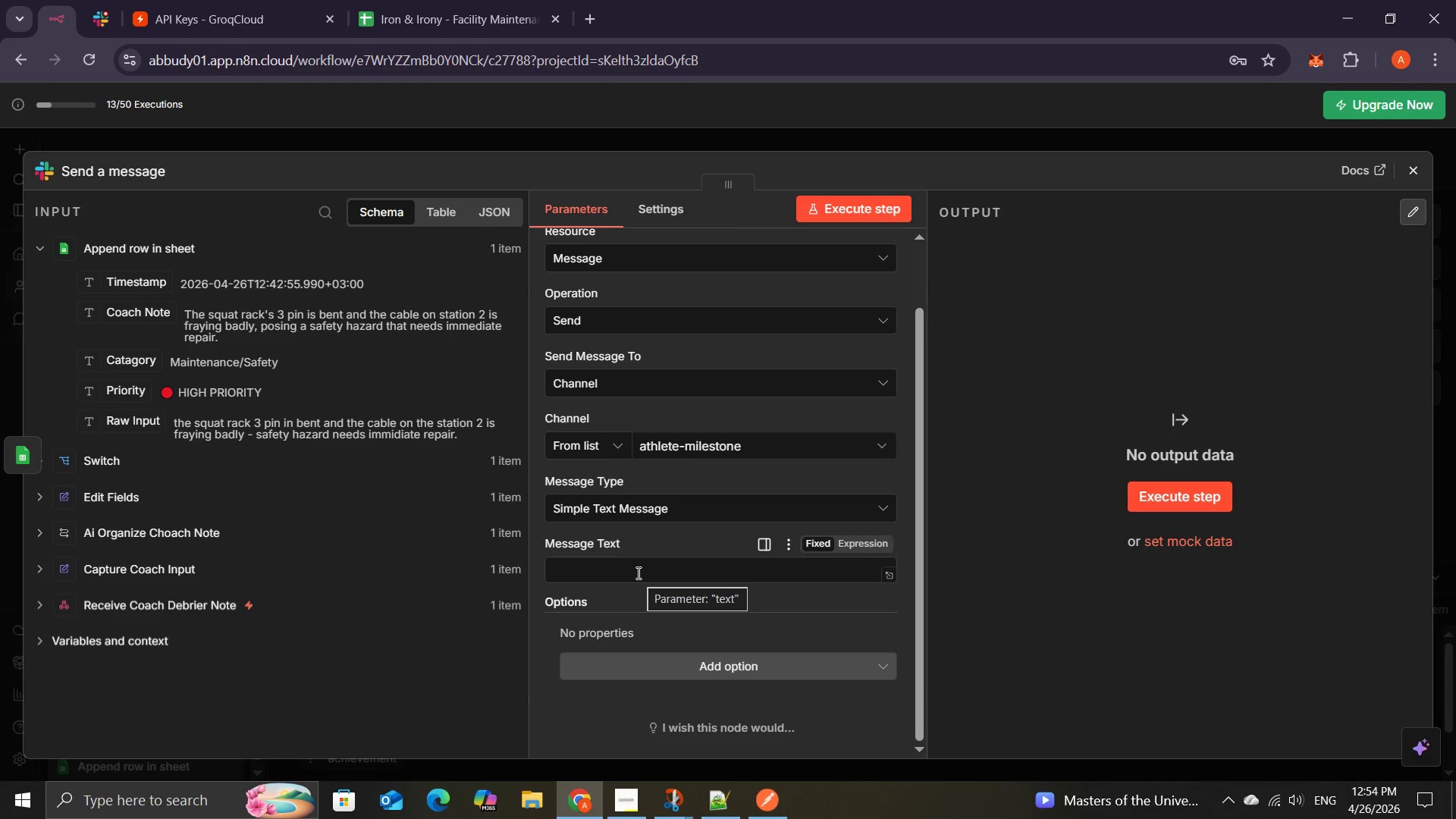 
left_click([97, 11])
 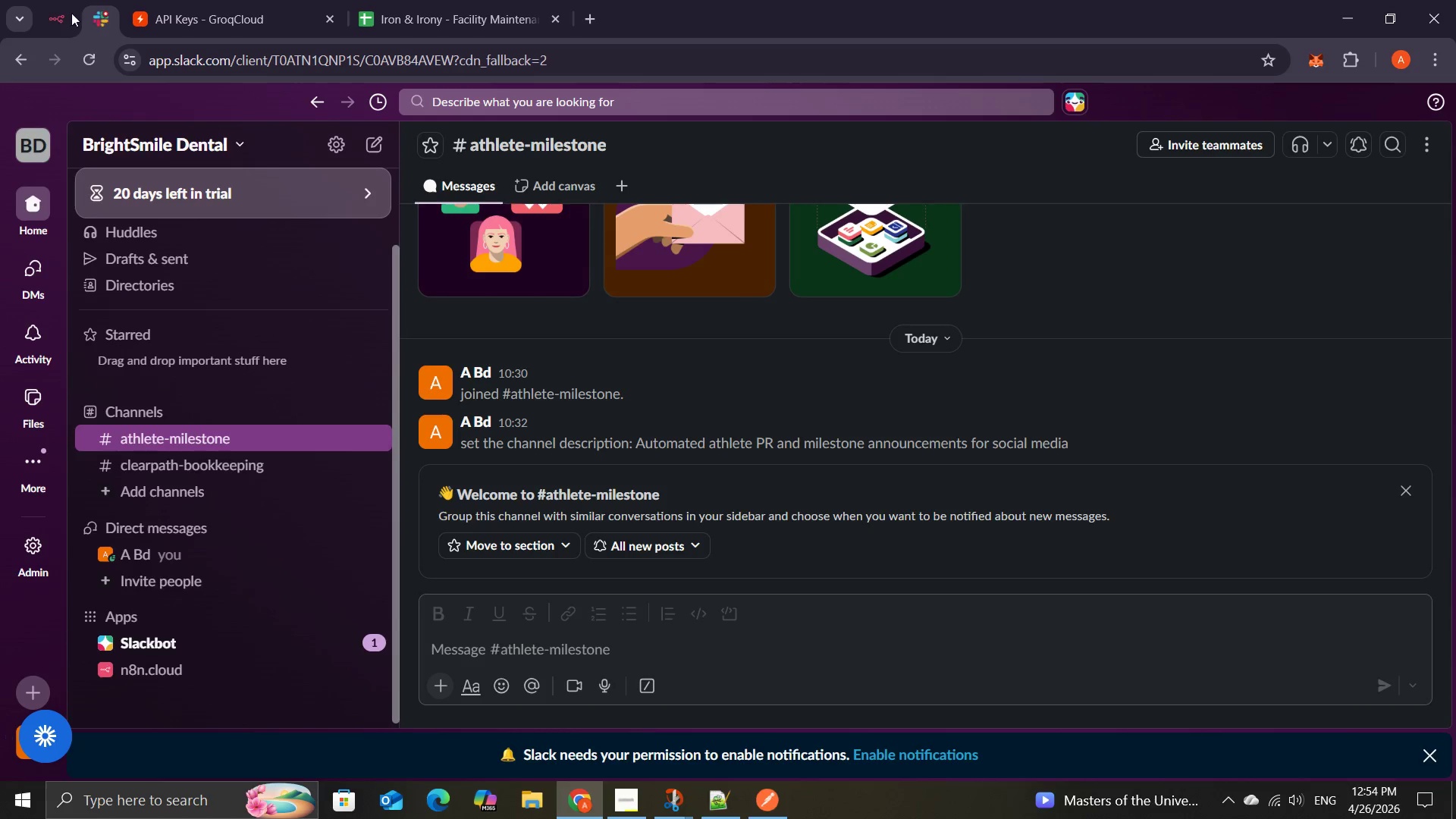 
left_click([49, 10])
 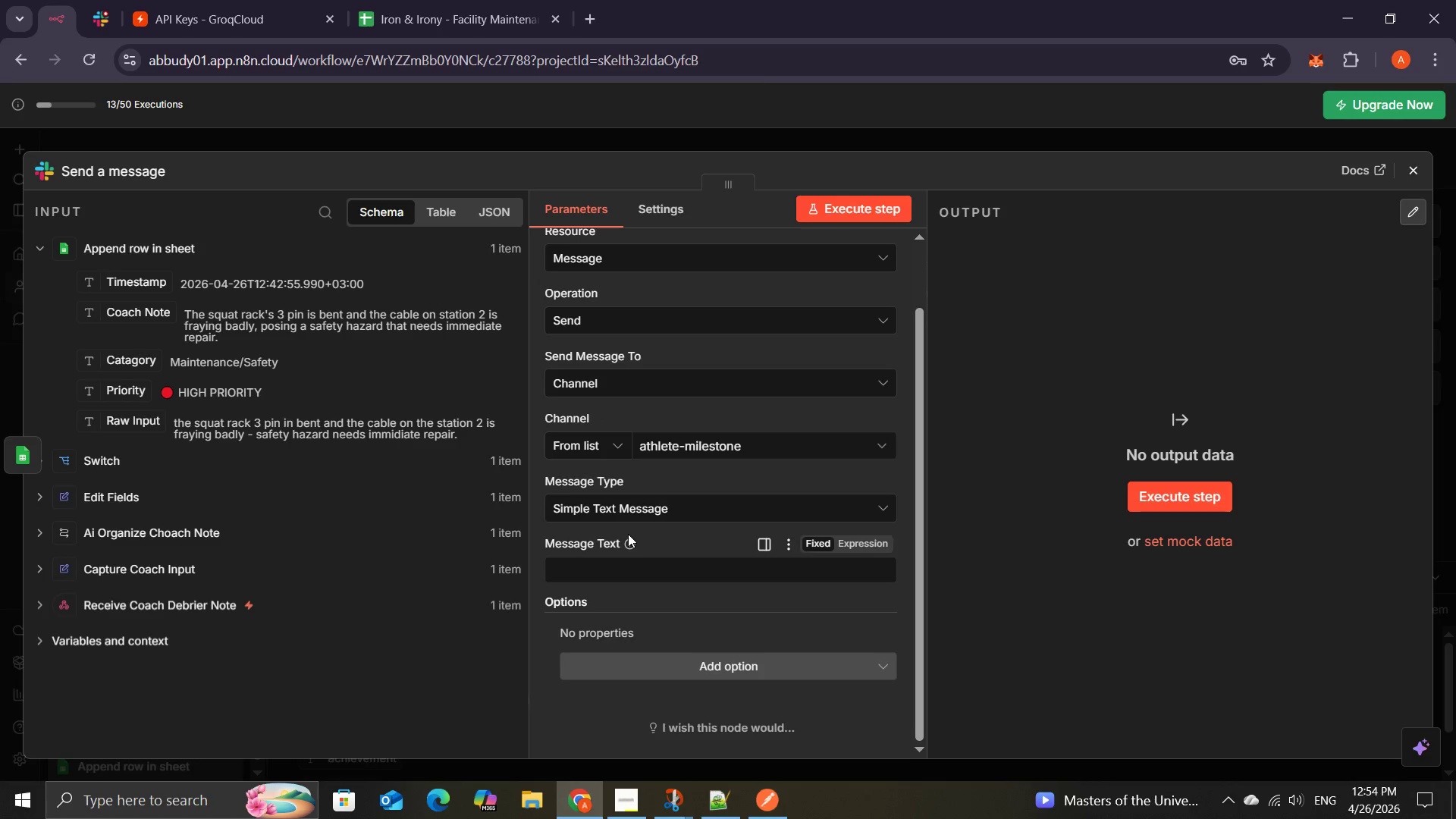 
left_click([620, 571])
 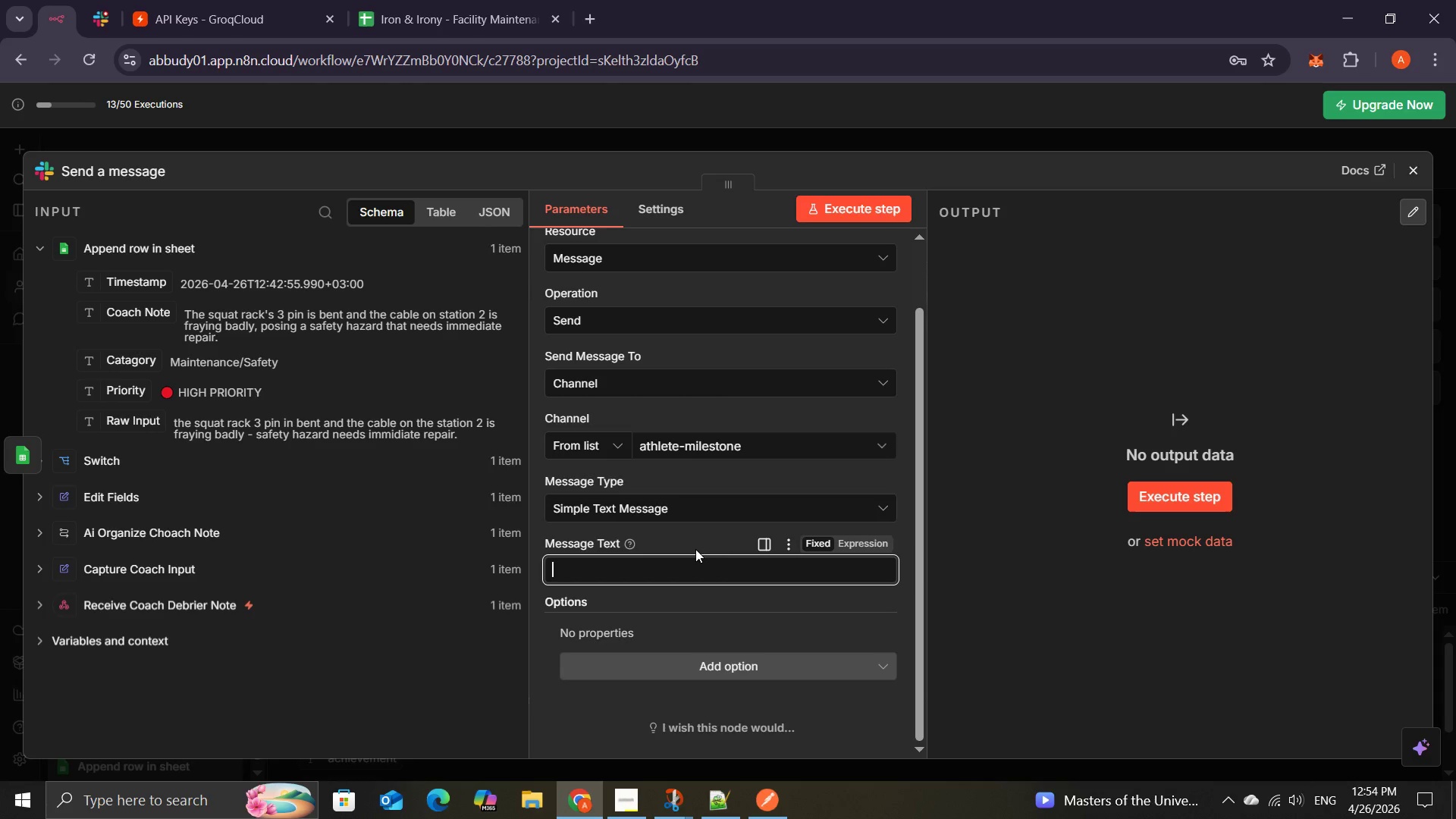 
wait(15.12)
 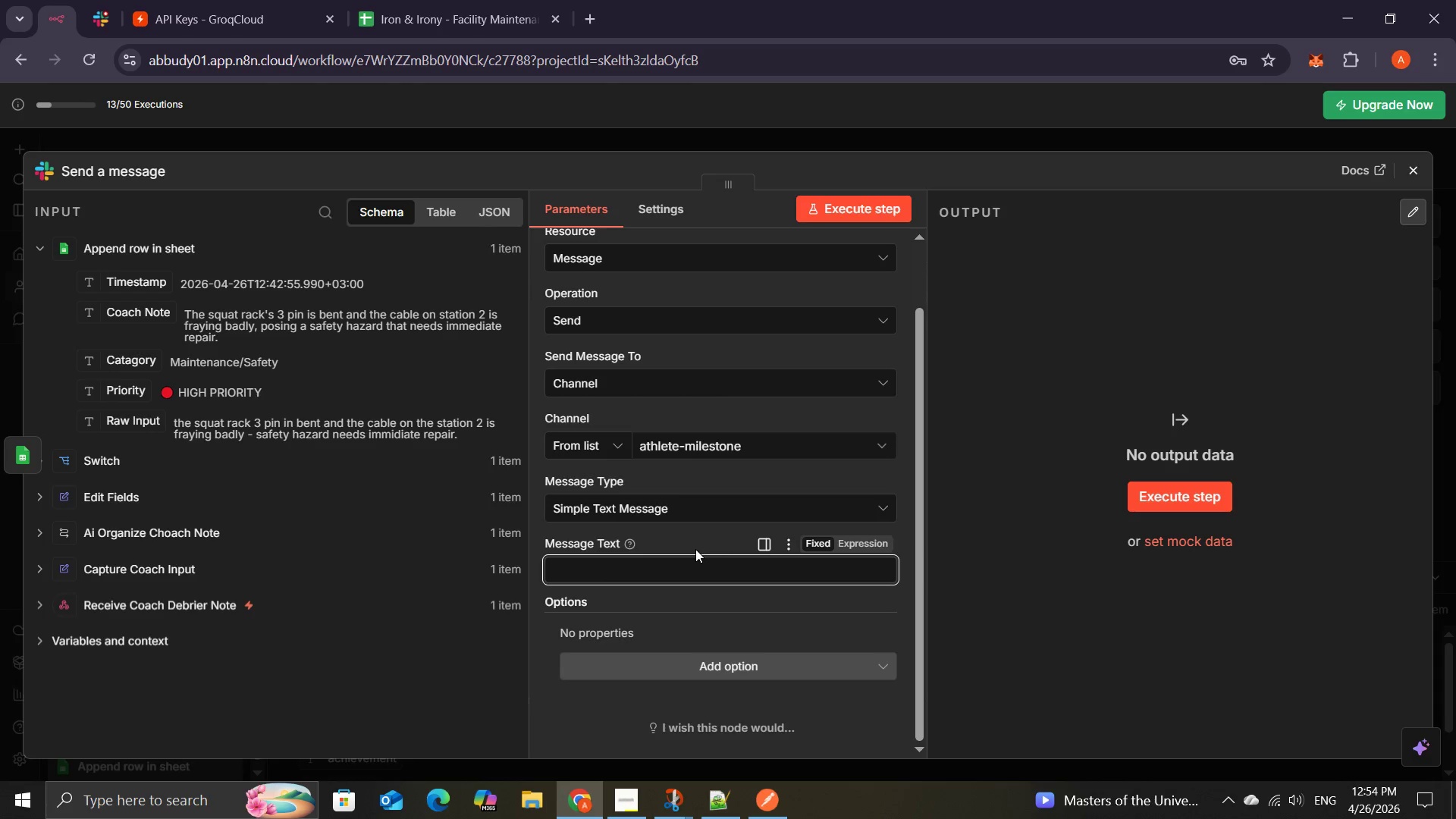 
key(Meta+Period)
 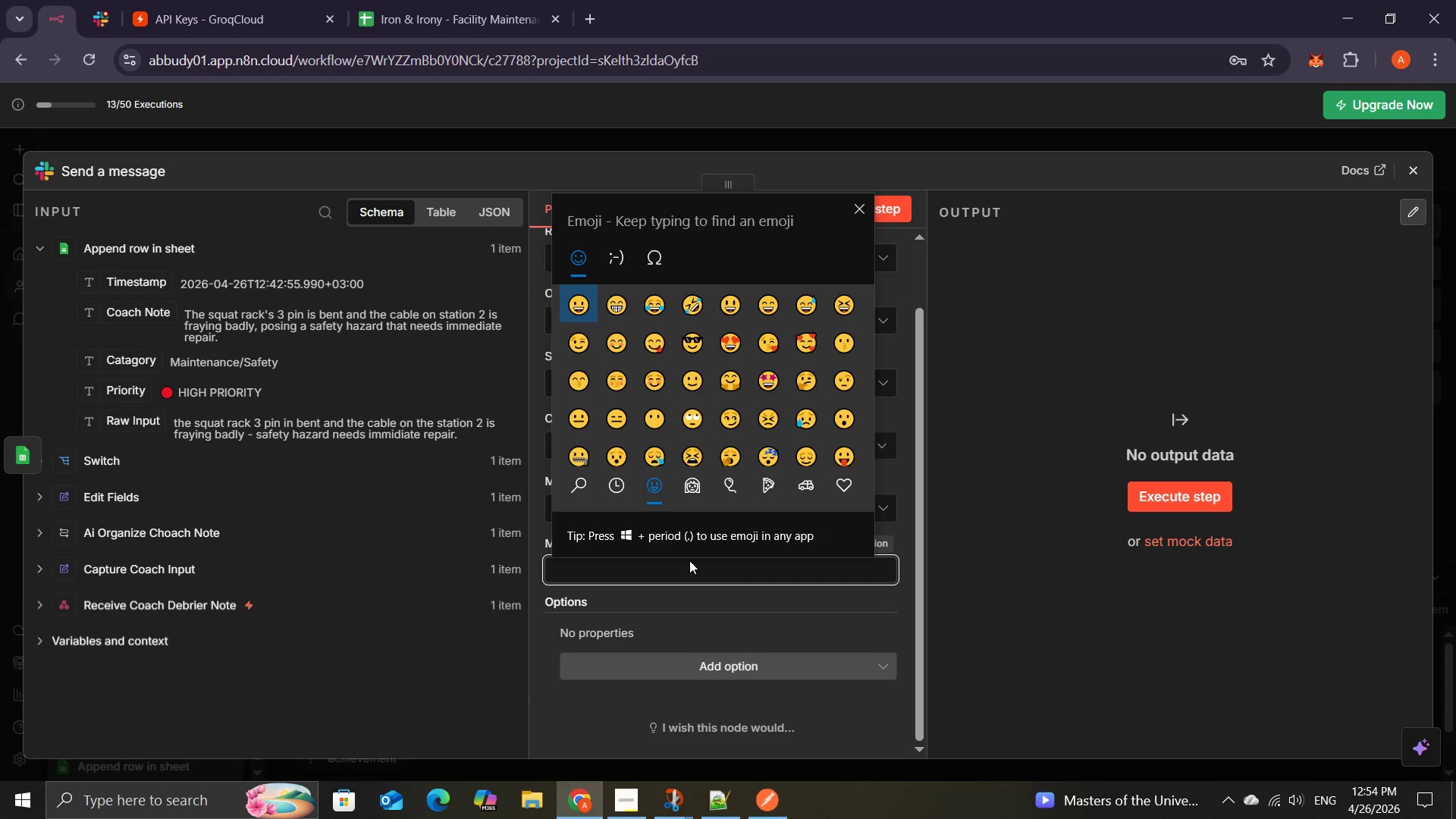 
wait(5.06)
 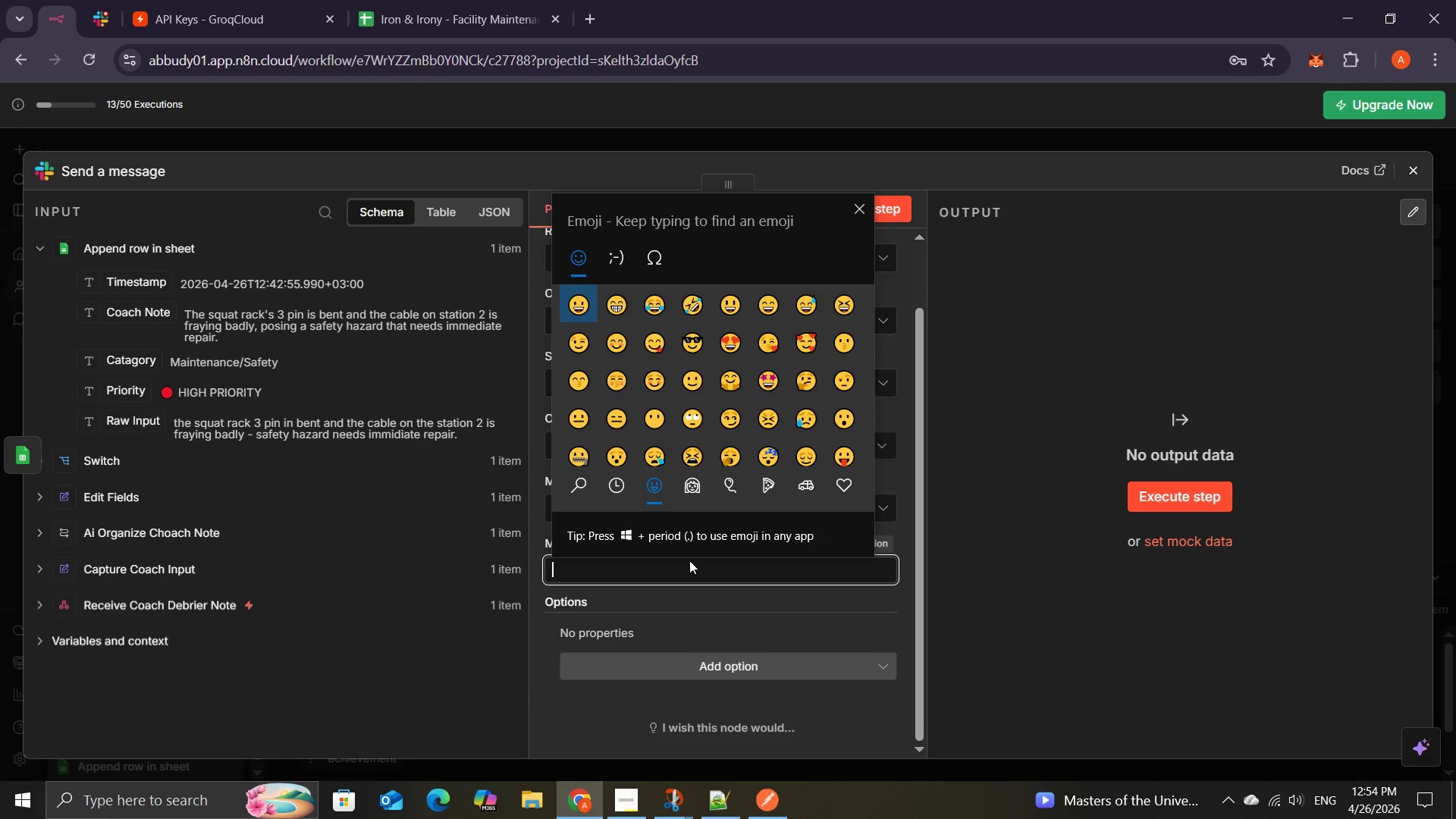 
type(cham)
 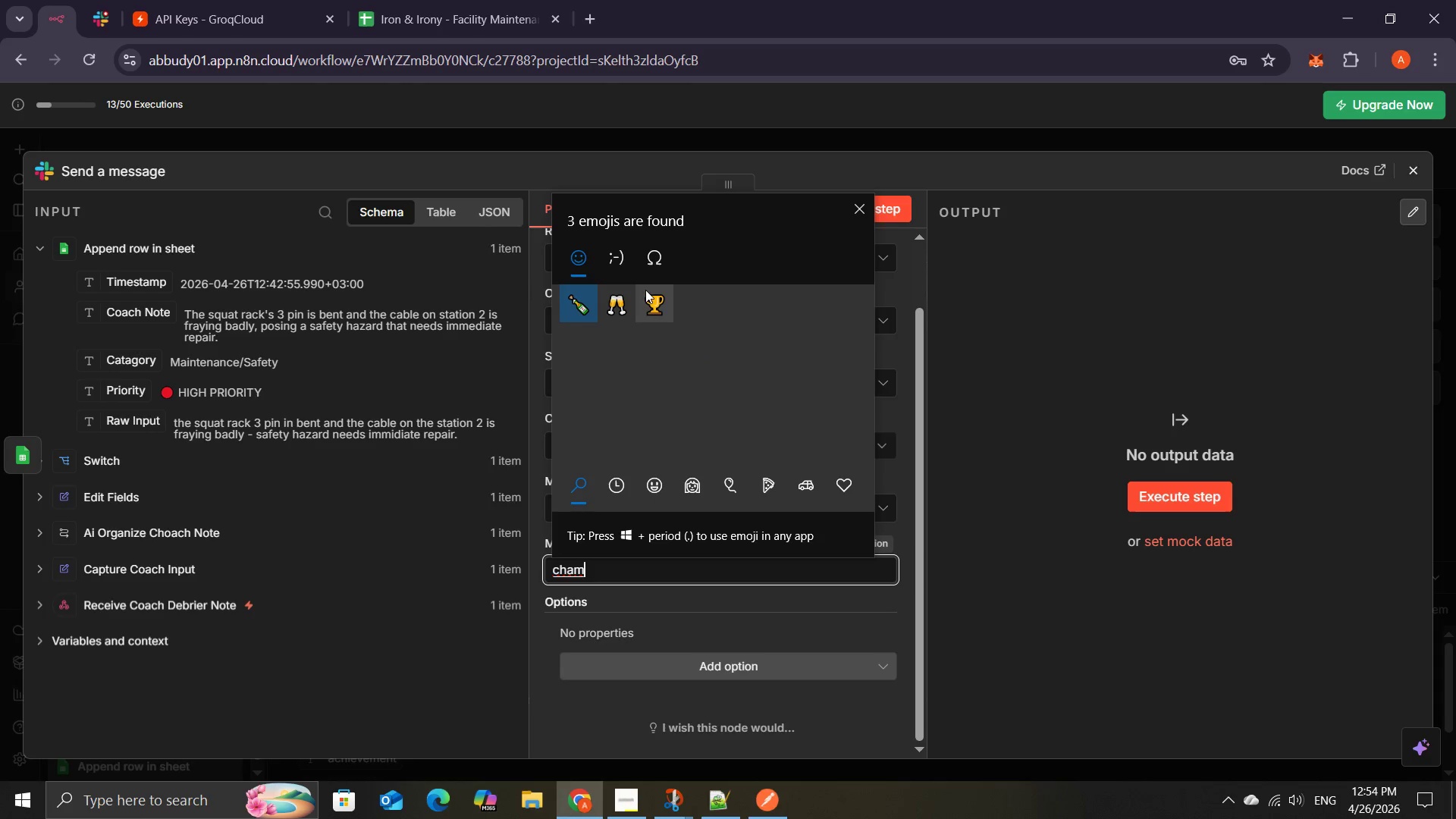 
left_click([646, 298])
 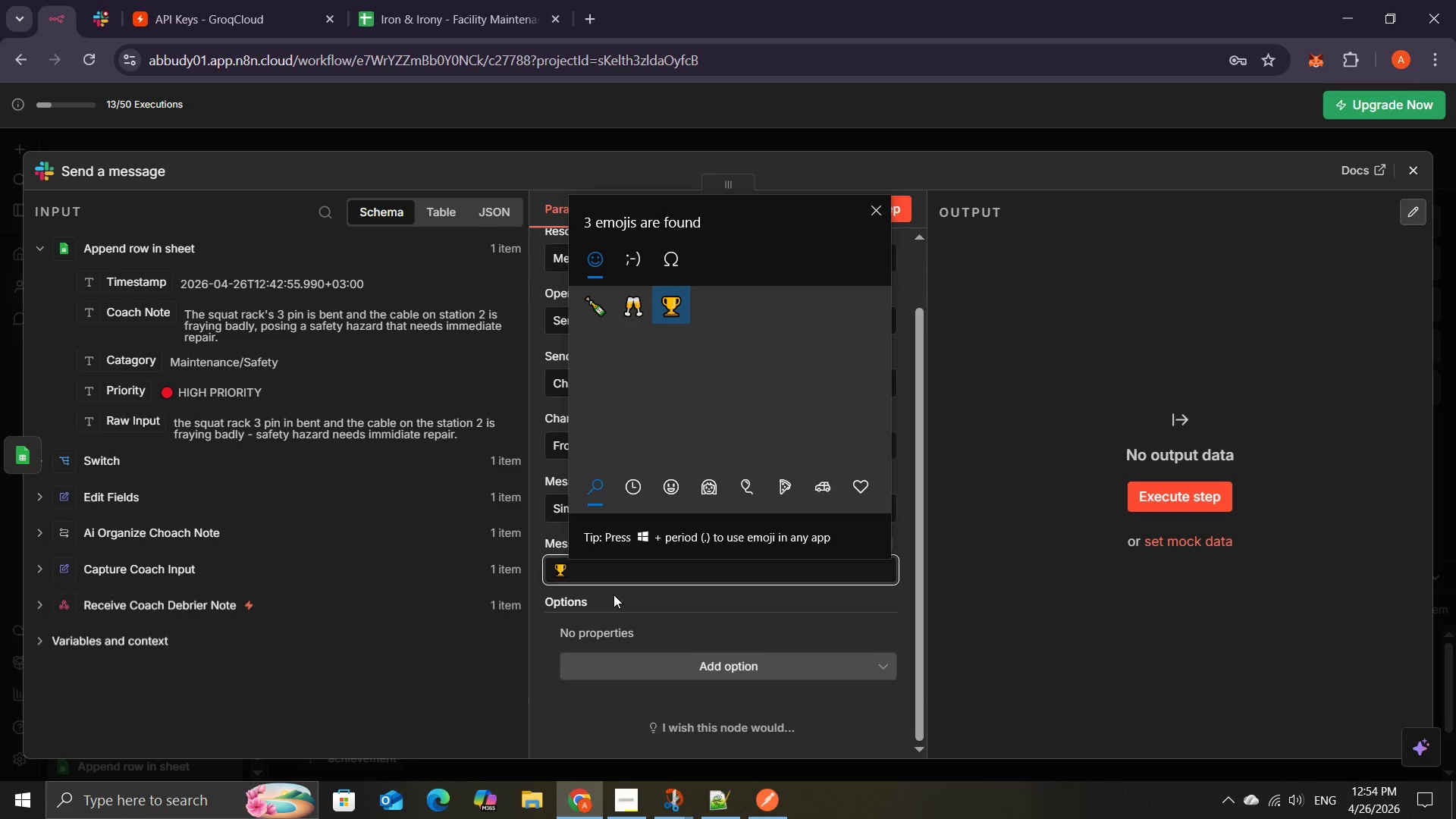 
left_click([610, 579])
 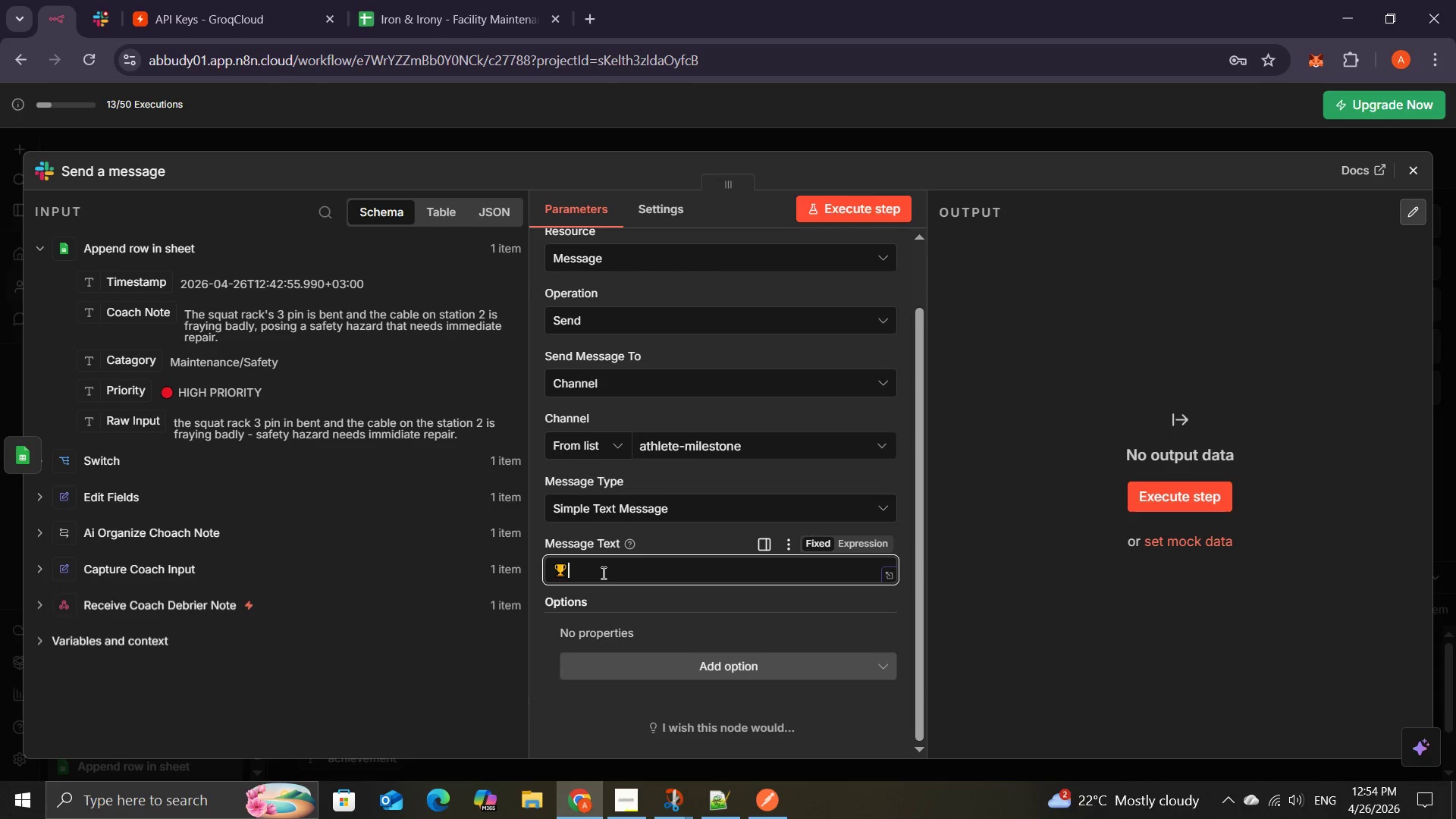 
left_click([602, 573])
 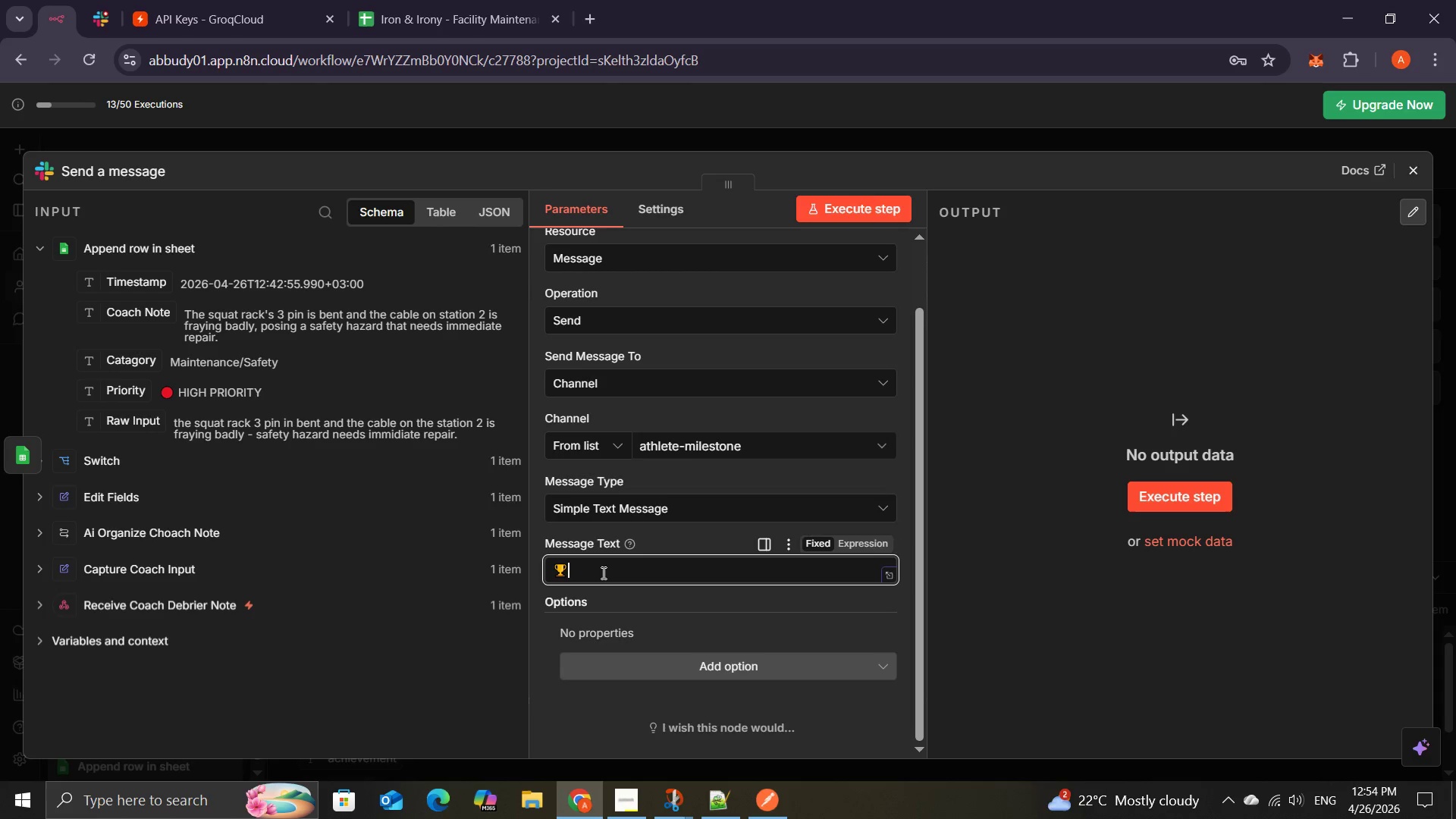 
key(NumpadMultiply)
 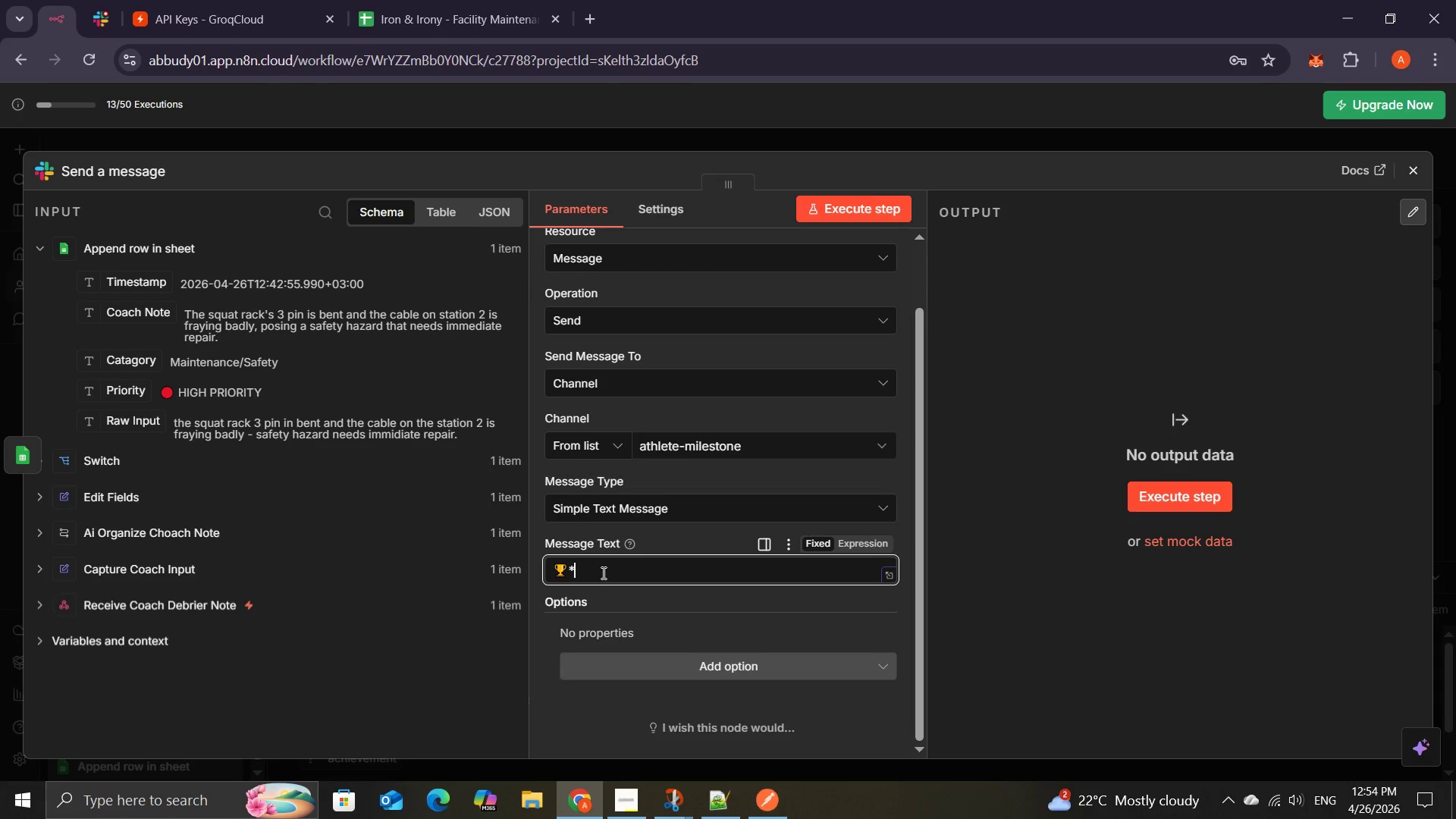 
key(NumpadMultiply)
 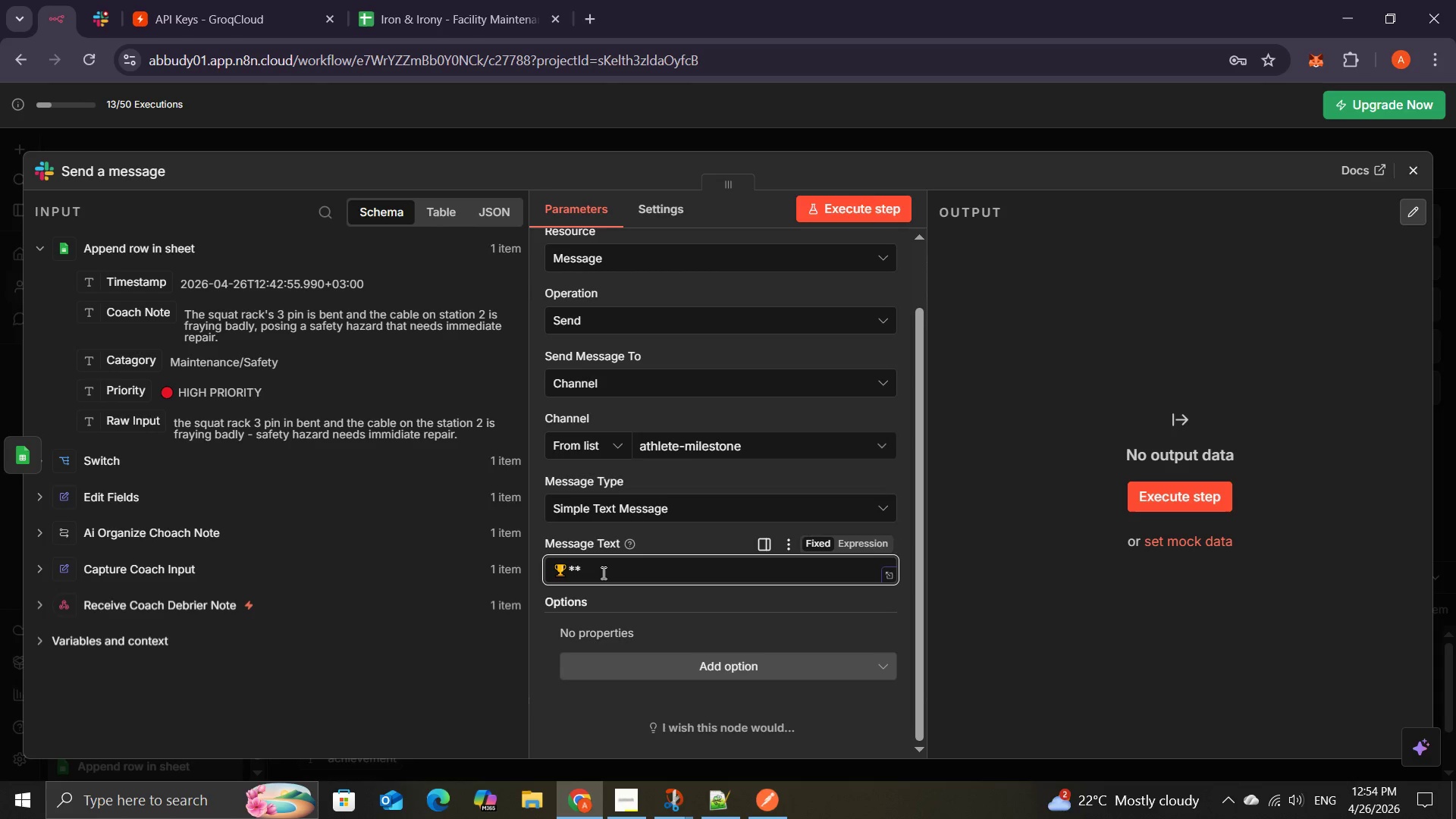 
key(NumpadDivide)
 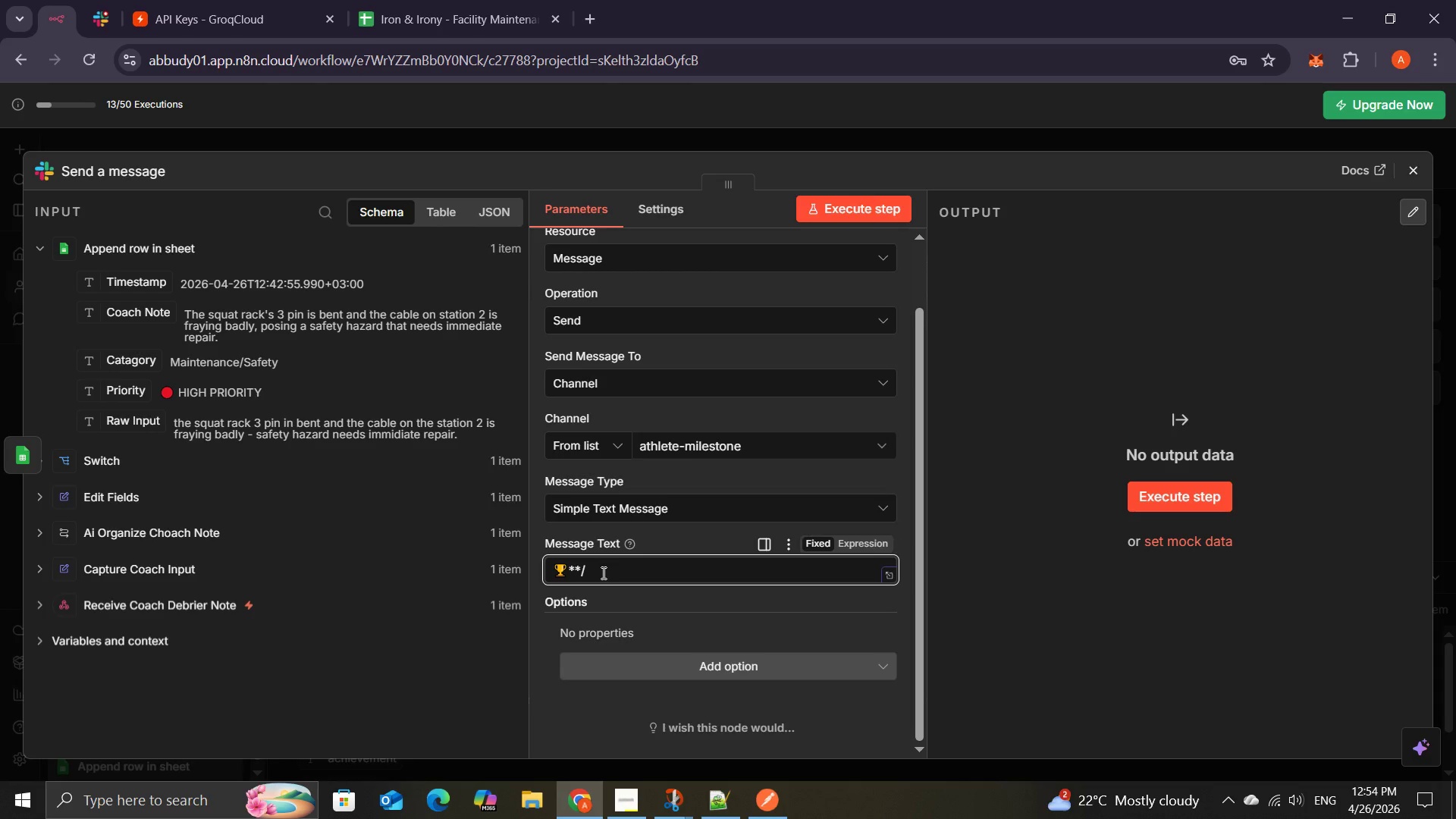 
key(NumLock)
 